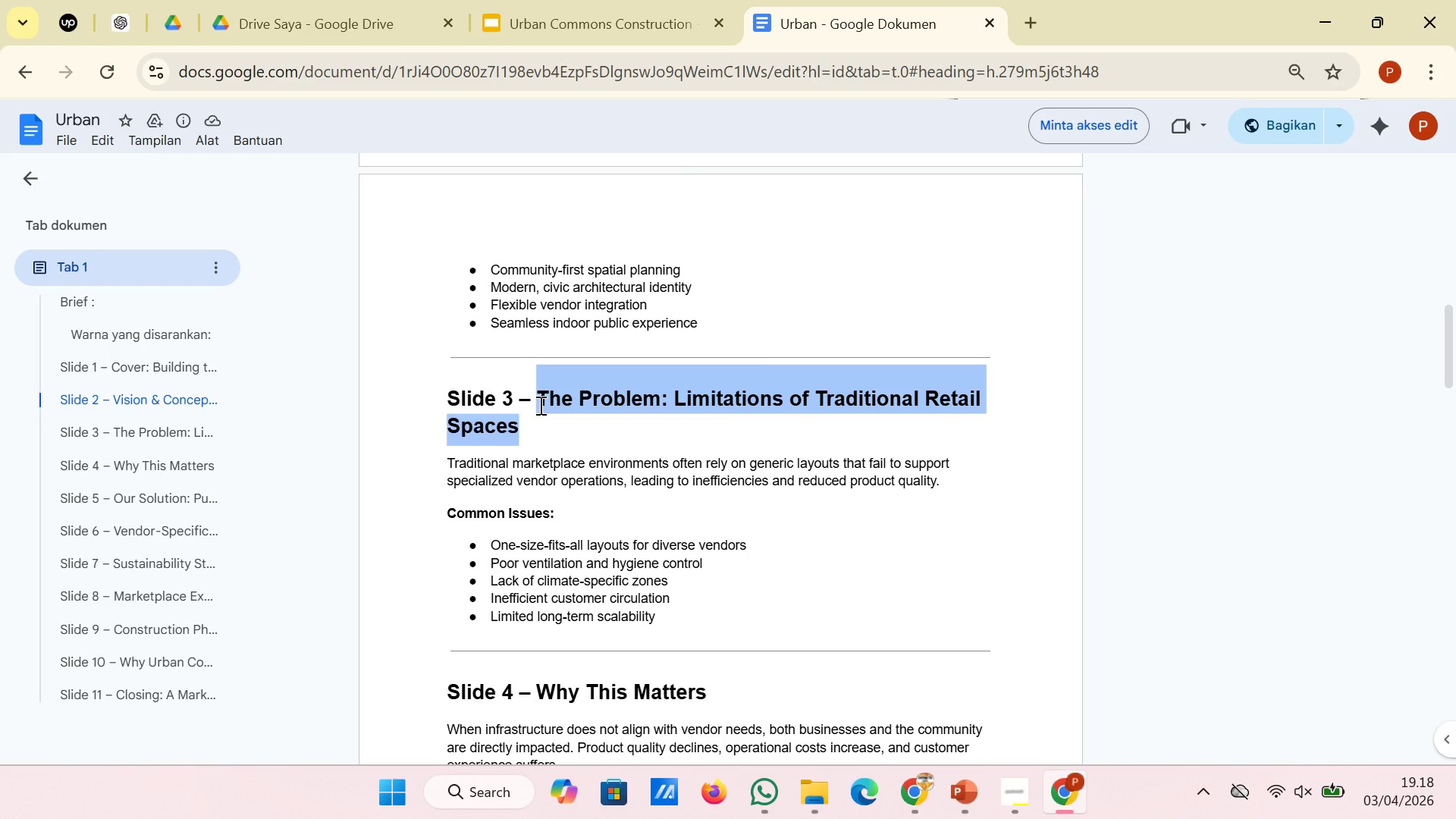 
key(Control+C)
 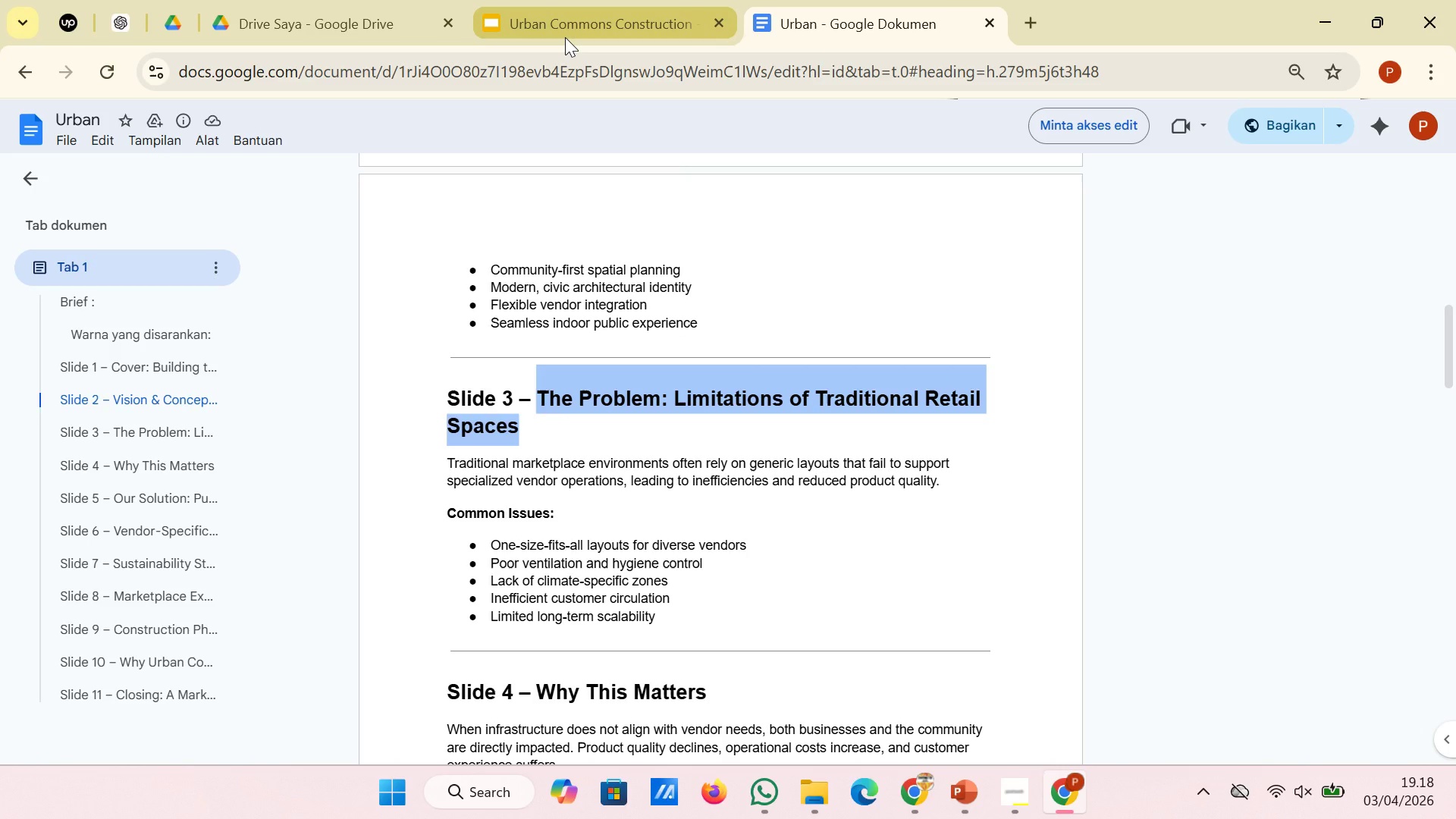 
left_click([565, 37])
 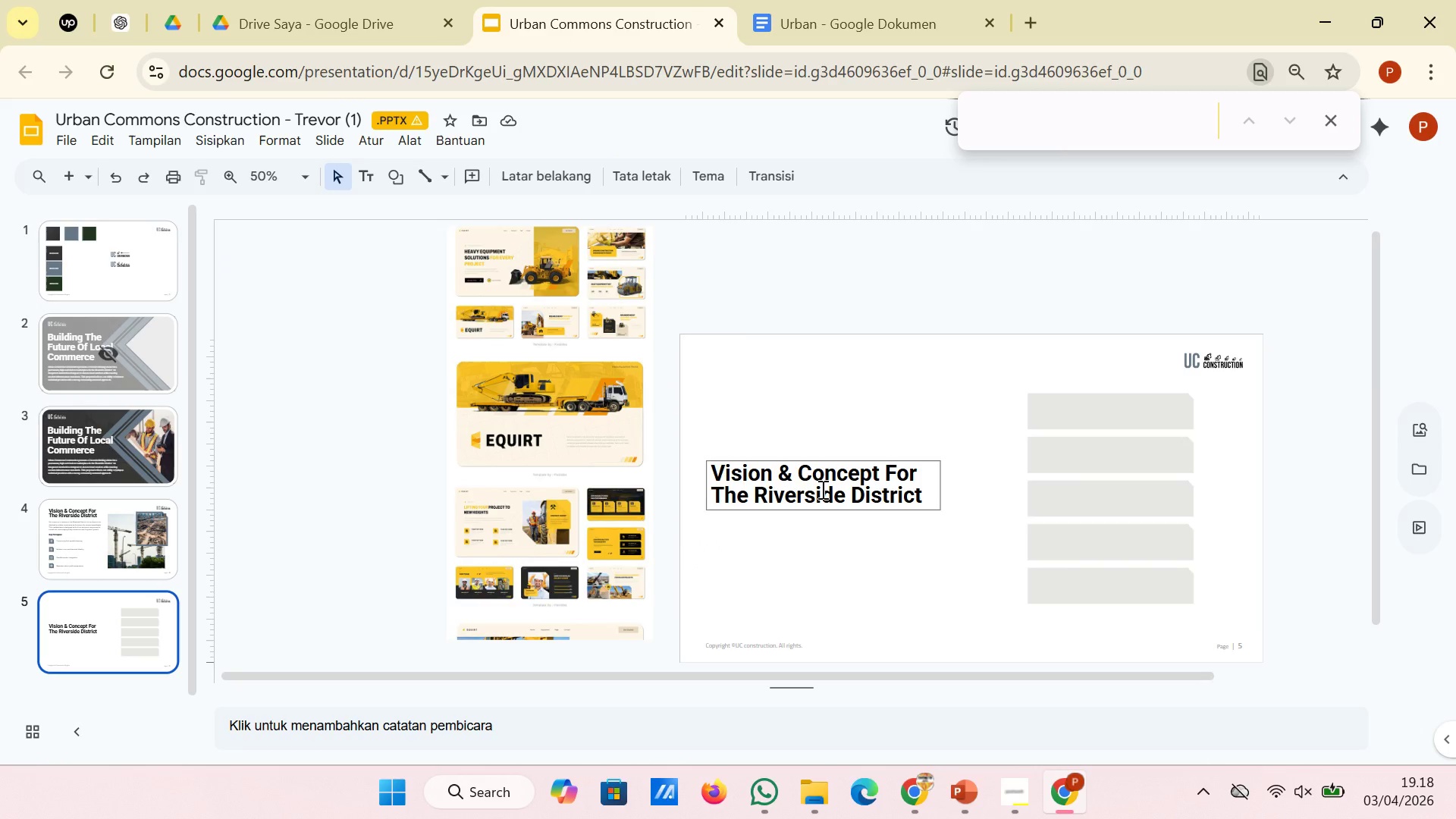 
left_click([821, 490])
 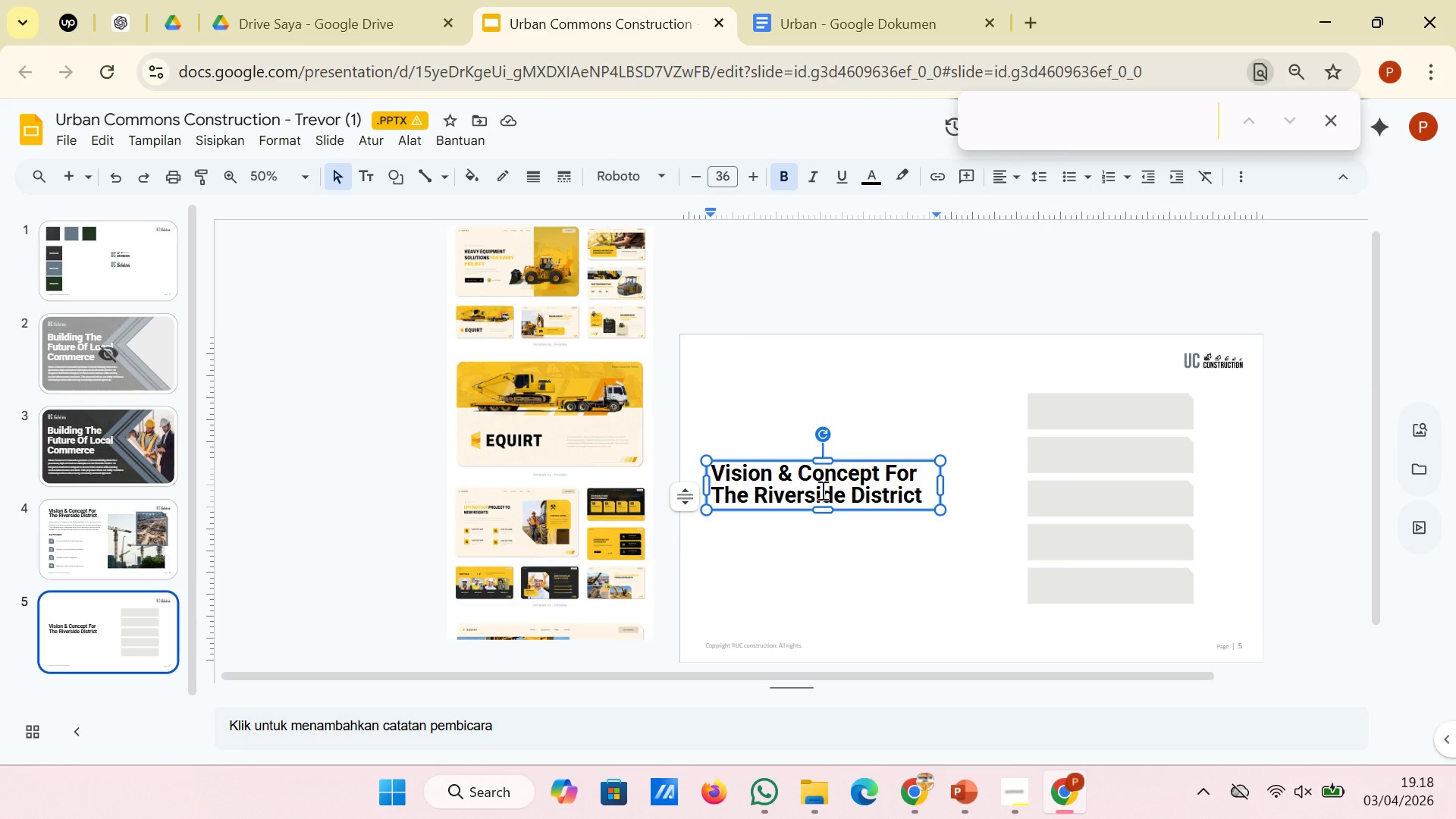 
key(Control+A)
 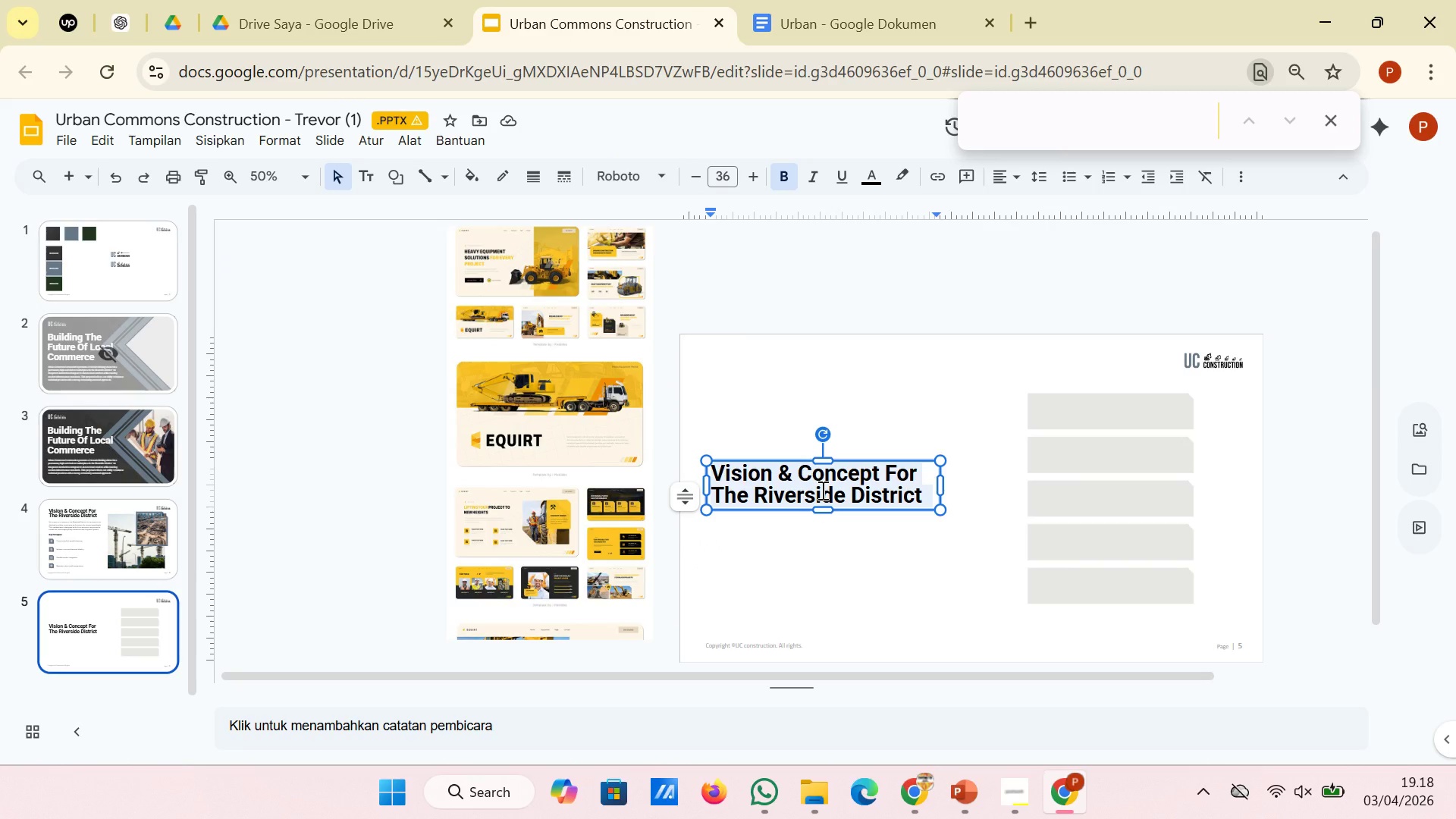 
right_click([821, 490])
 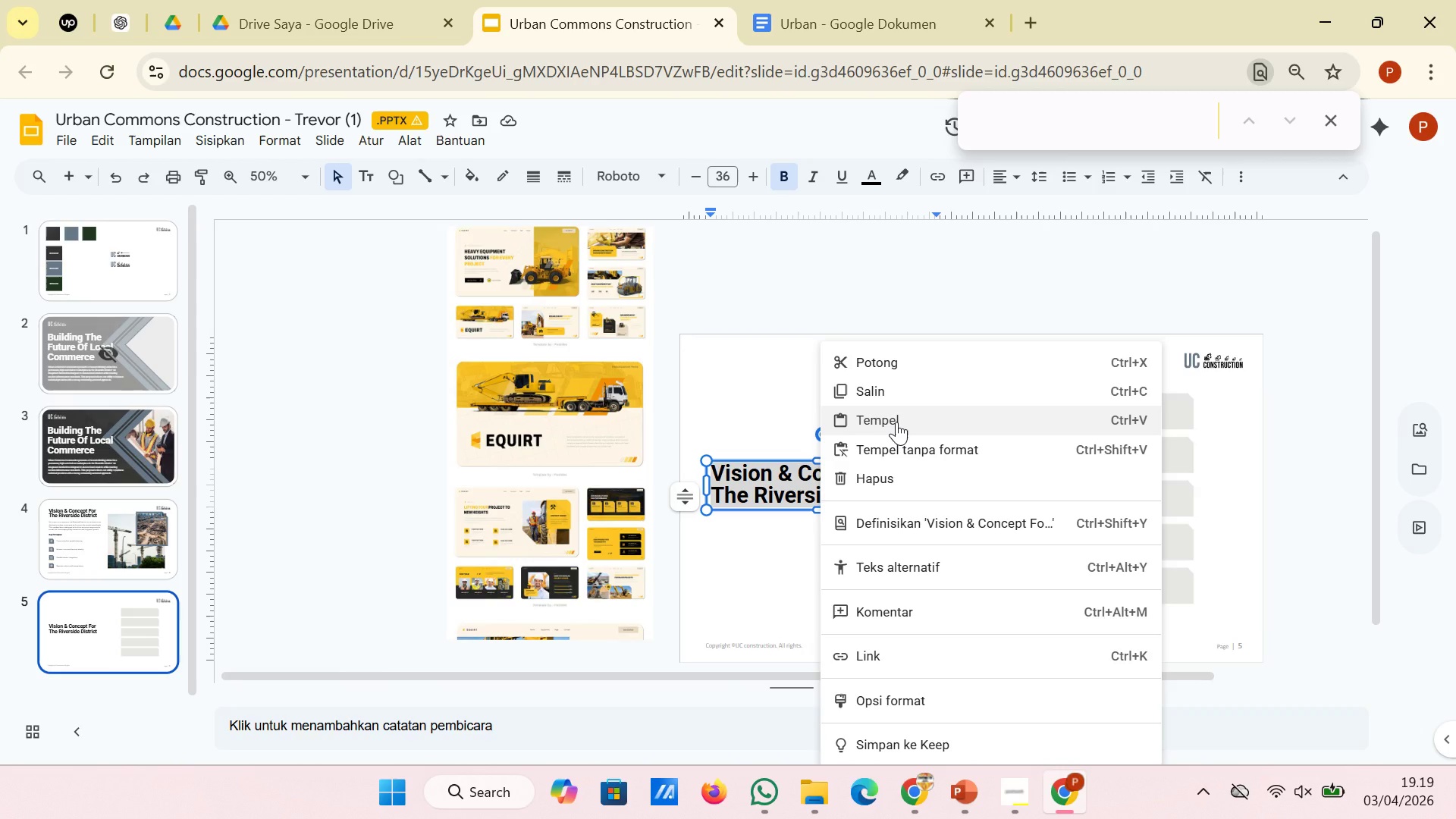 
wait(5.39)
 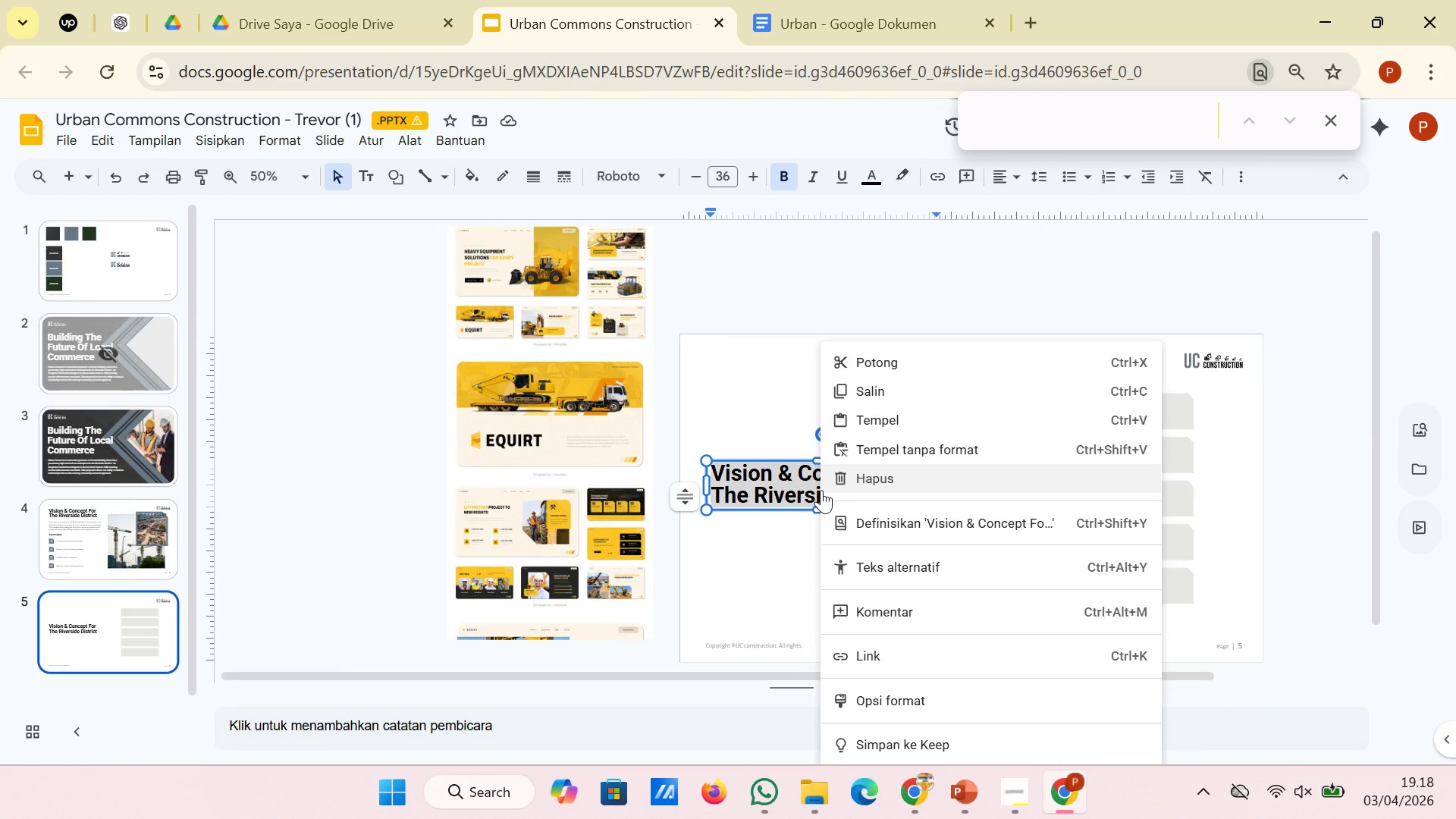 
left_click([896, 422])
 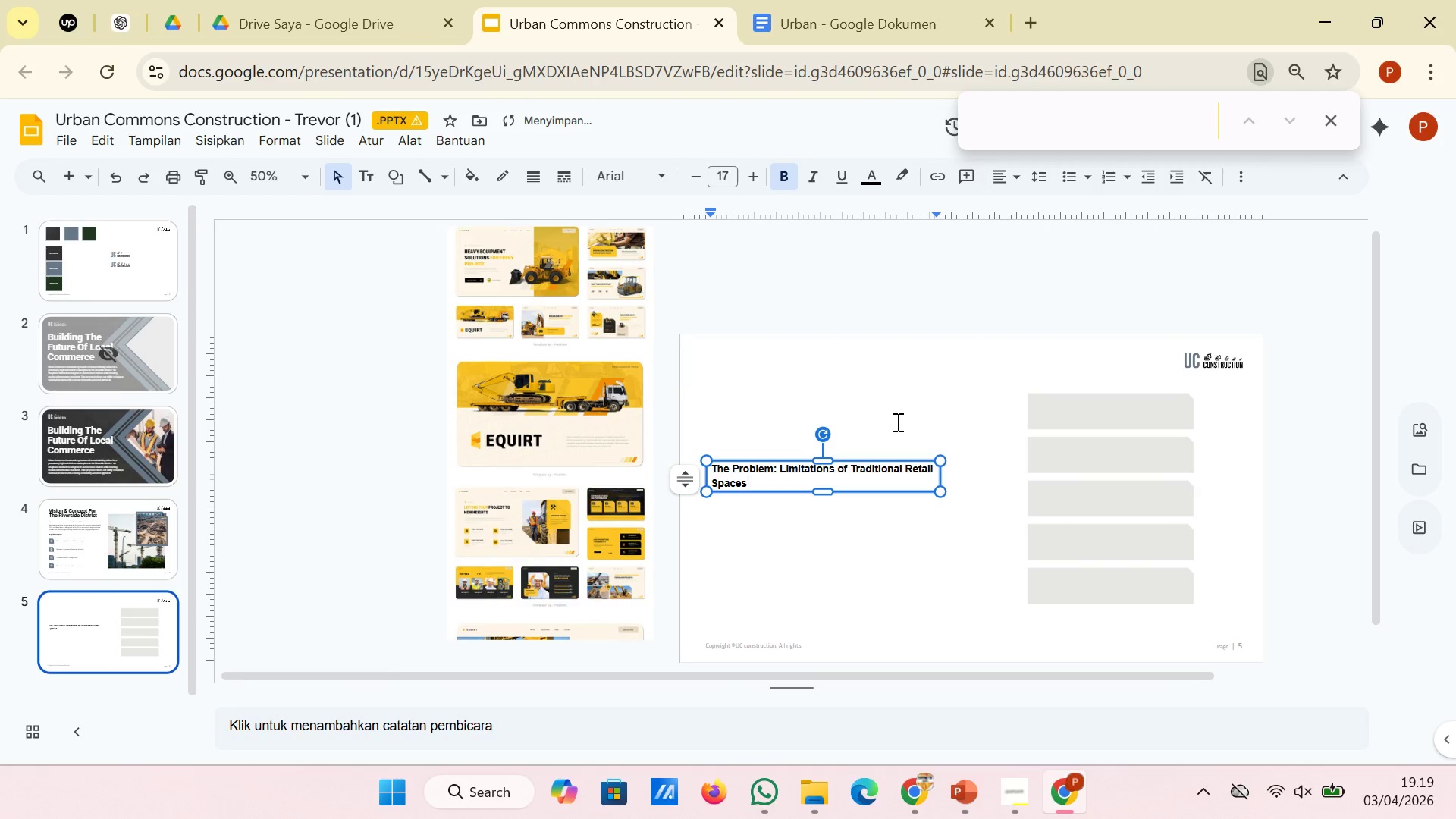 
key(Control+Z)
 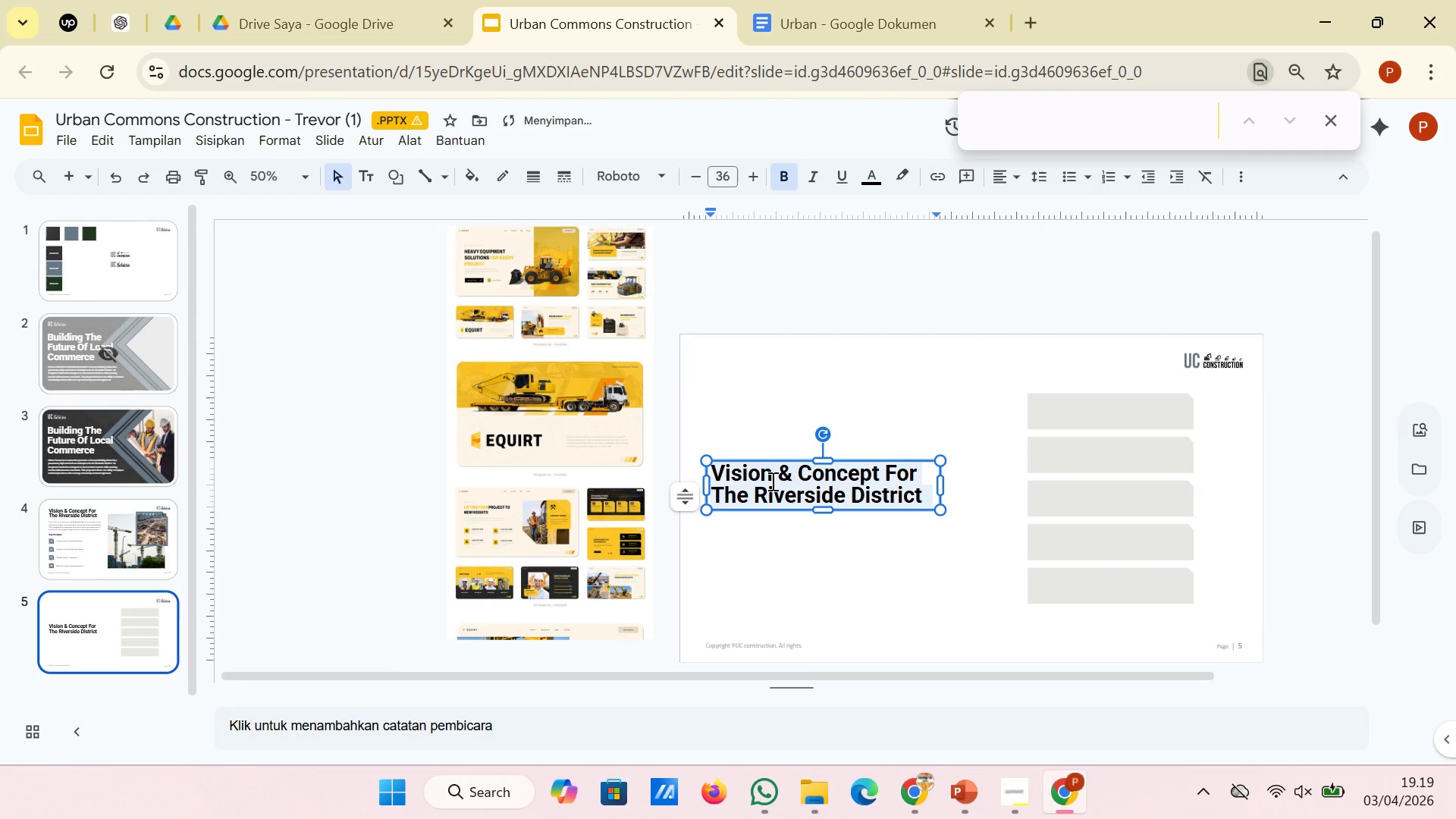 
right_click([771, 481])
 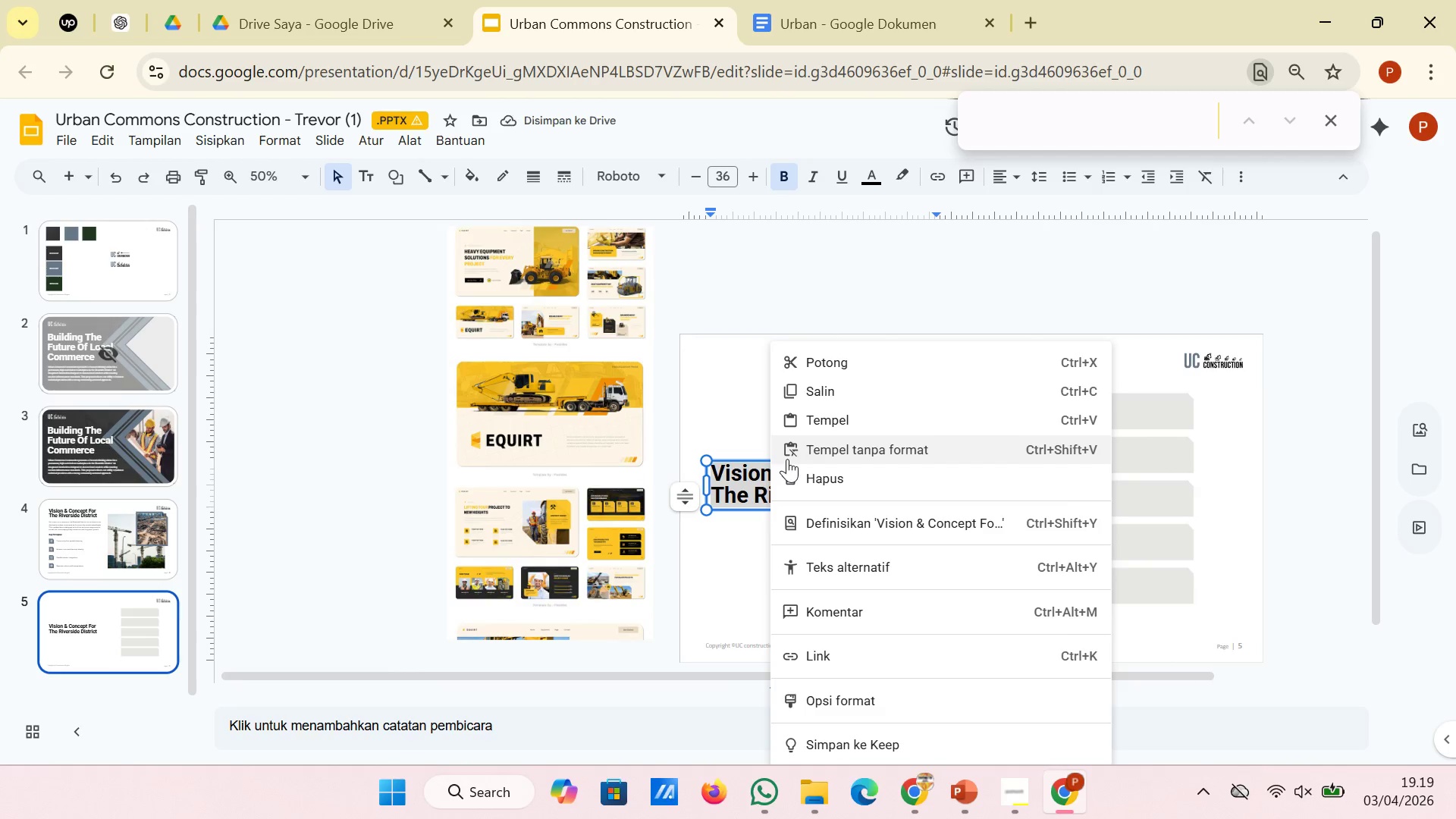 
left_click([787, 459])
 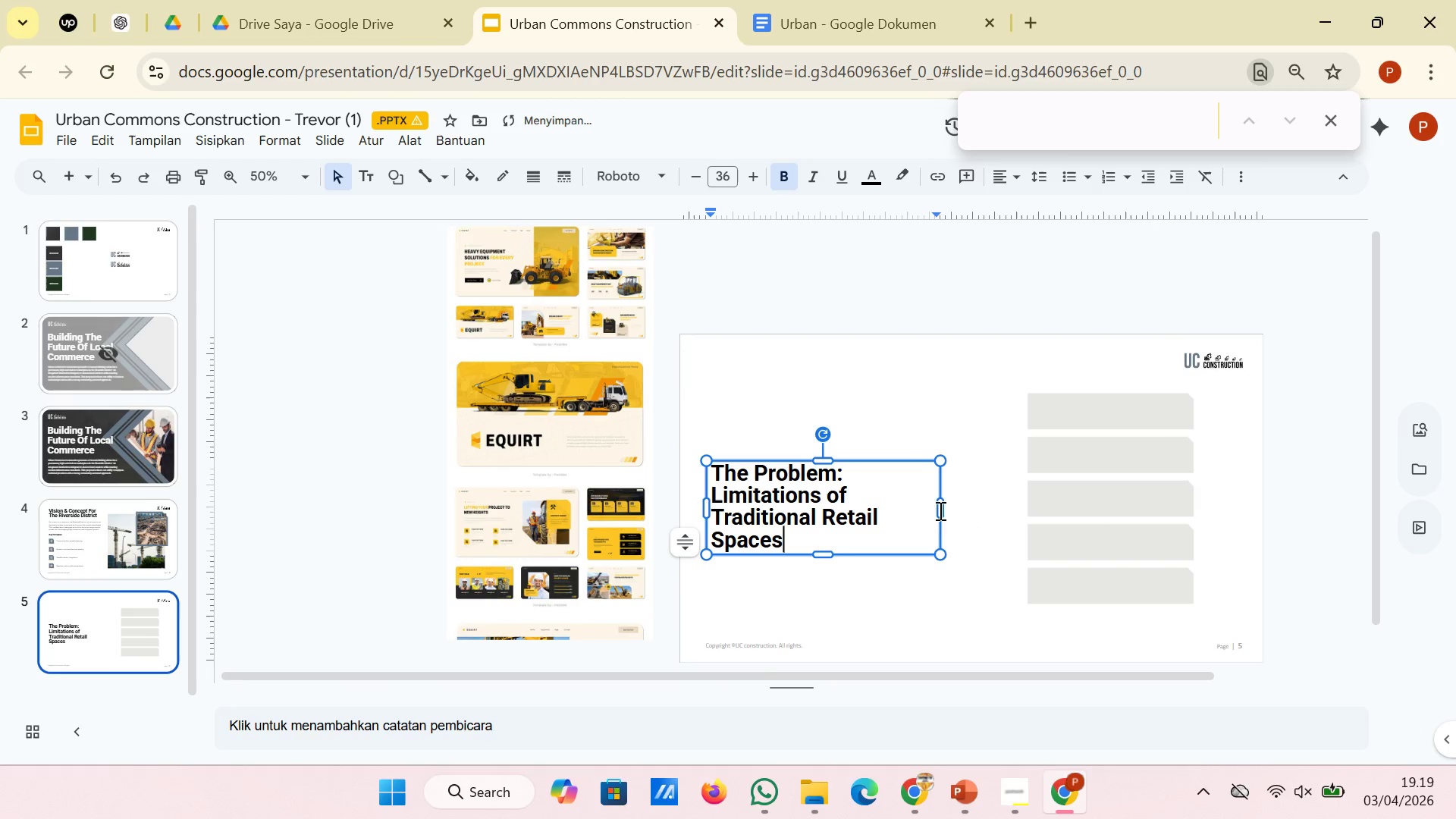 
left_click_drag(start_coordinate=[940, 511], to_coordinate=[992, 511])
 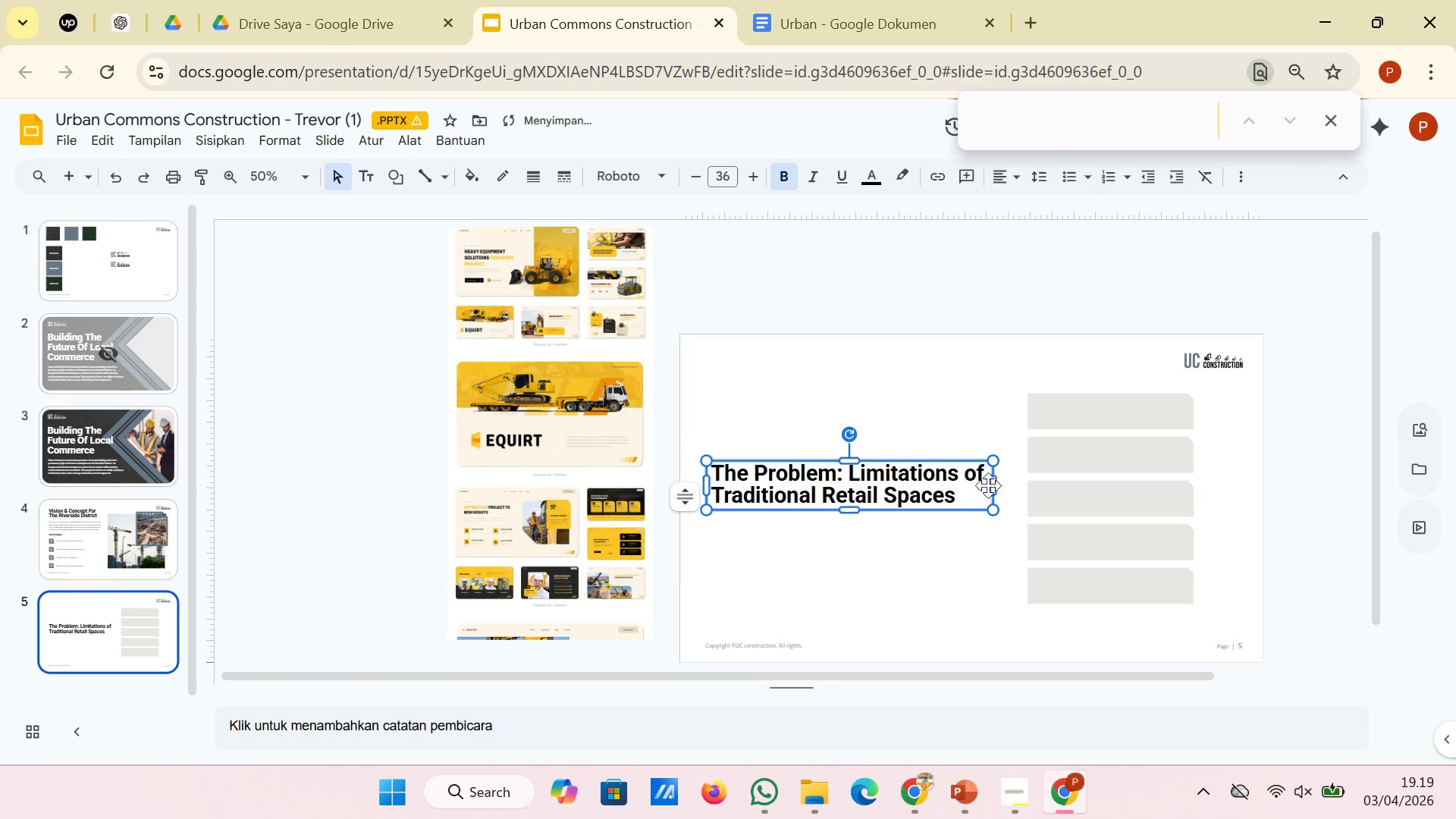 
left_click_drag(start_coordinate=[993, 485], to_coordinate=[996, 485])
 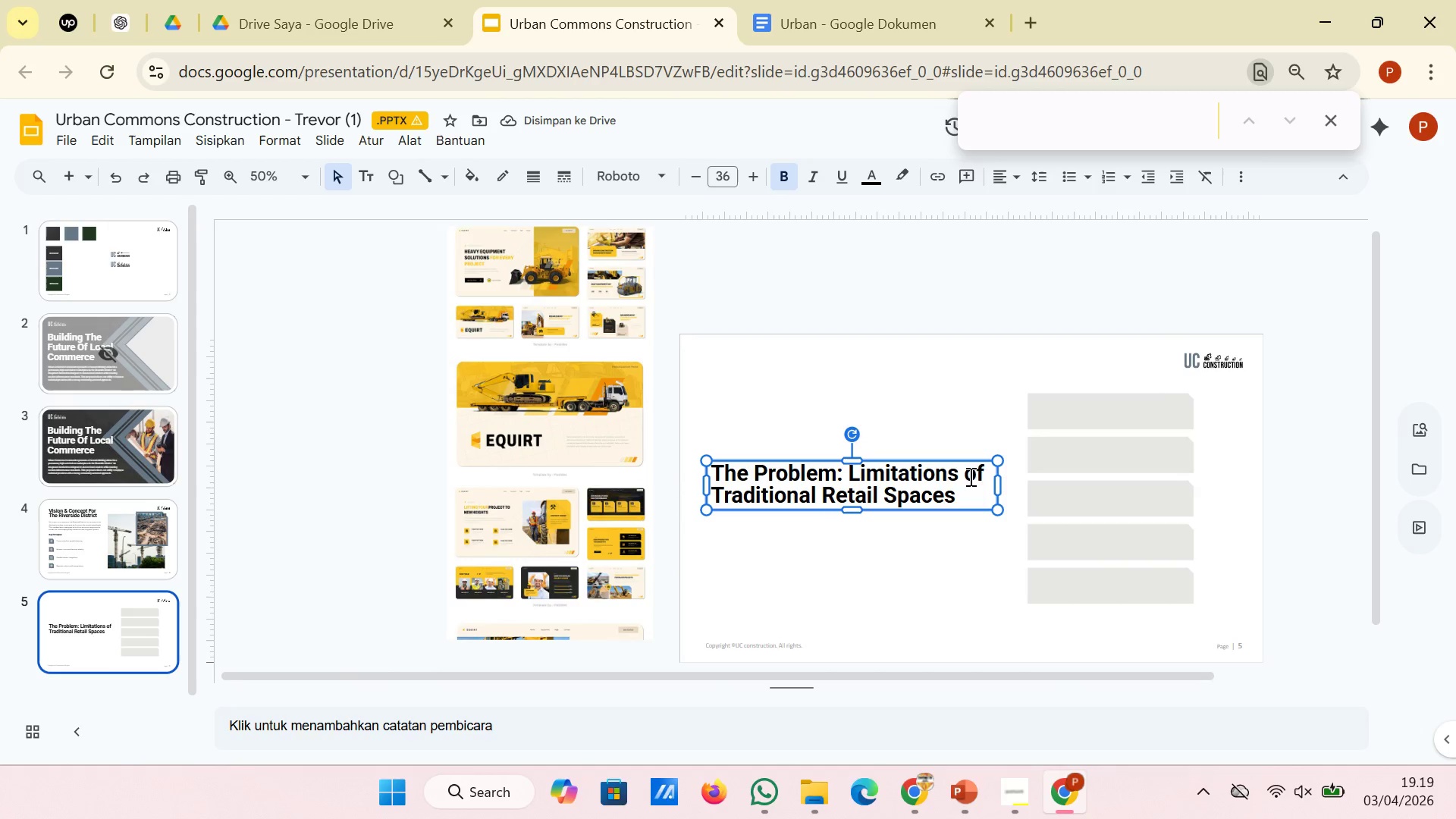 
left_click([966, 476])
 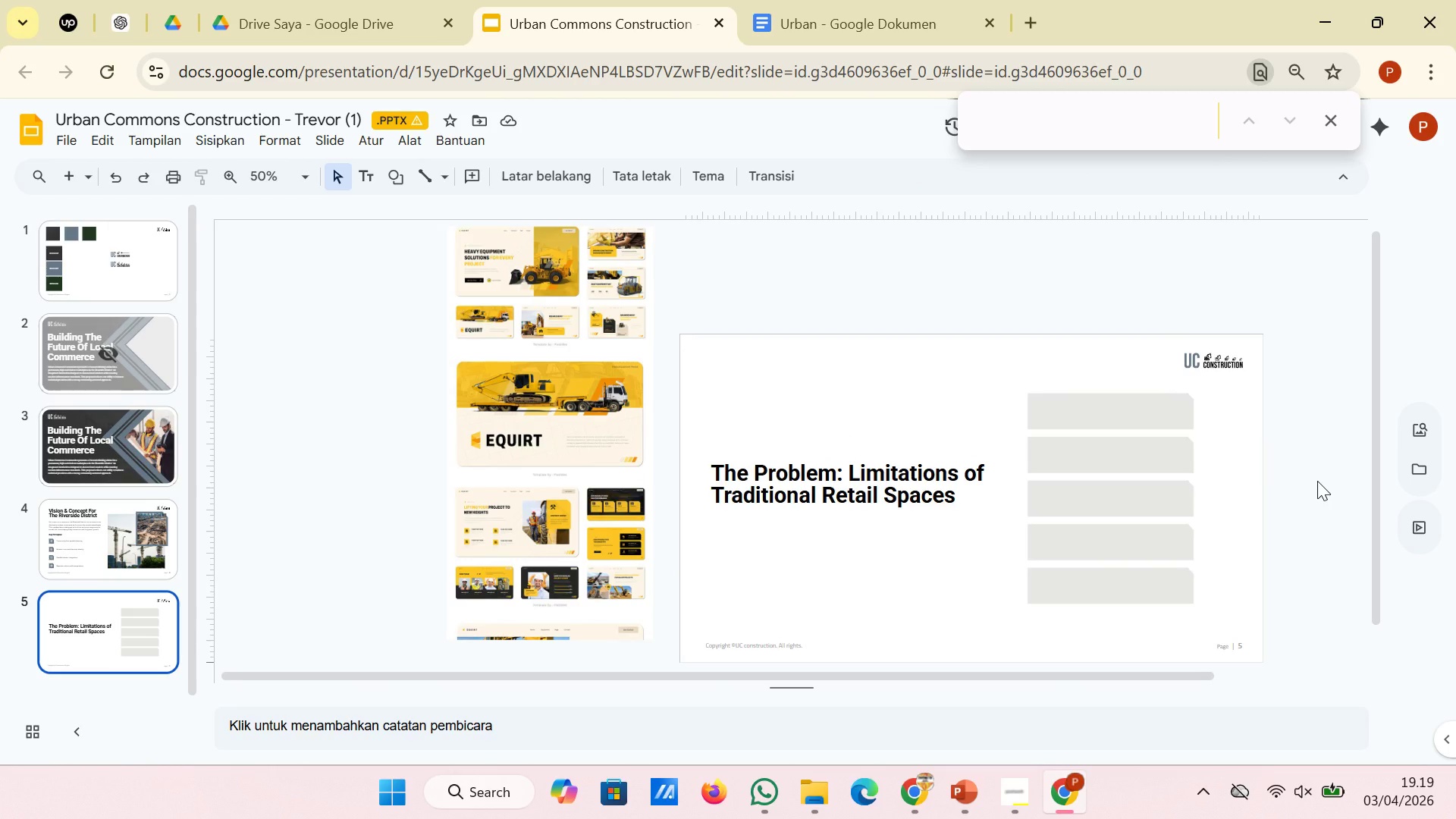 
wait(5.27)
 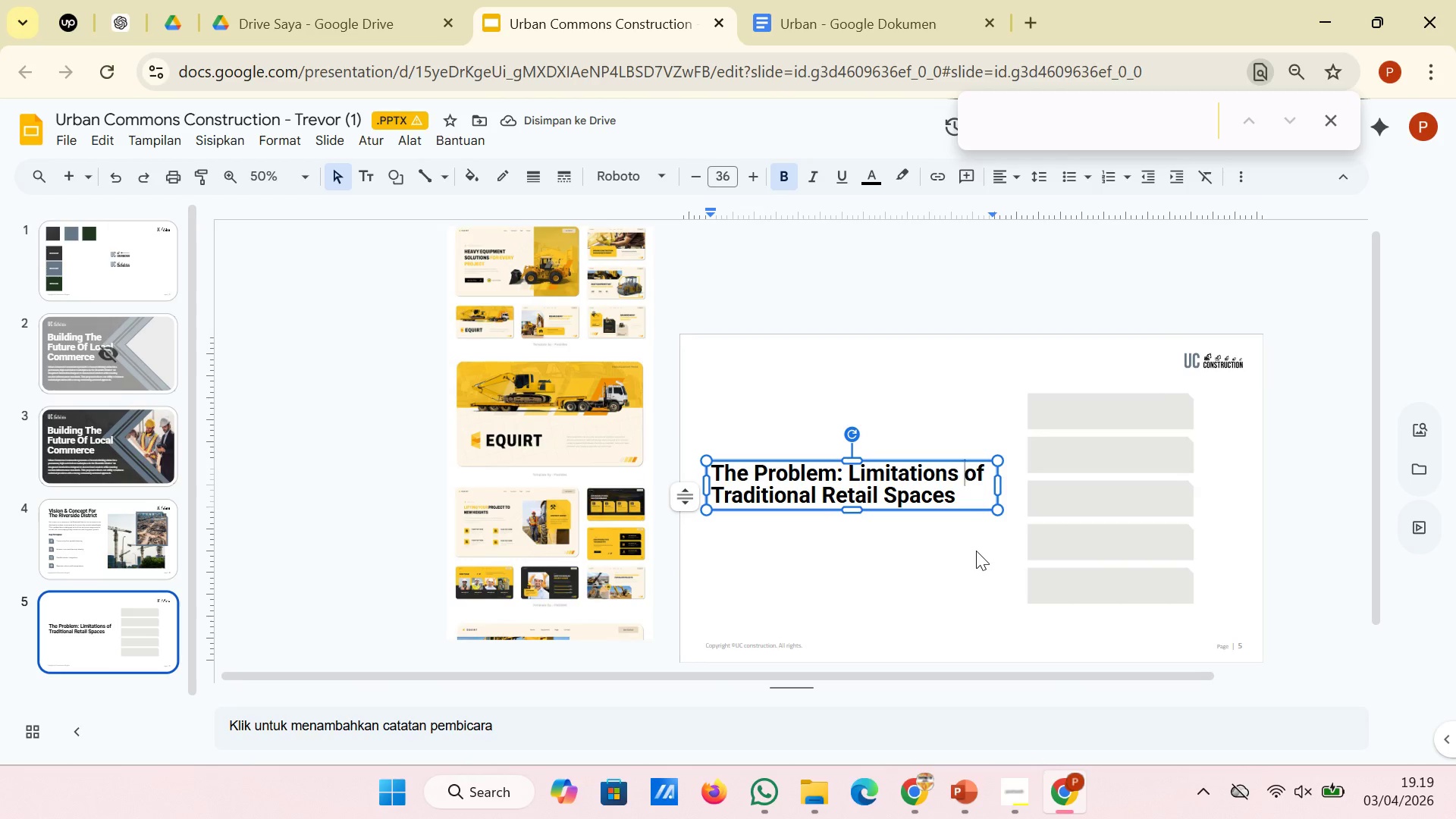 
left_click([82, 529])
 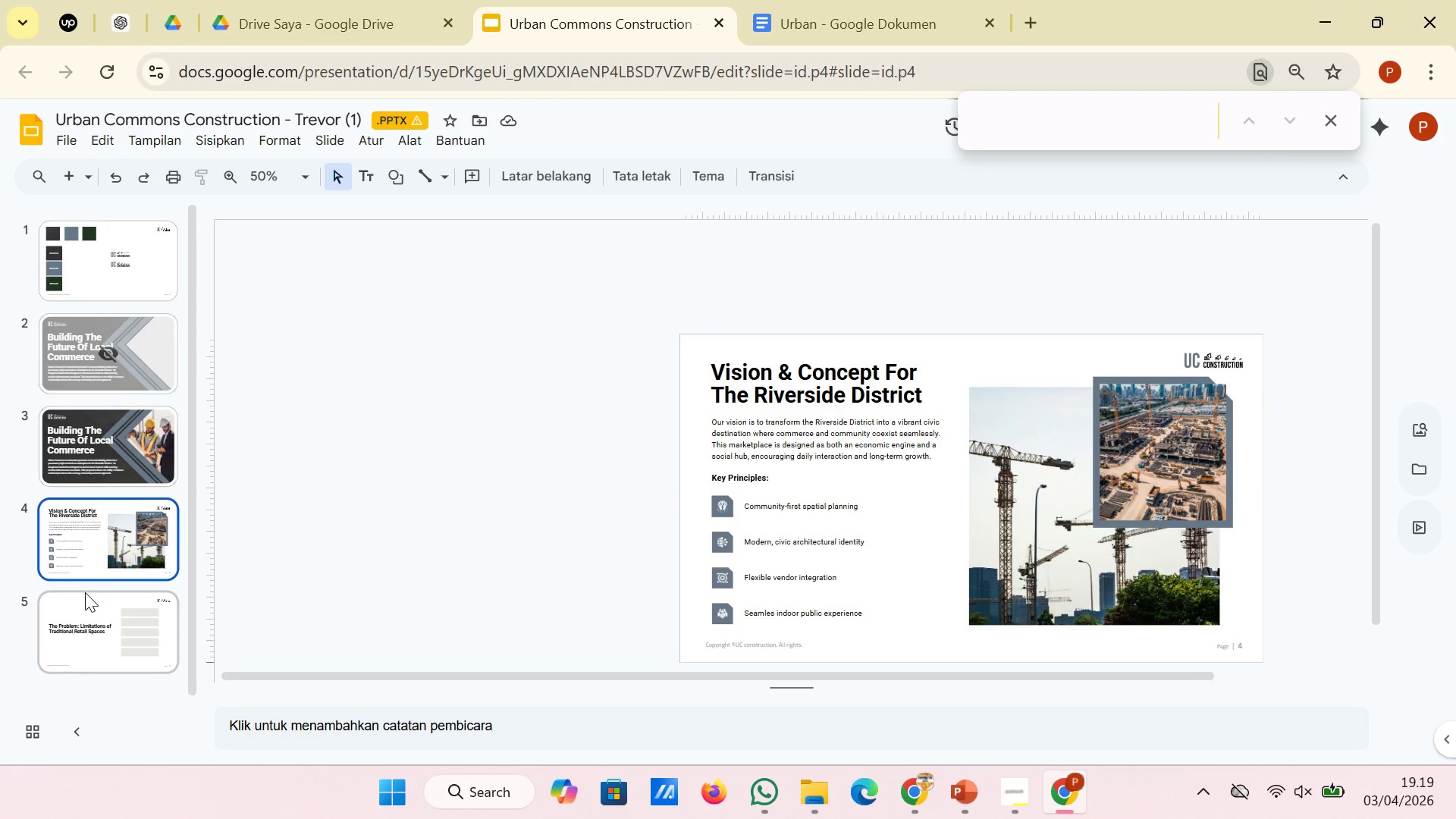 
left_click([85, 595])
 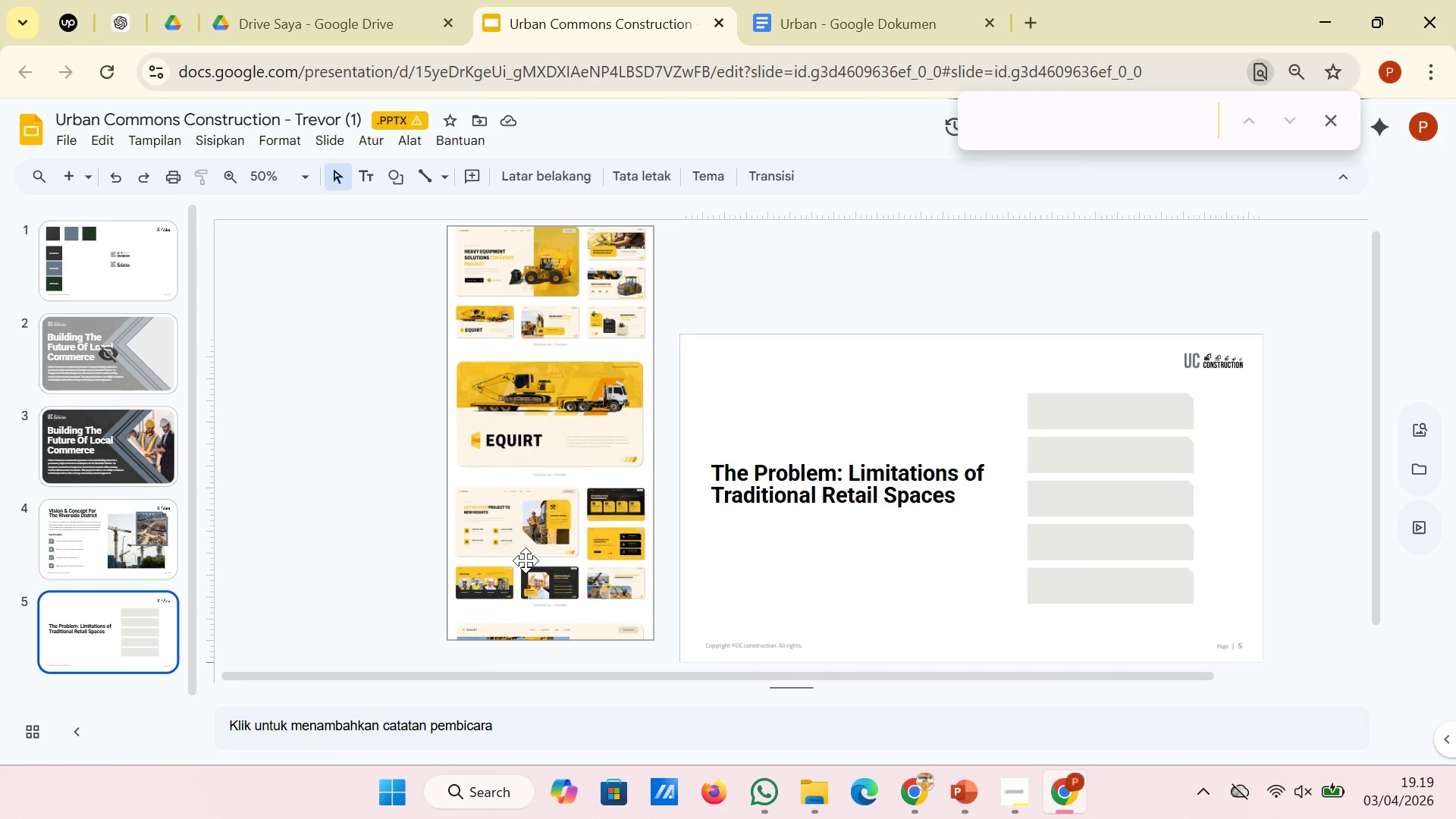 
left_click([899, 504])
 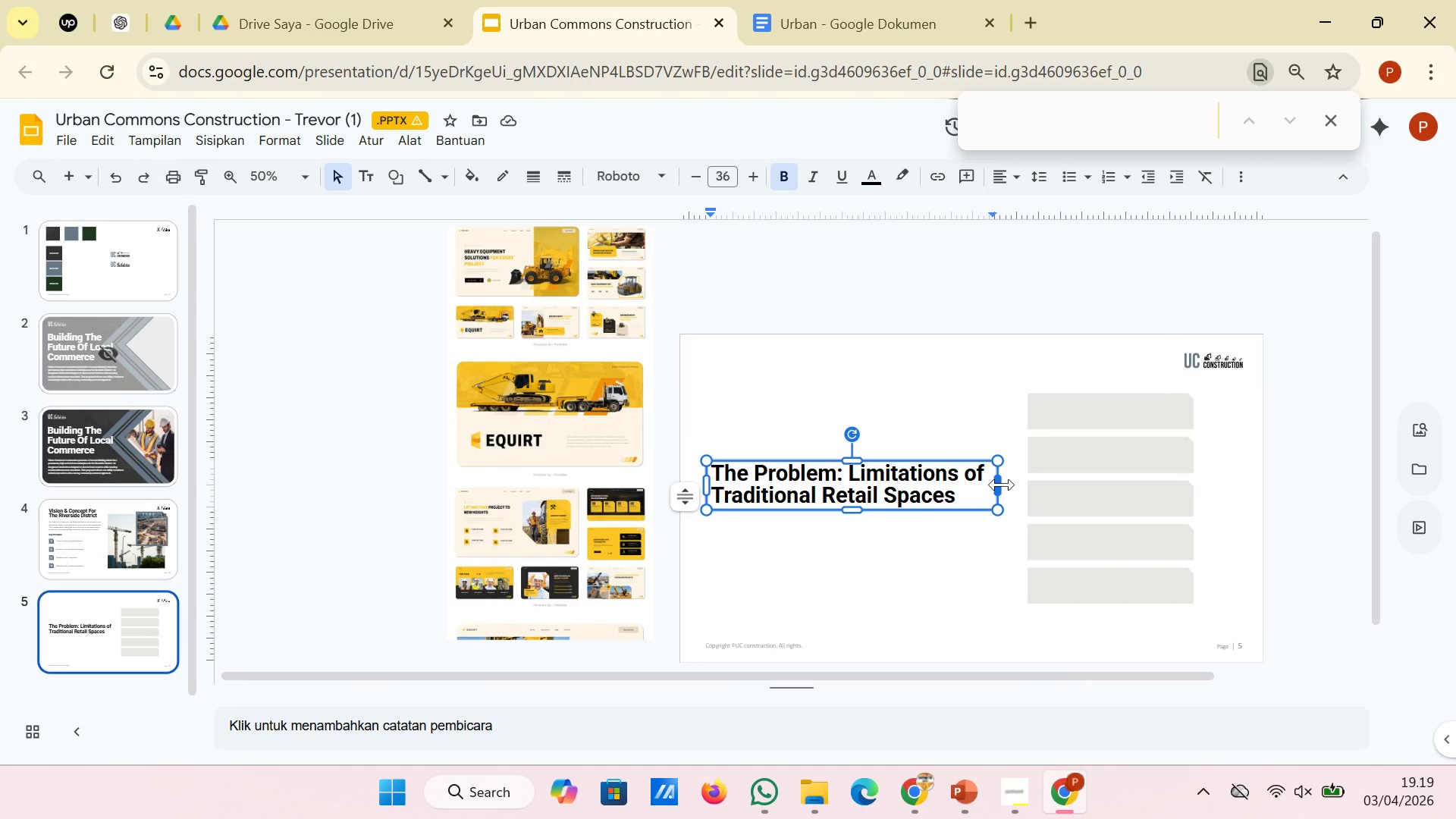 
left_click_drag(start_coordinate=[1002, 485], to_coordinate=[962, 485])
 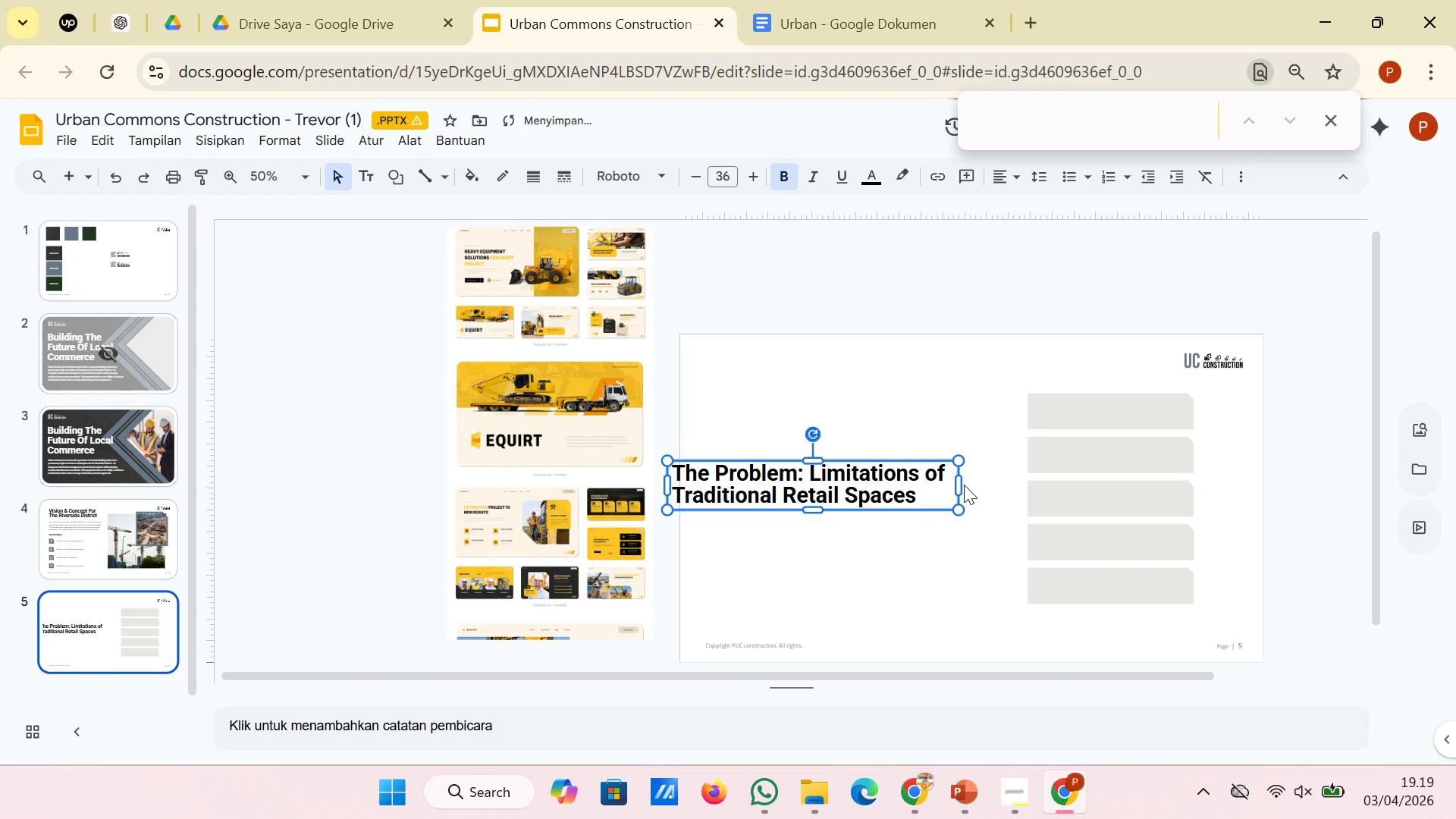 
key(Control+Z)
 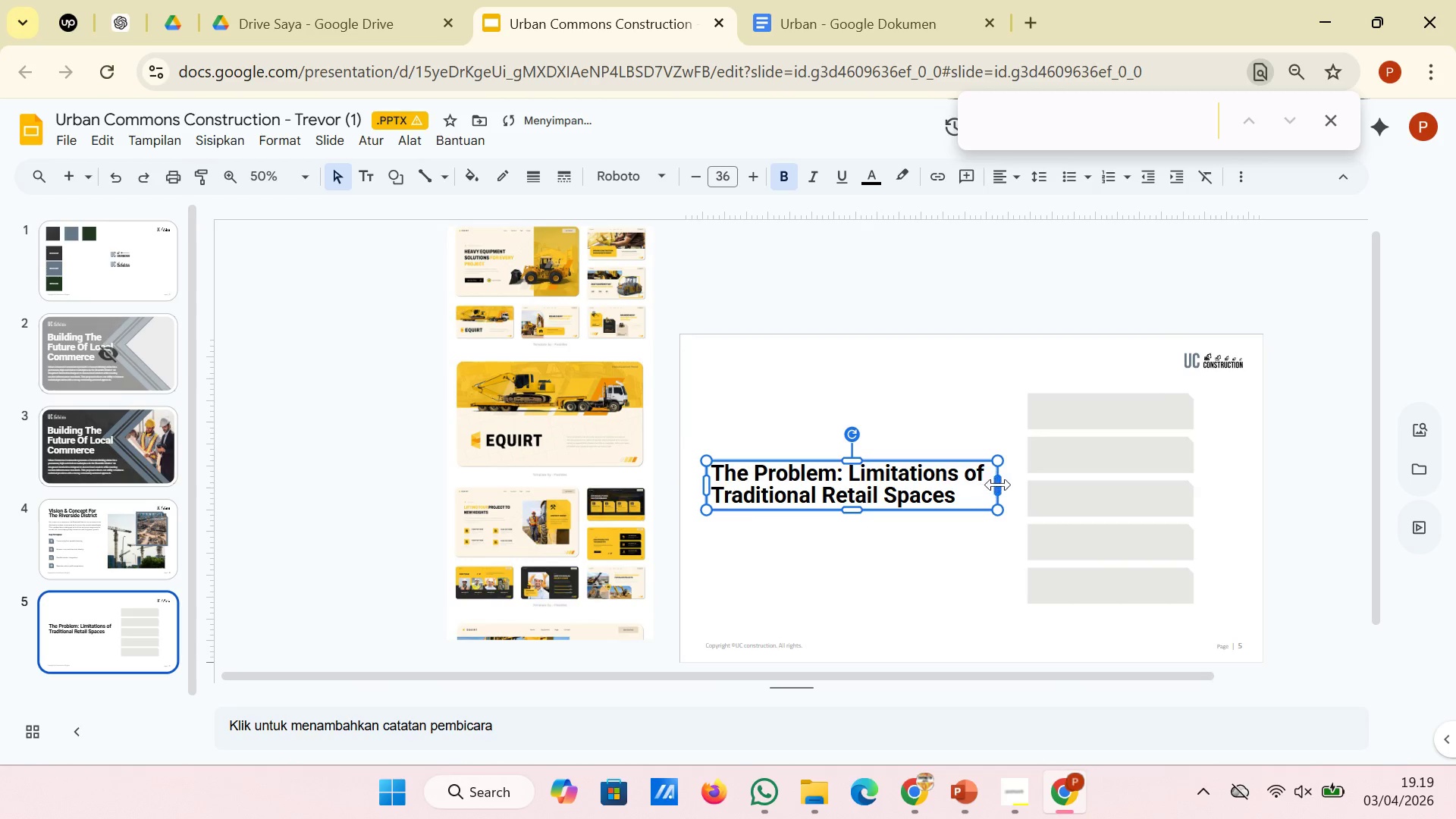 
left_click_drag(start_coordinate=[999, 485], to_coordinate=[949, 485])
 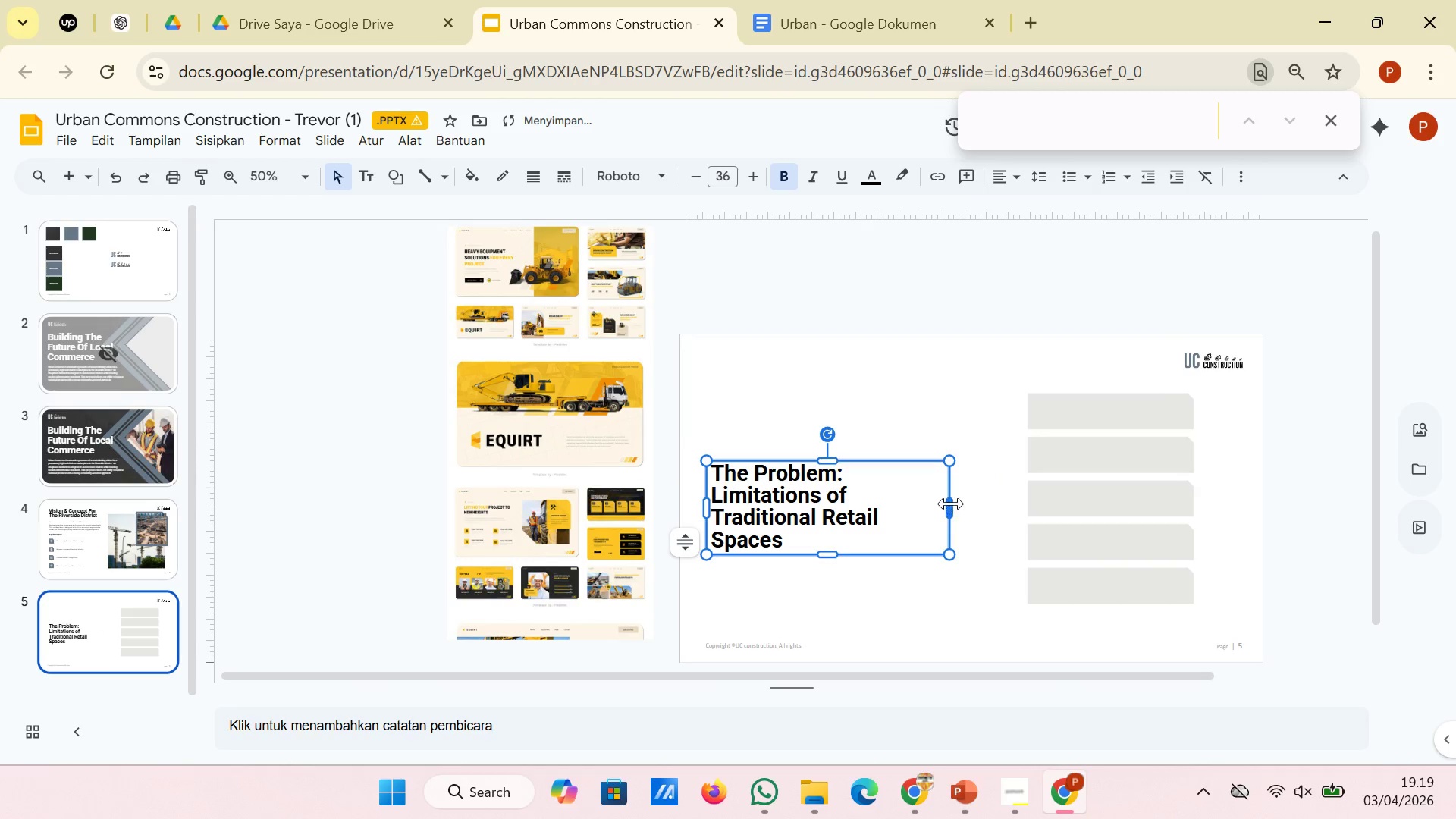 
left_click_drag(start_coordinate=[950, 504], to_coordinate=[965, 504])
 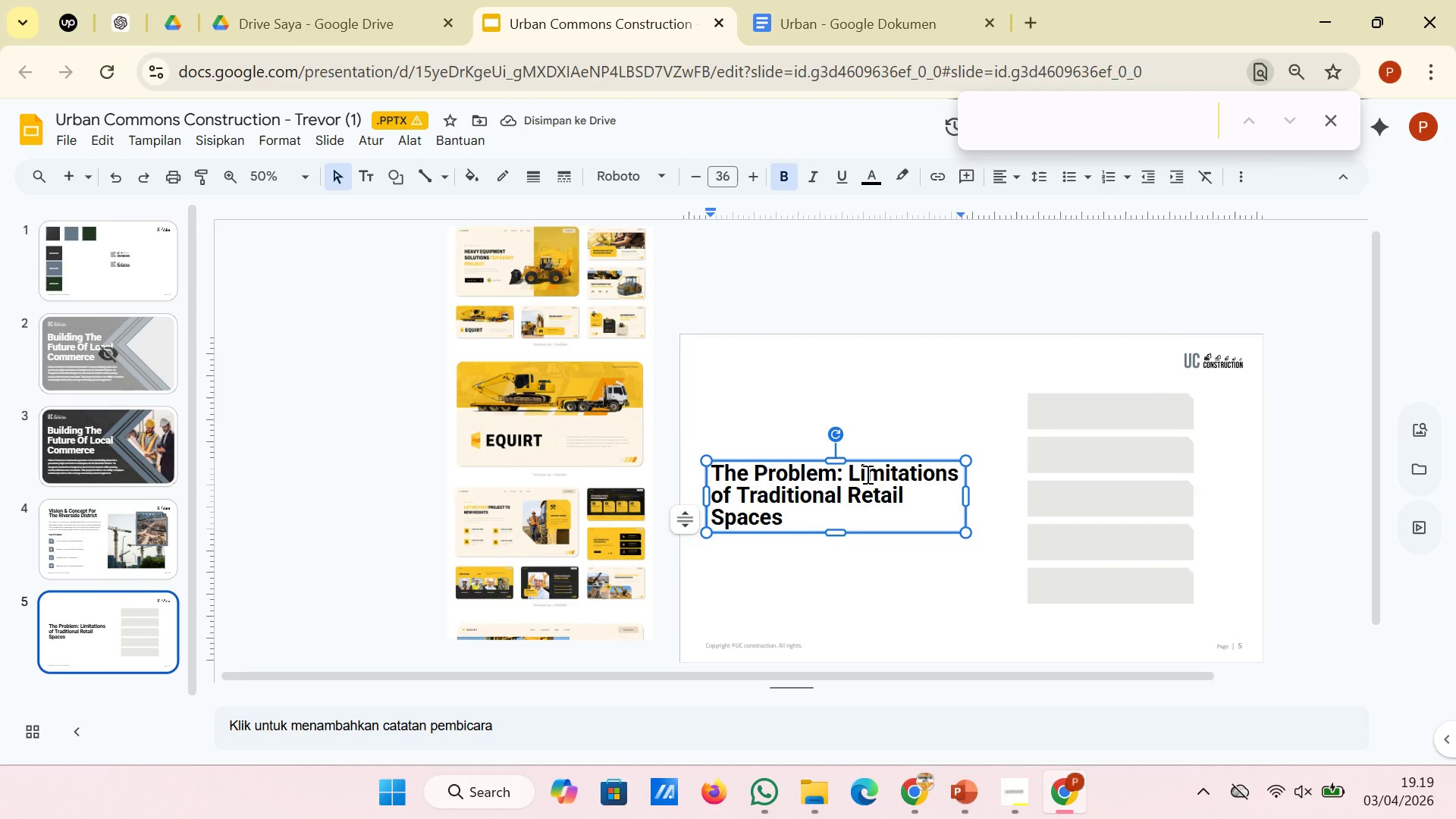 
wait(6.86)
 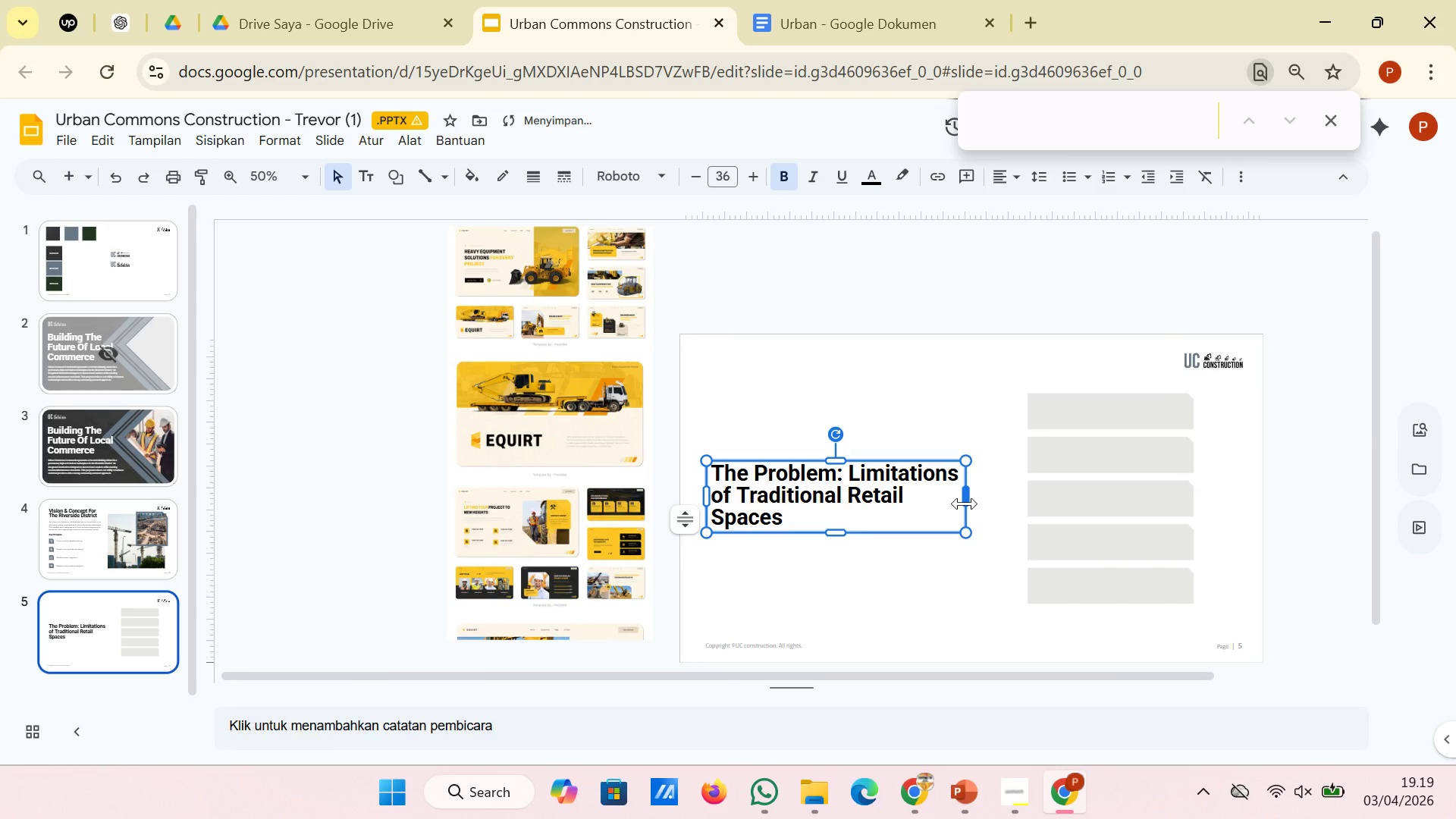 
key(Enter)
 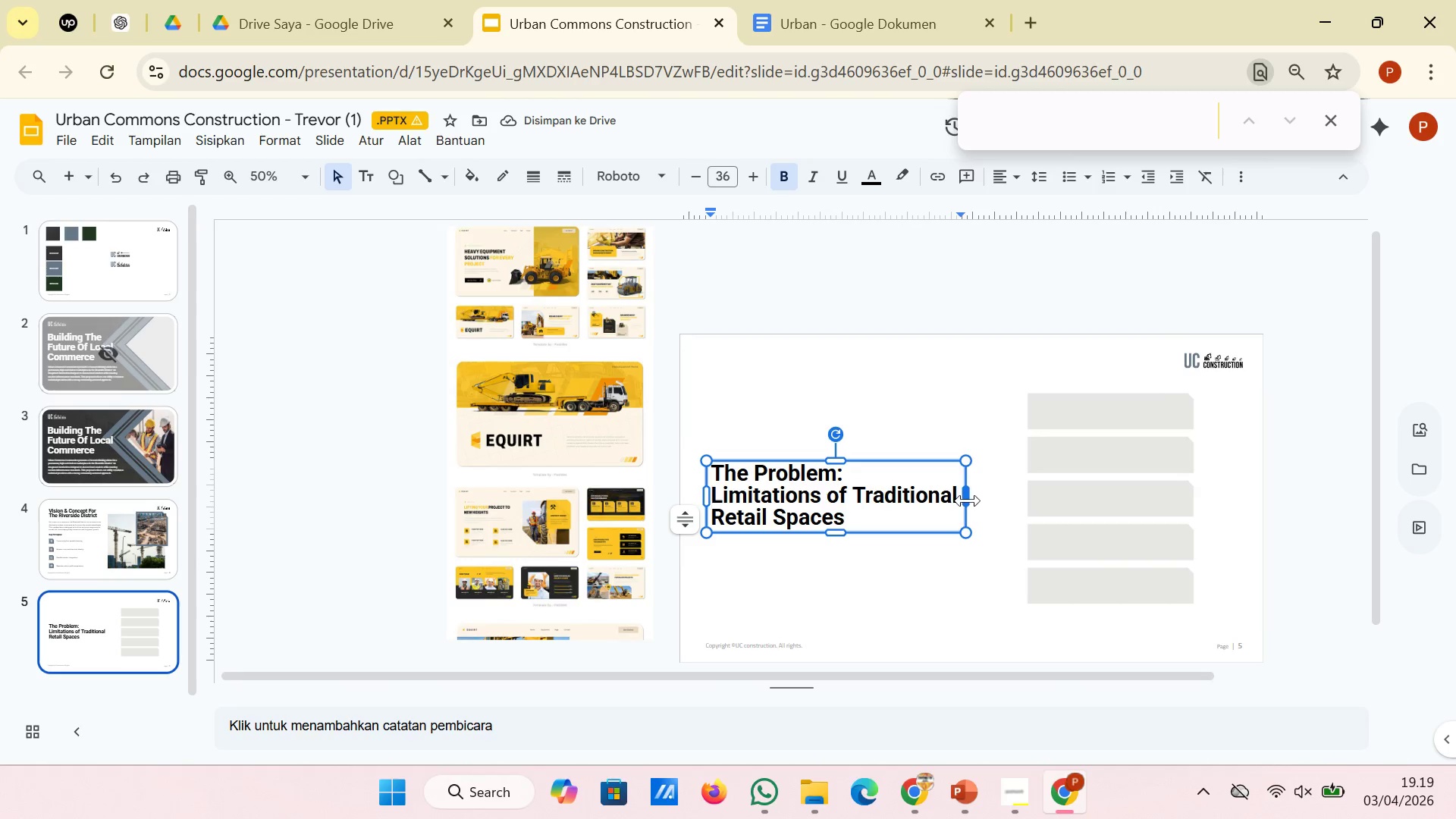 
left_click_drag(start_coordinate=[963, 500], to_coordinate=[923, 500])
 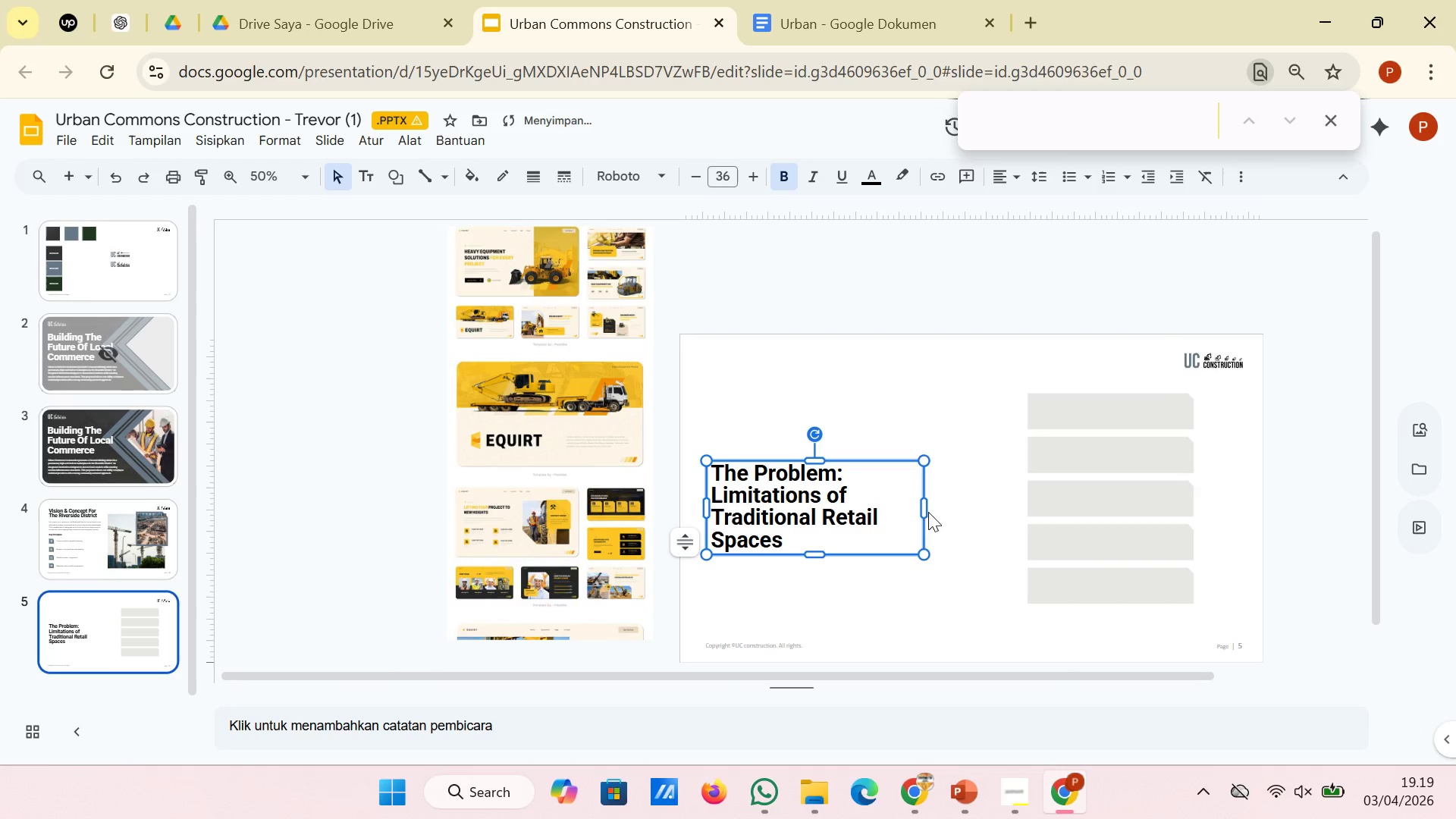 
left_click_drag(start_coordinate=[923, 507], to_coordinate=[959, 507])
 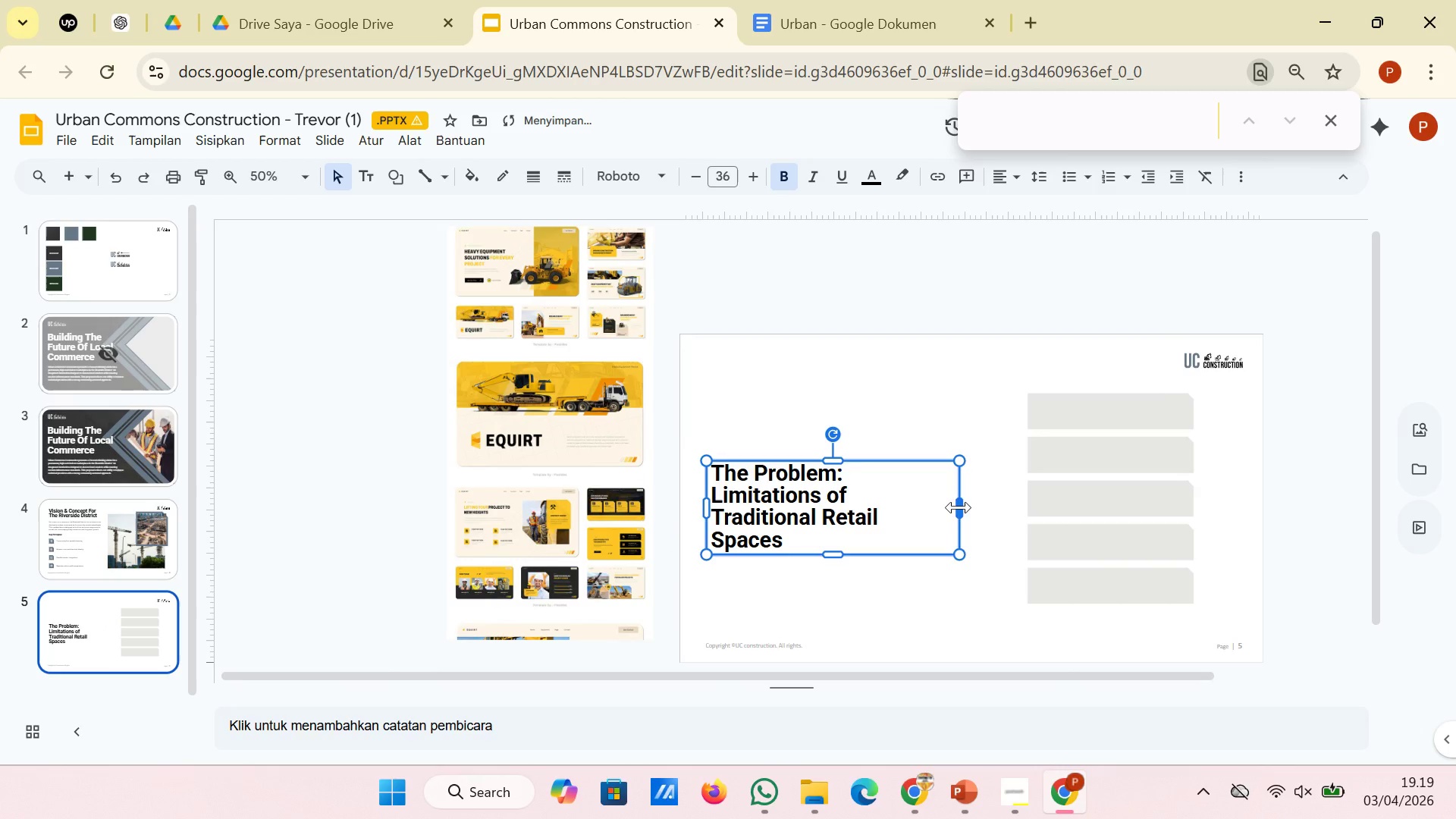 
left_click_drag(start_coordinate=[959, 507], to_coordinate=[976, 507])
 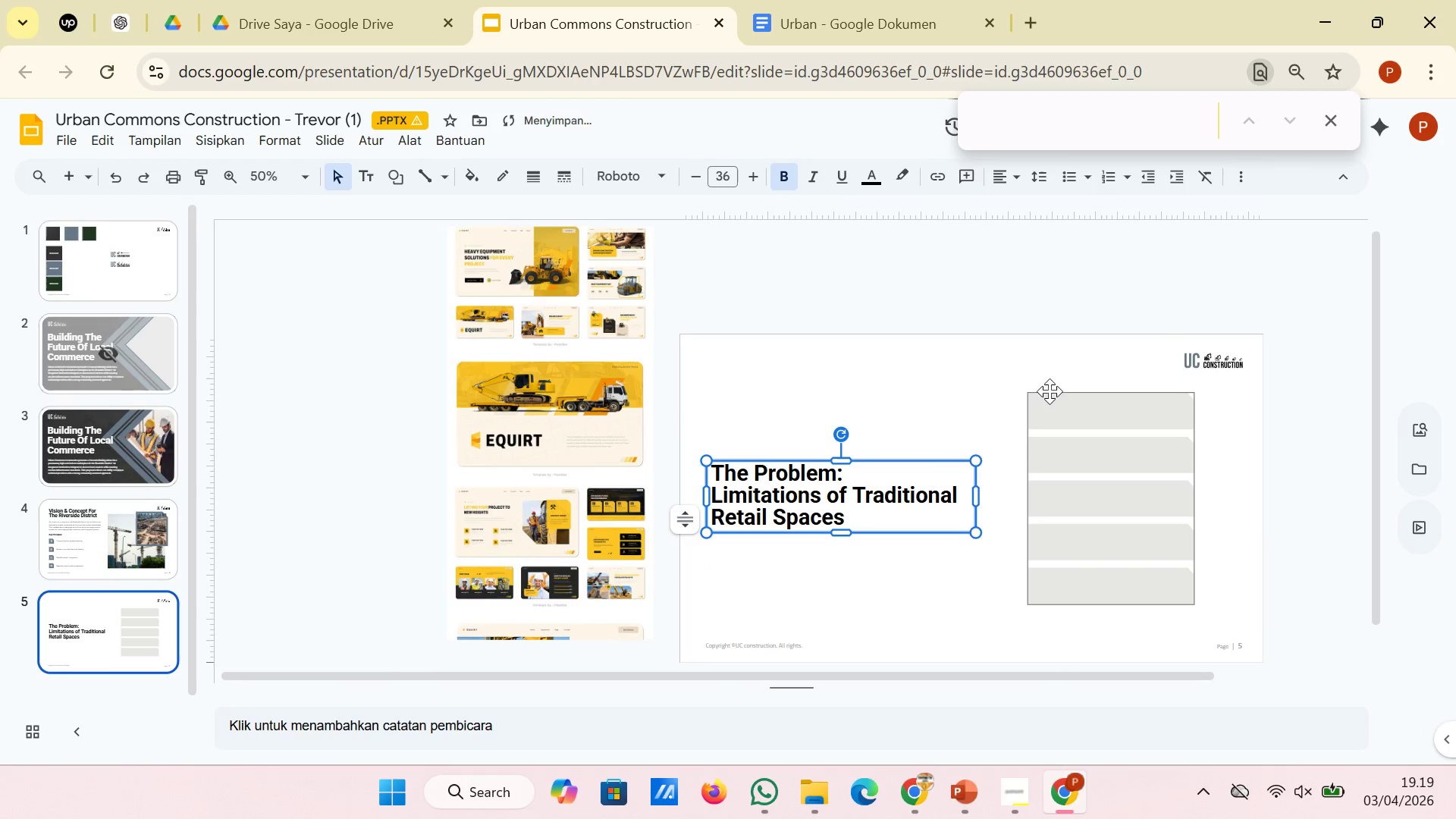 
left_click([1072, 446])
 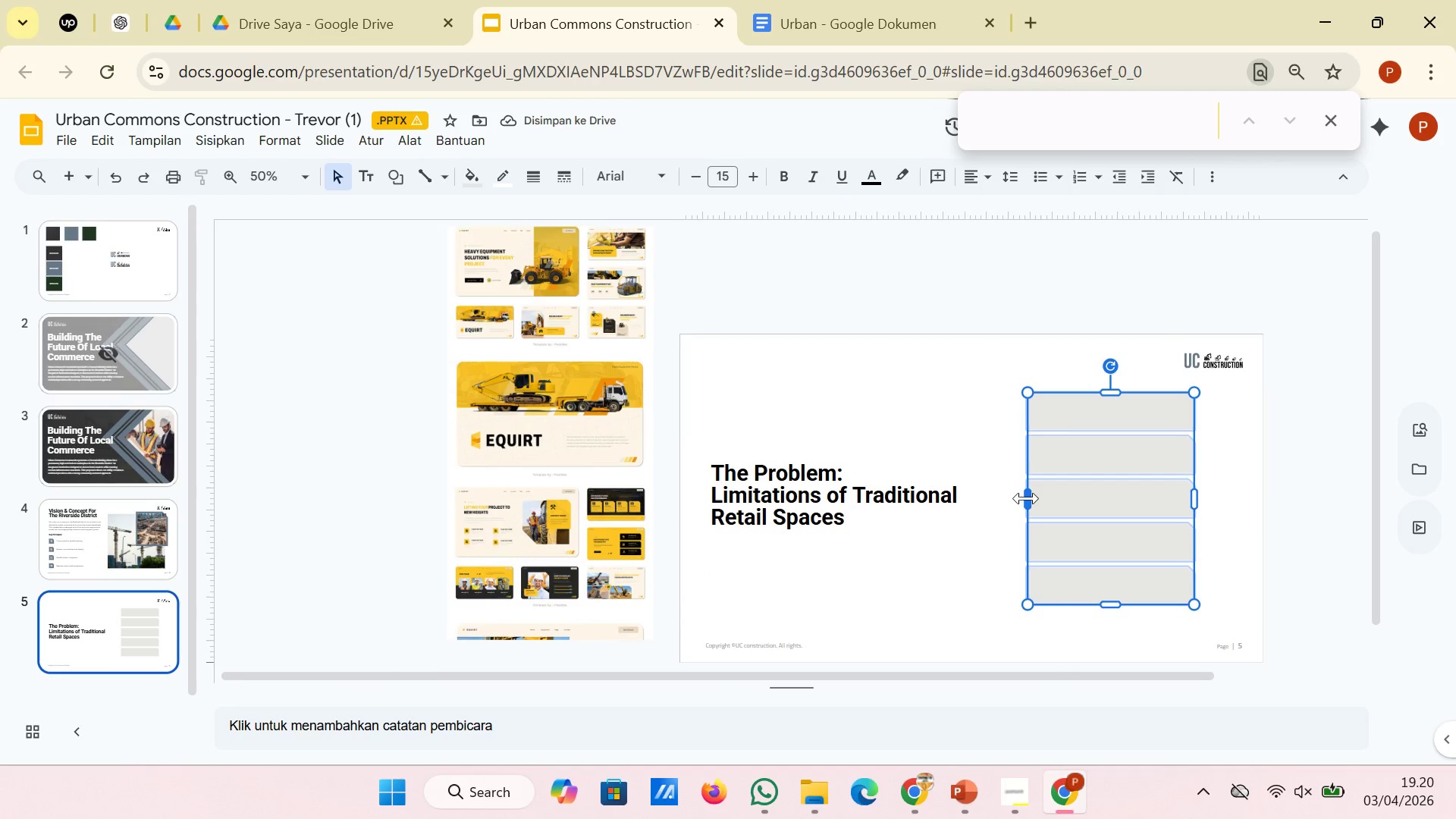 
left_click_drag(start_coordinate=[1026, 498], to_coordinate=[995, 498])
 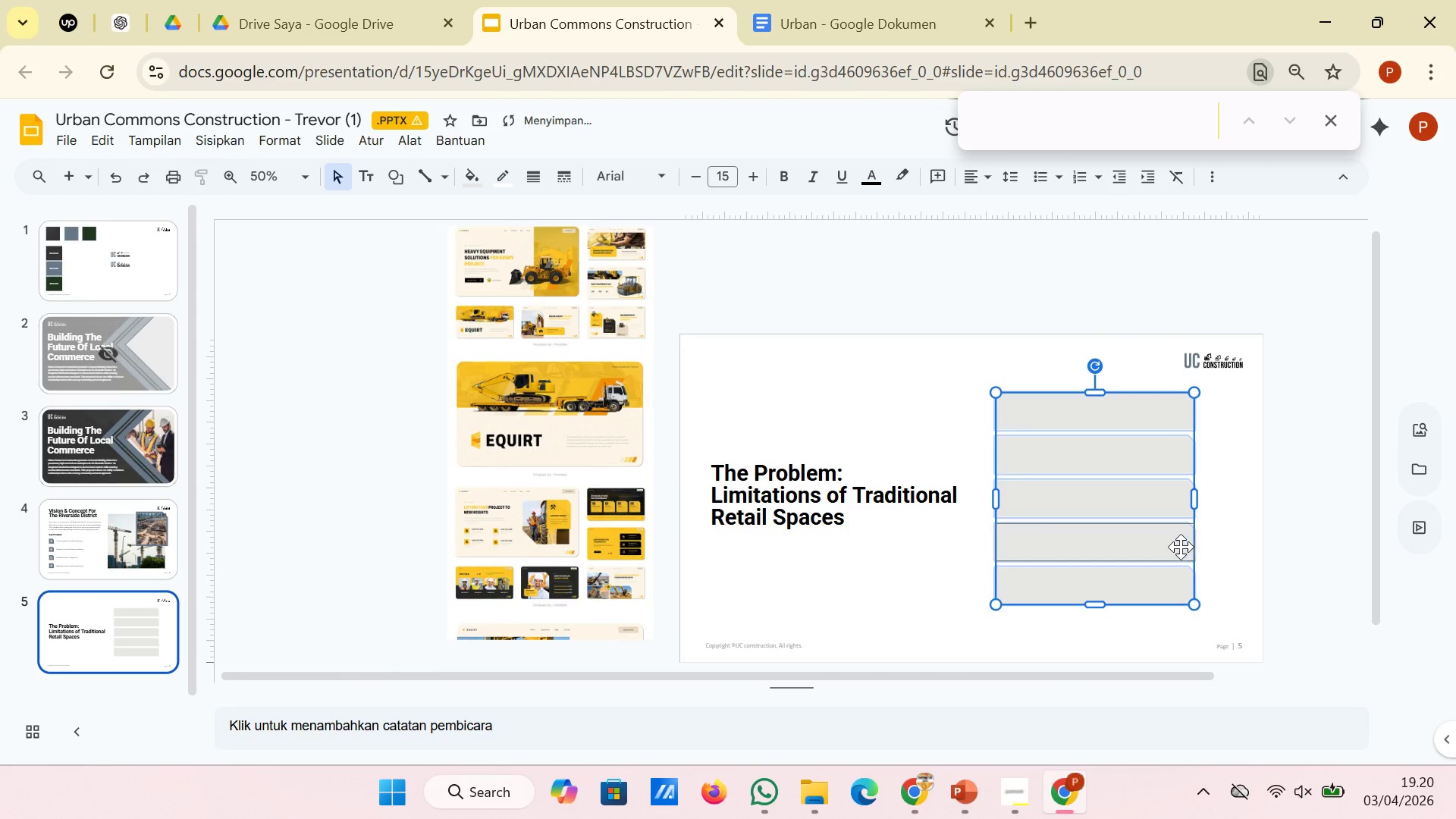 
left_click_drag(start_coordinate=[1181, 547], to_coordinate=[1214, 549])
 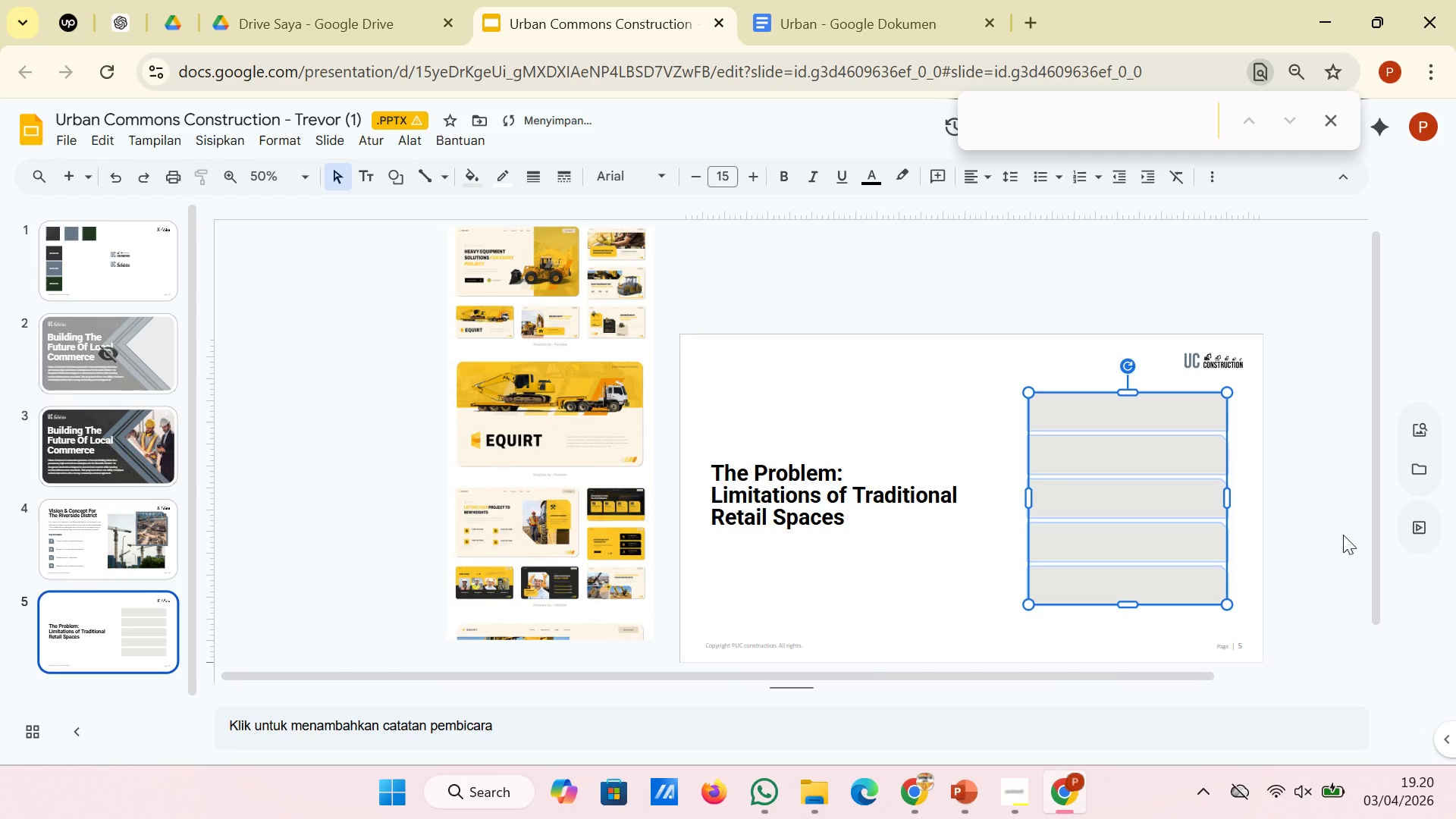 
left_click([1323, 486])
 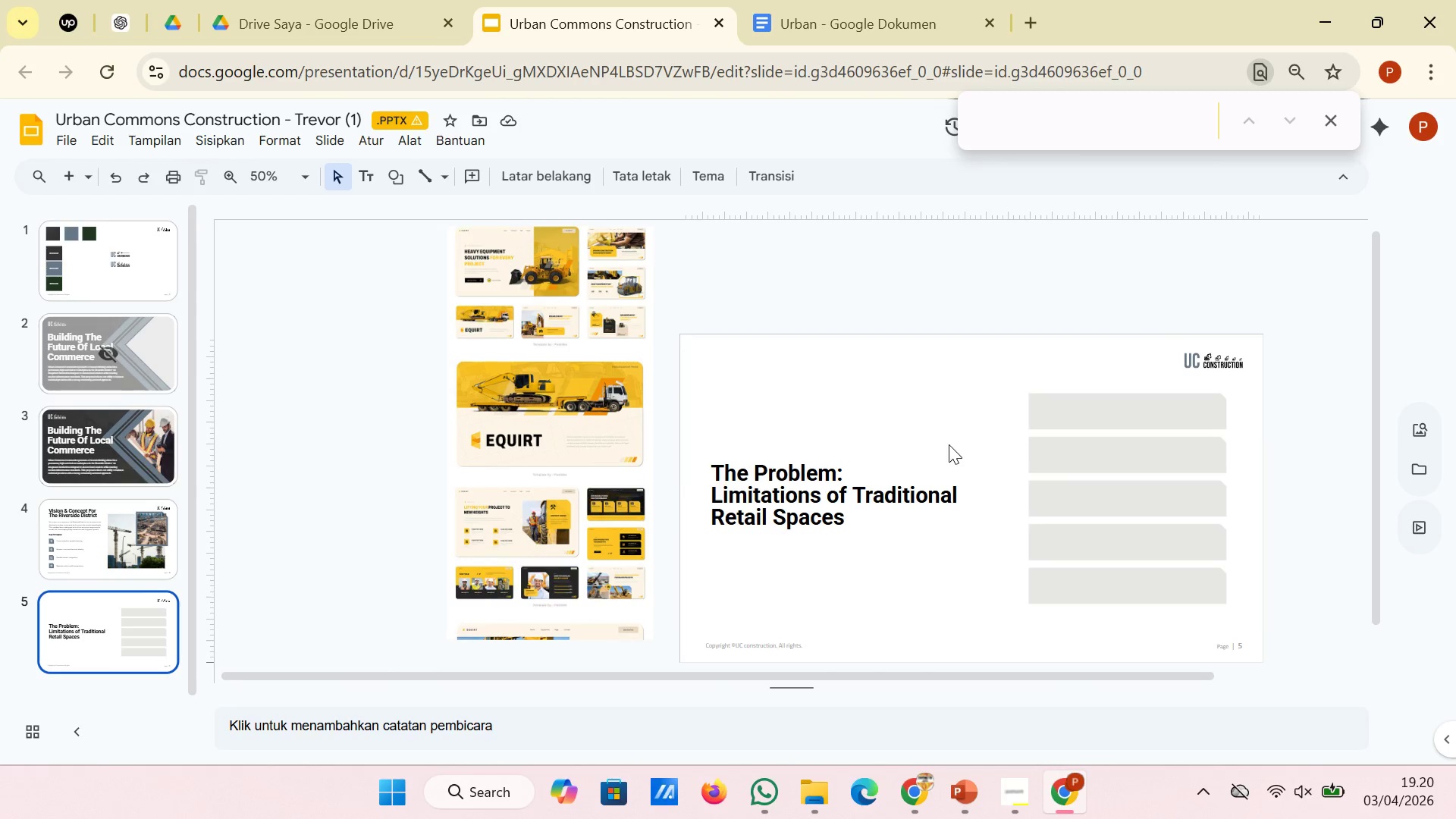 
wait(7.92)
 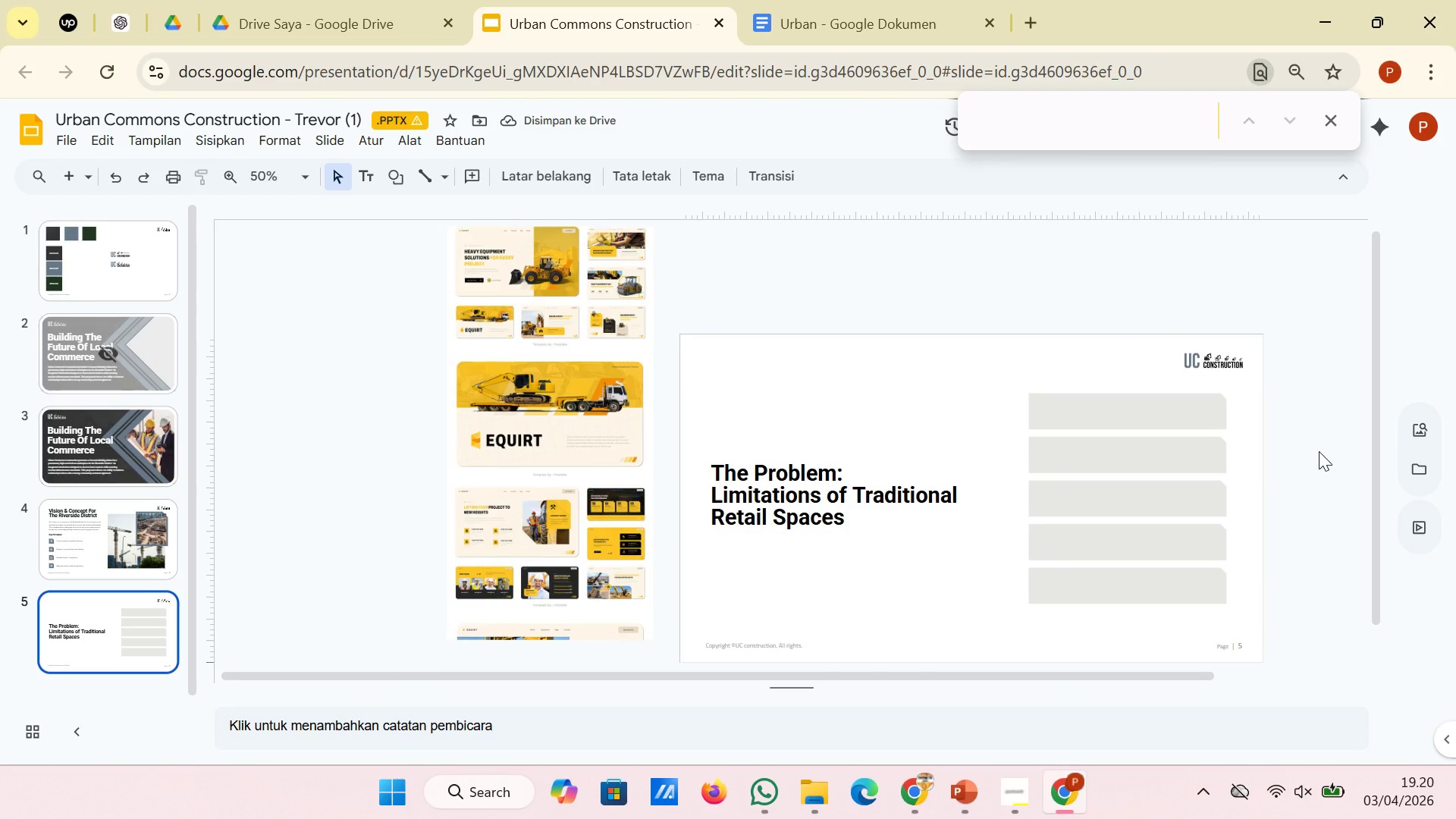 
left_click([816, 18])
 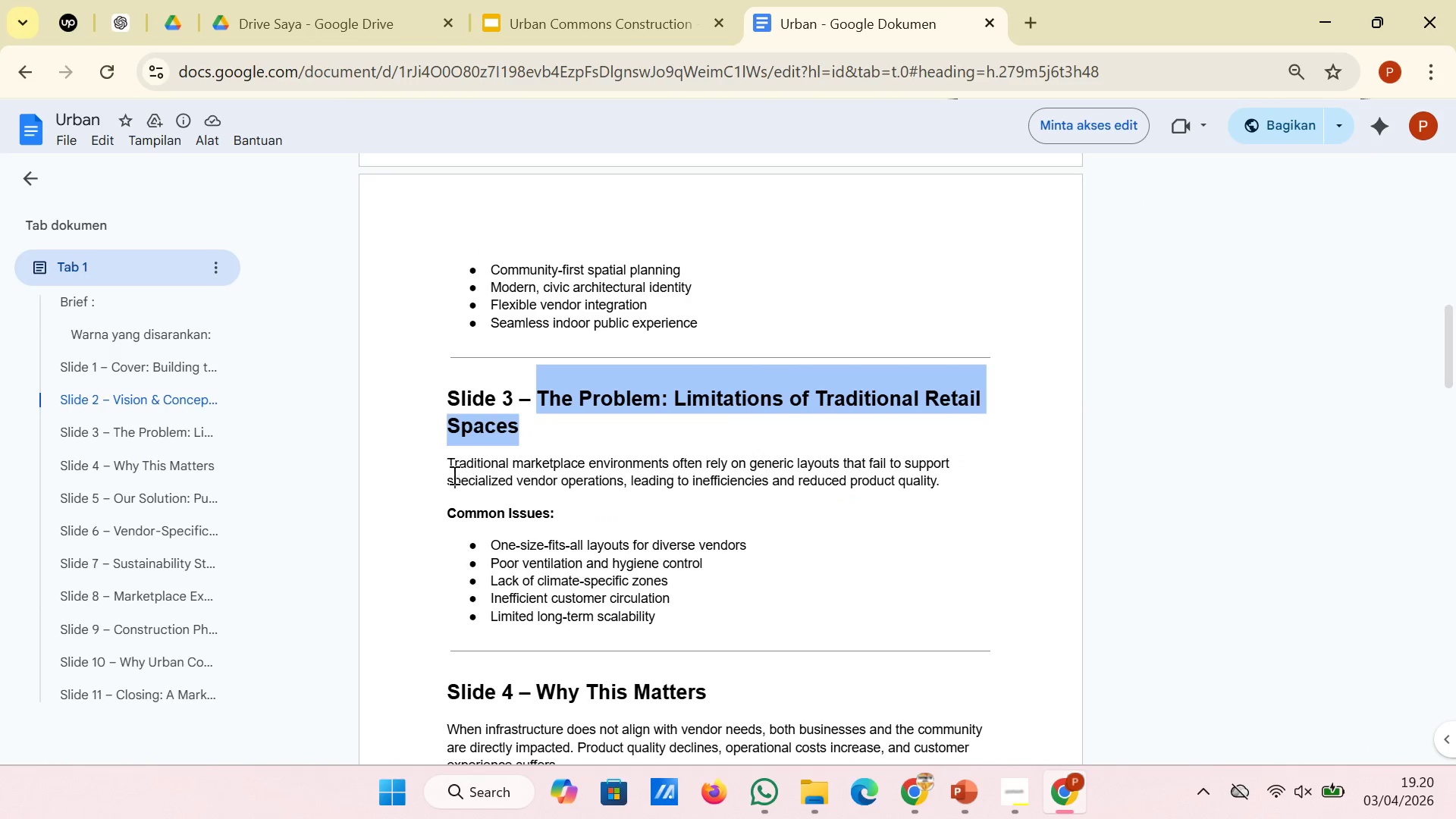 
left_click([444, 470])
 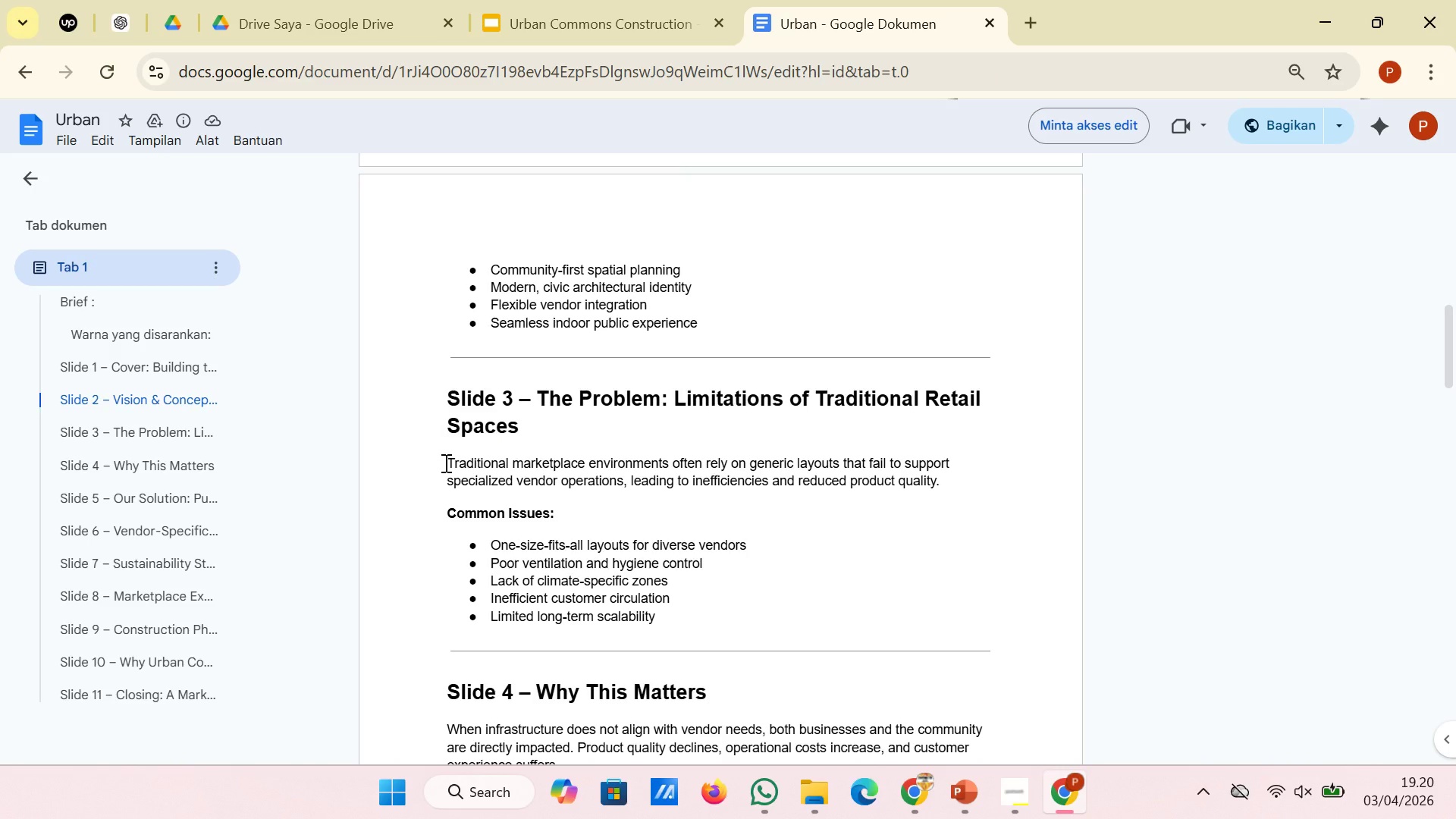 
left_click_drag(start_coordinate=[444, 463], to_coordinate=[946, 491])
 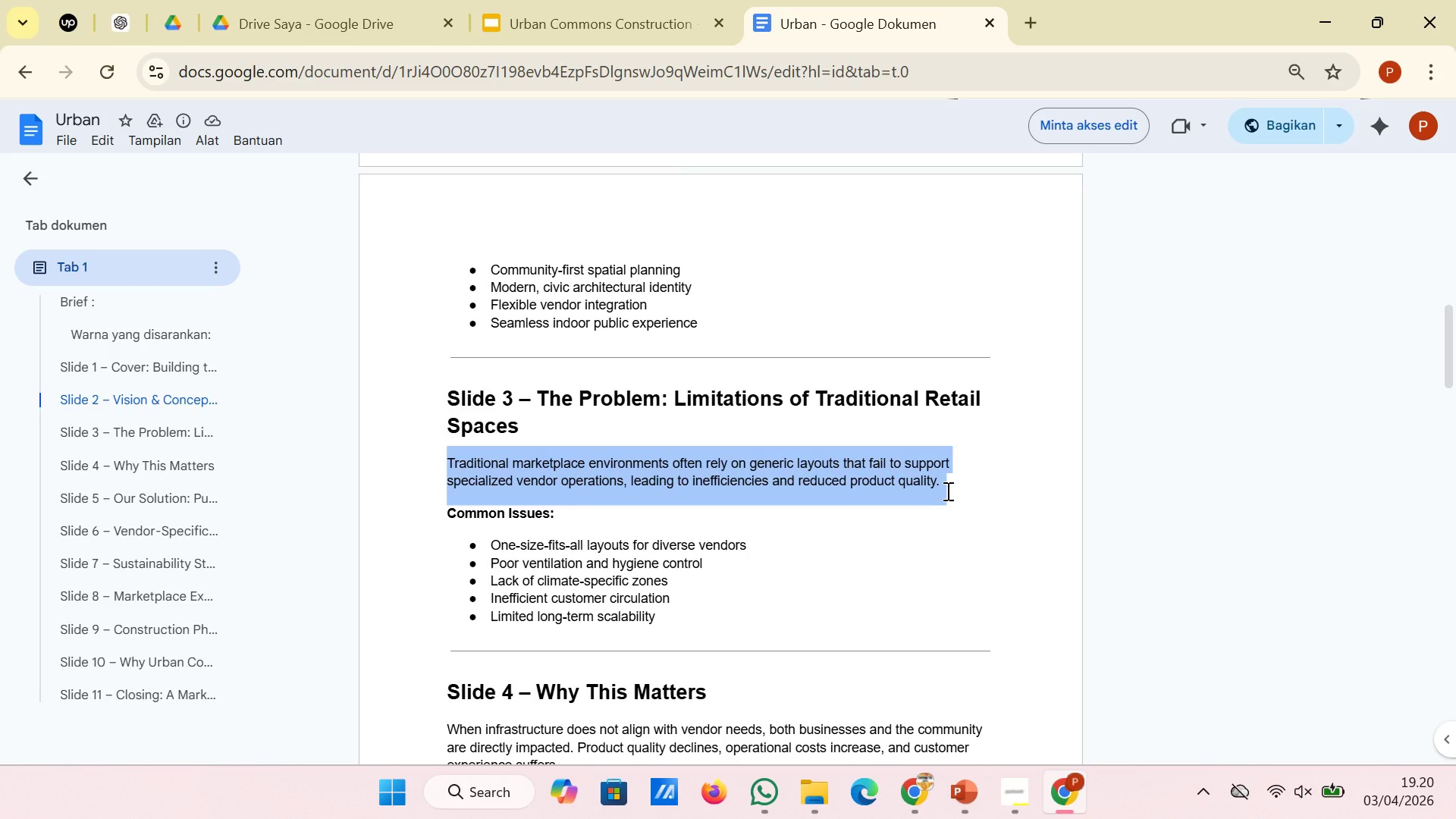 
key(Control+C)
 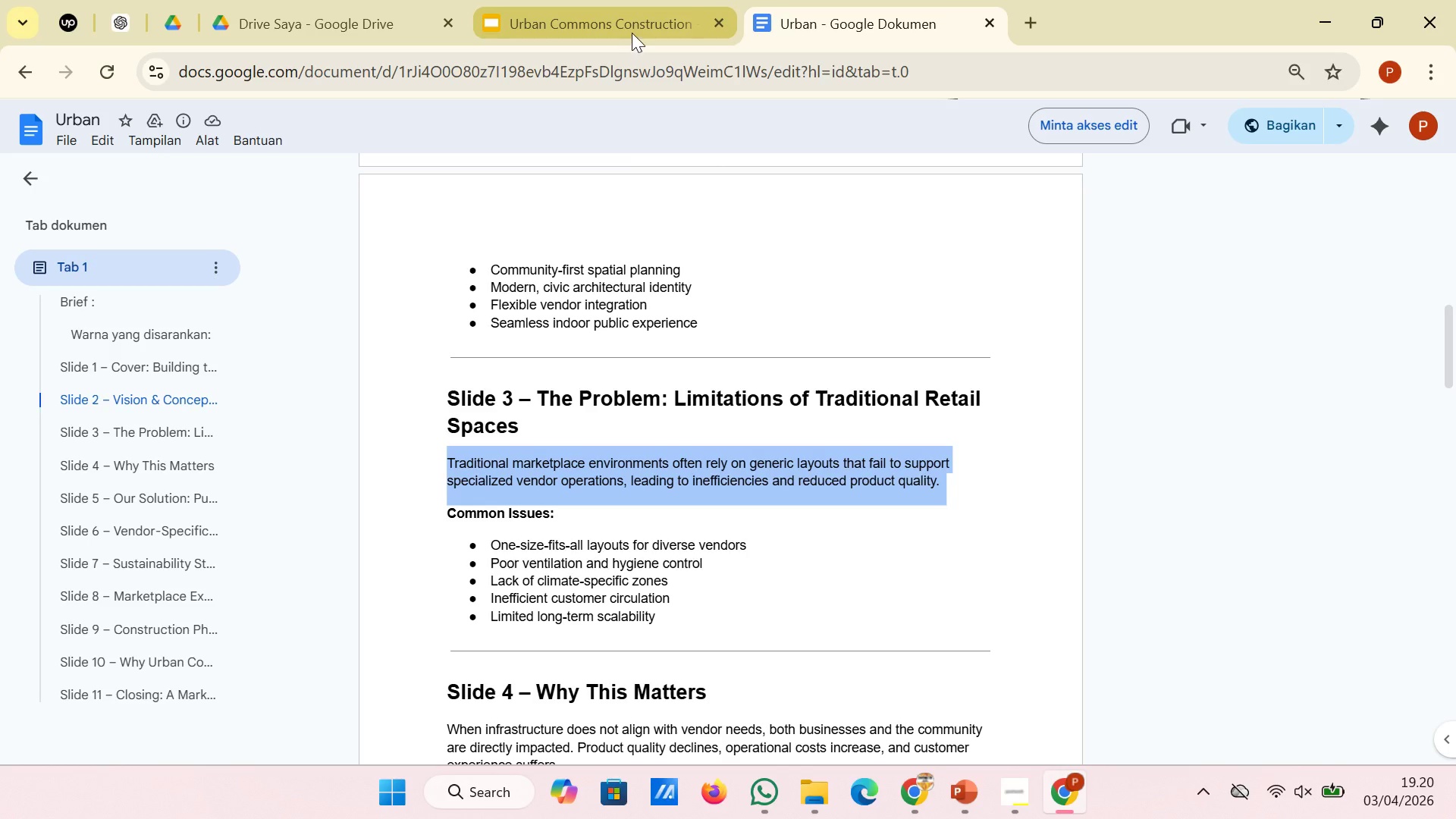 
left_click([632, 33])
 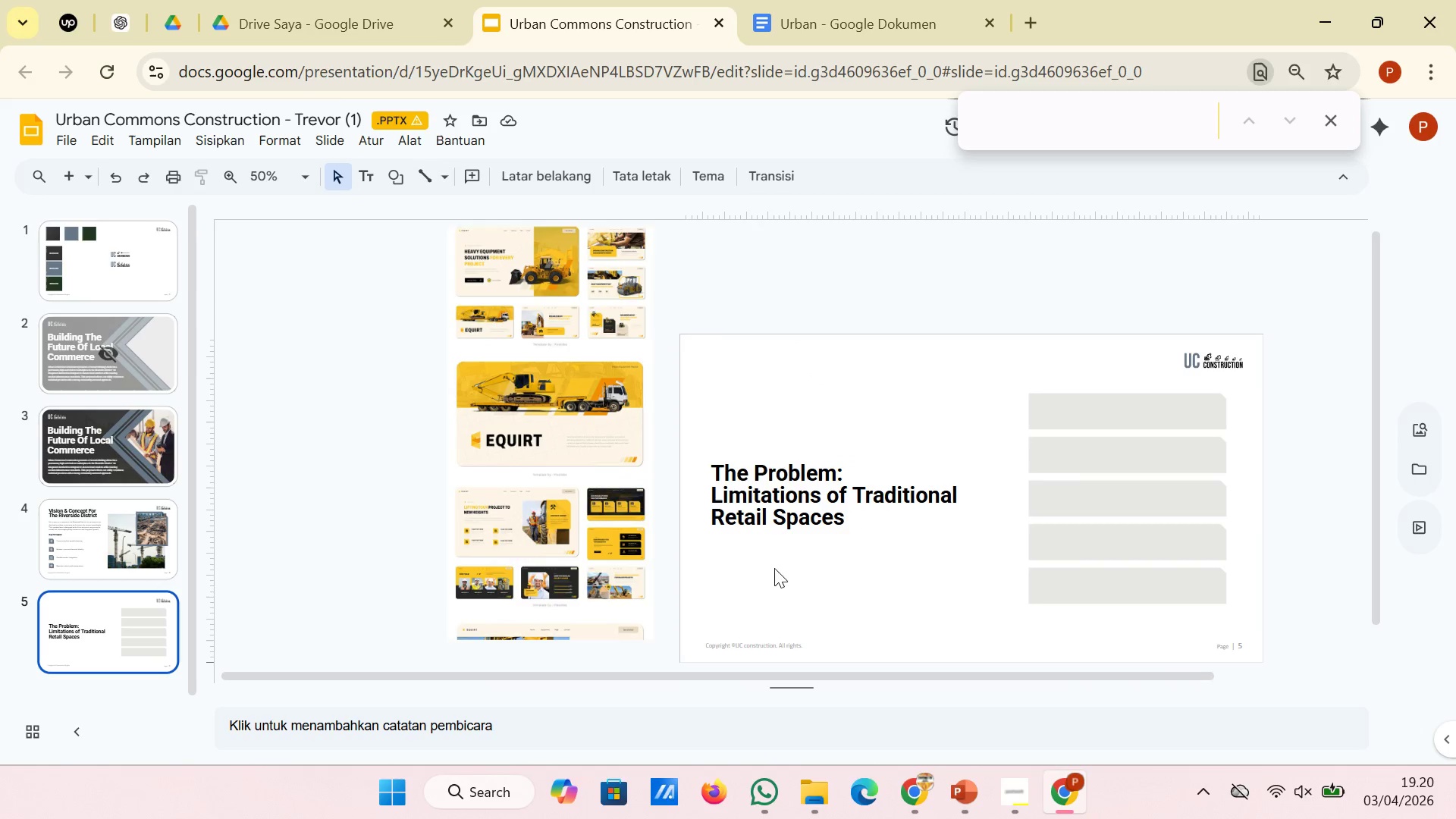 
left_click([115, 500])
 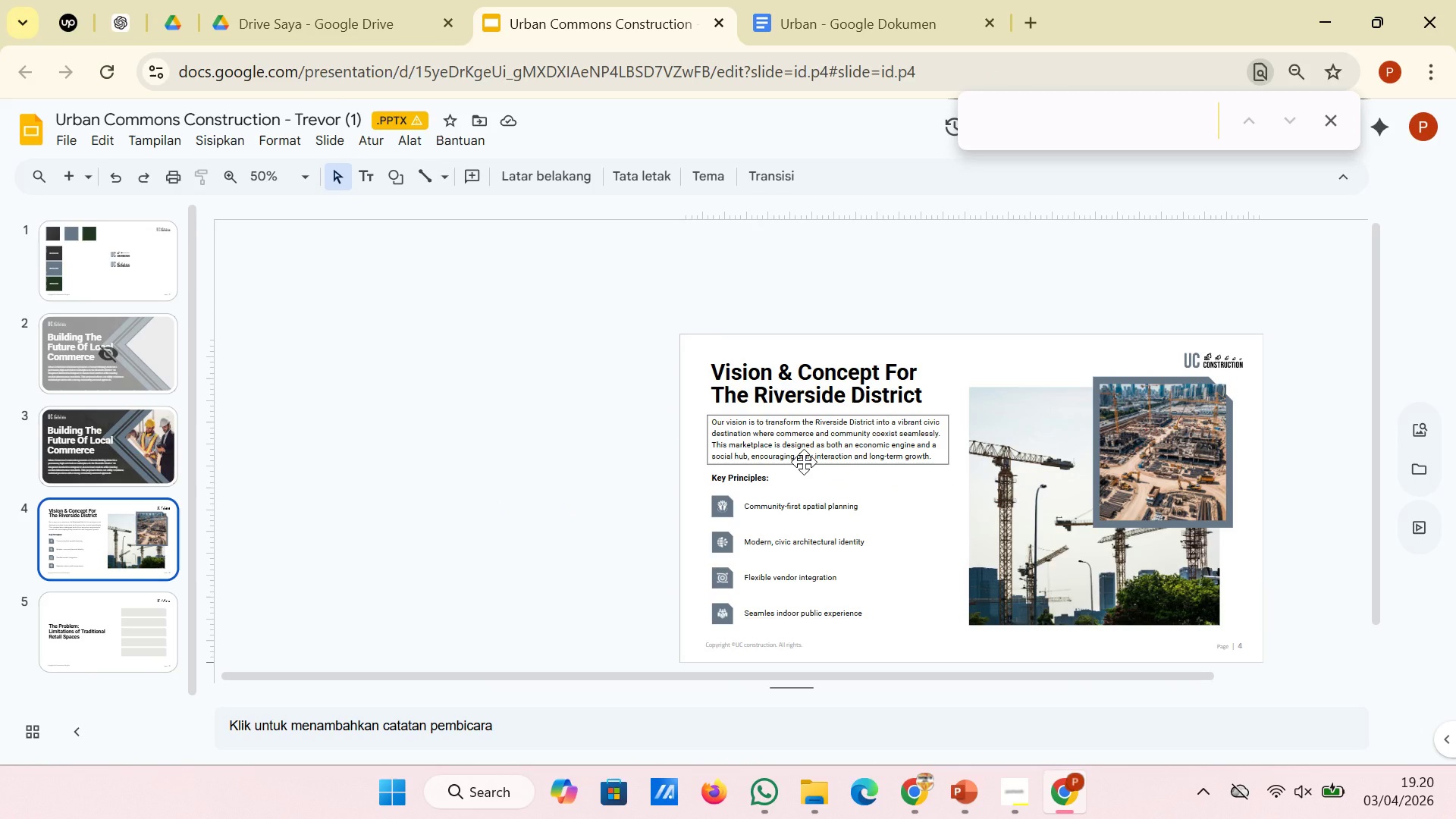 
left_click([804, 462])
 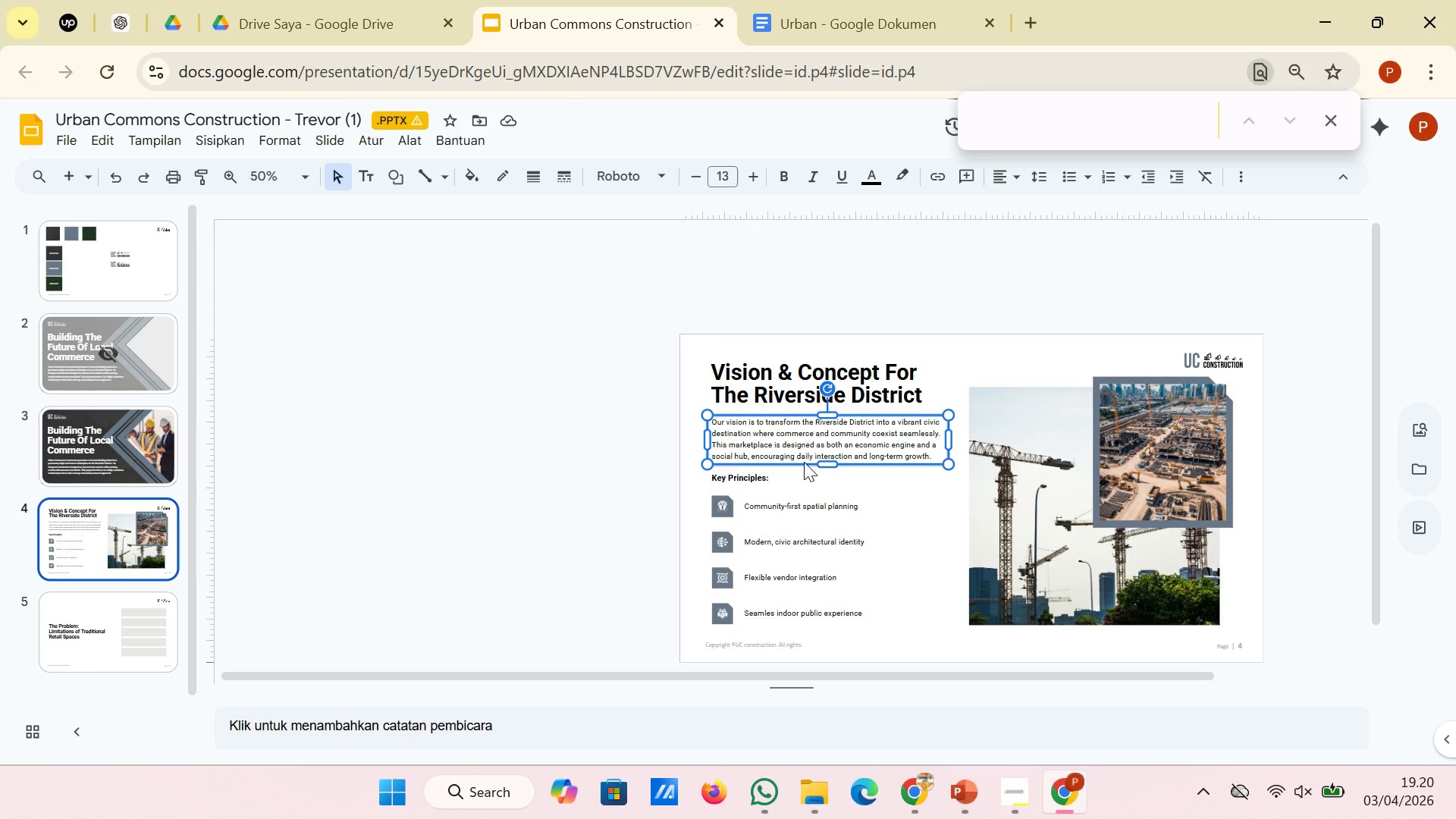 
key(Control+C)
 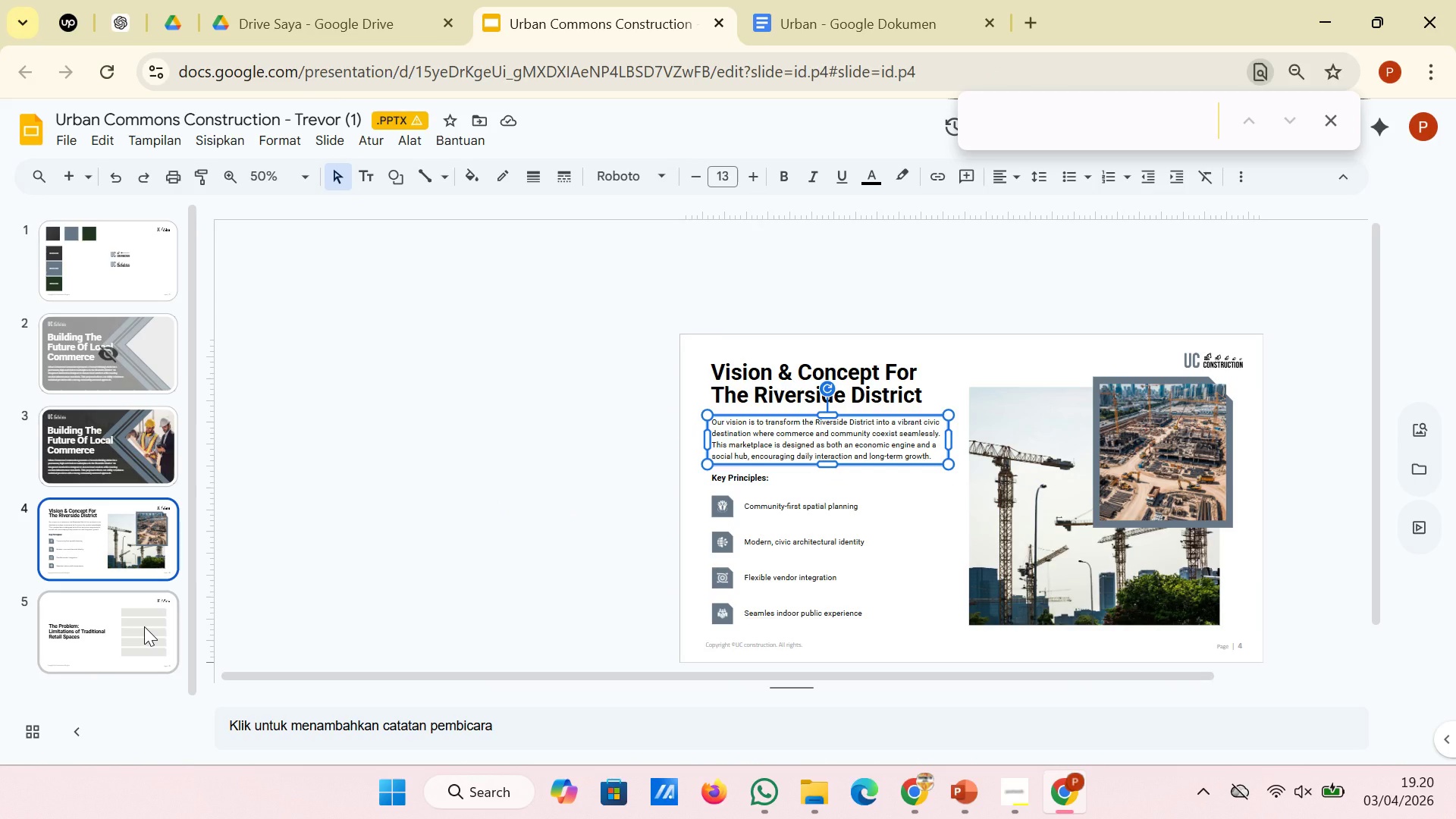 
left_click([144, 626])
 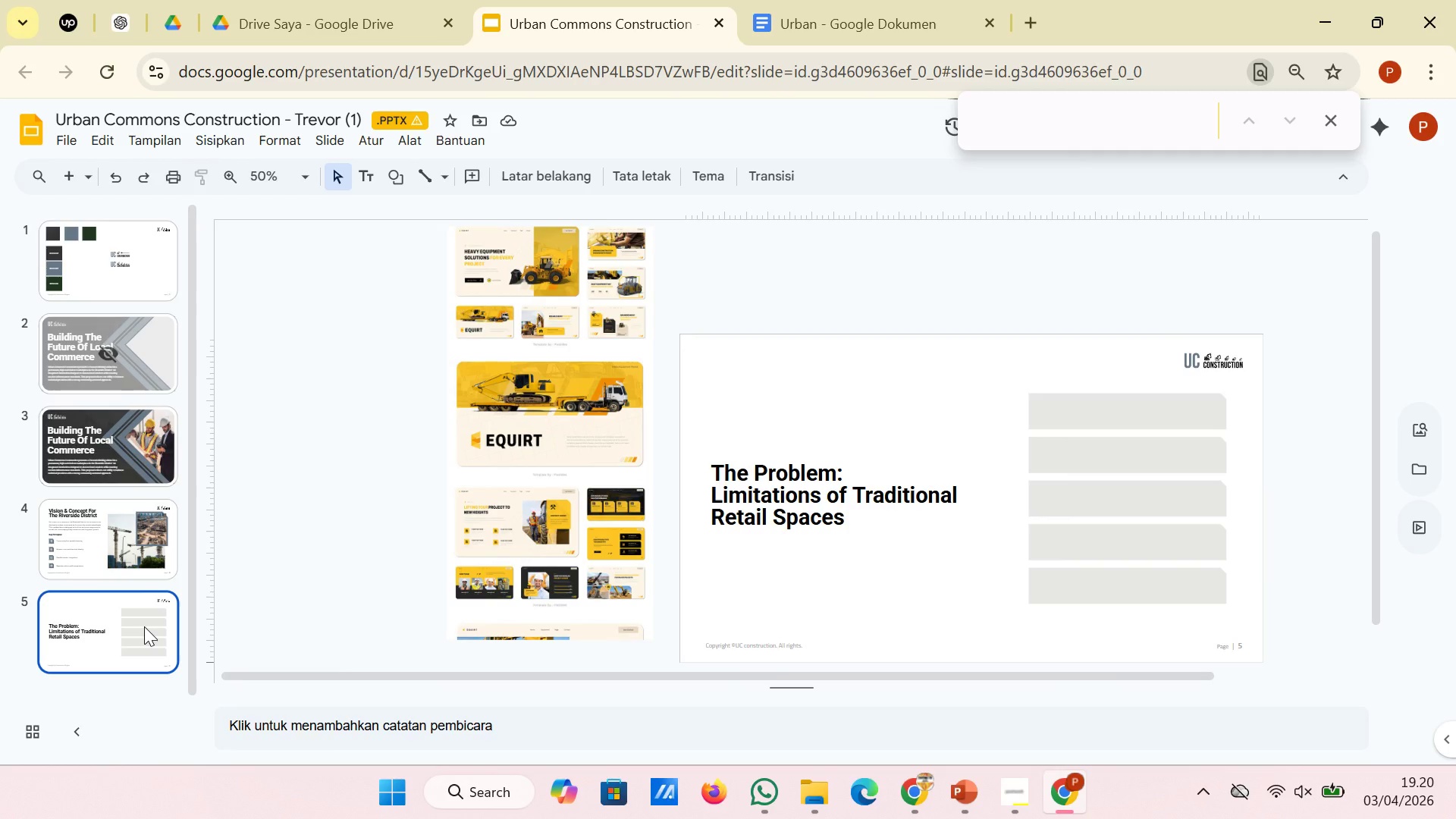 
key(Control+V)
 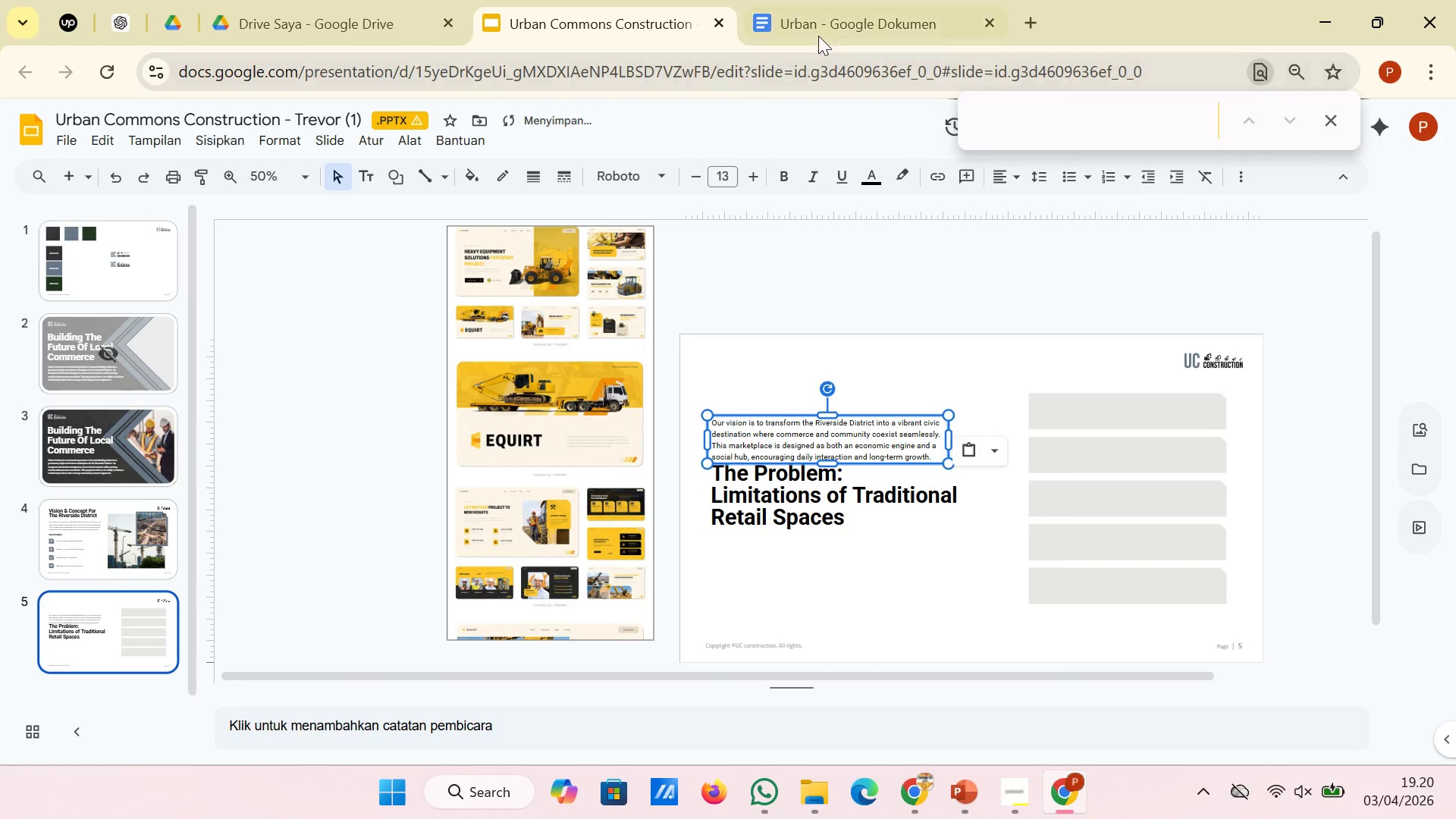 
left_click([827, 28])
 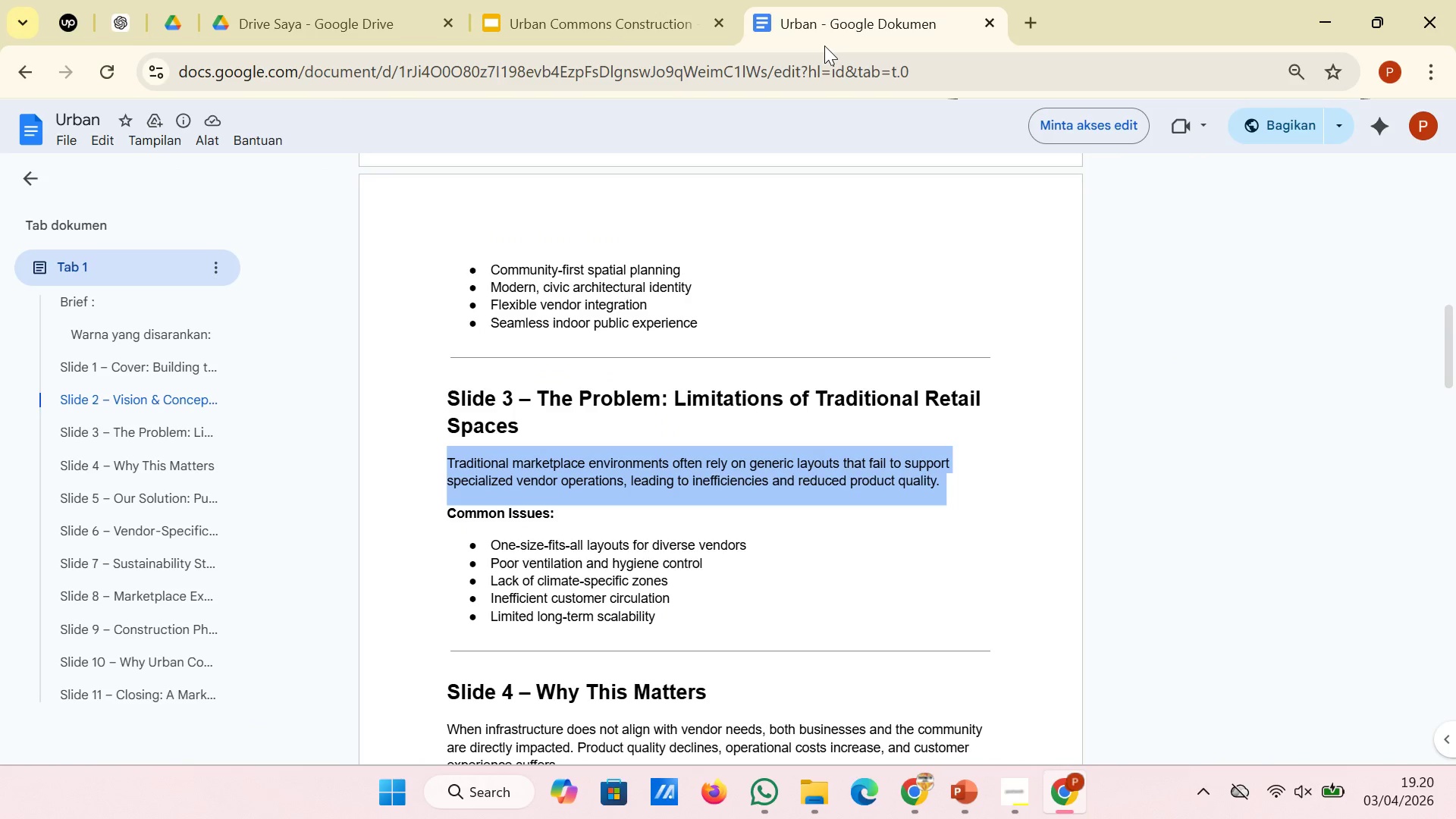 
key(Control+C)
 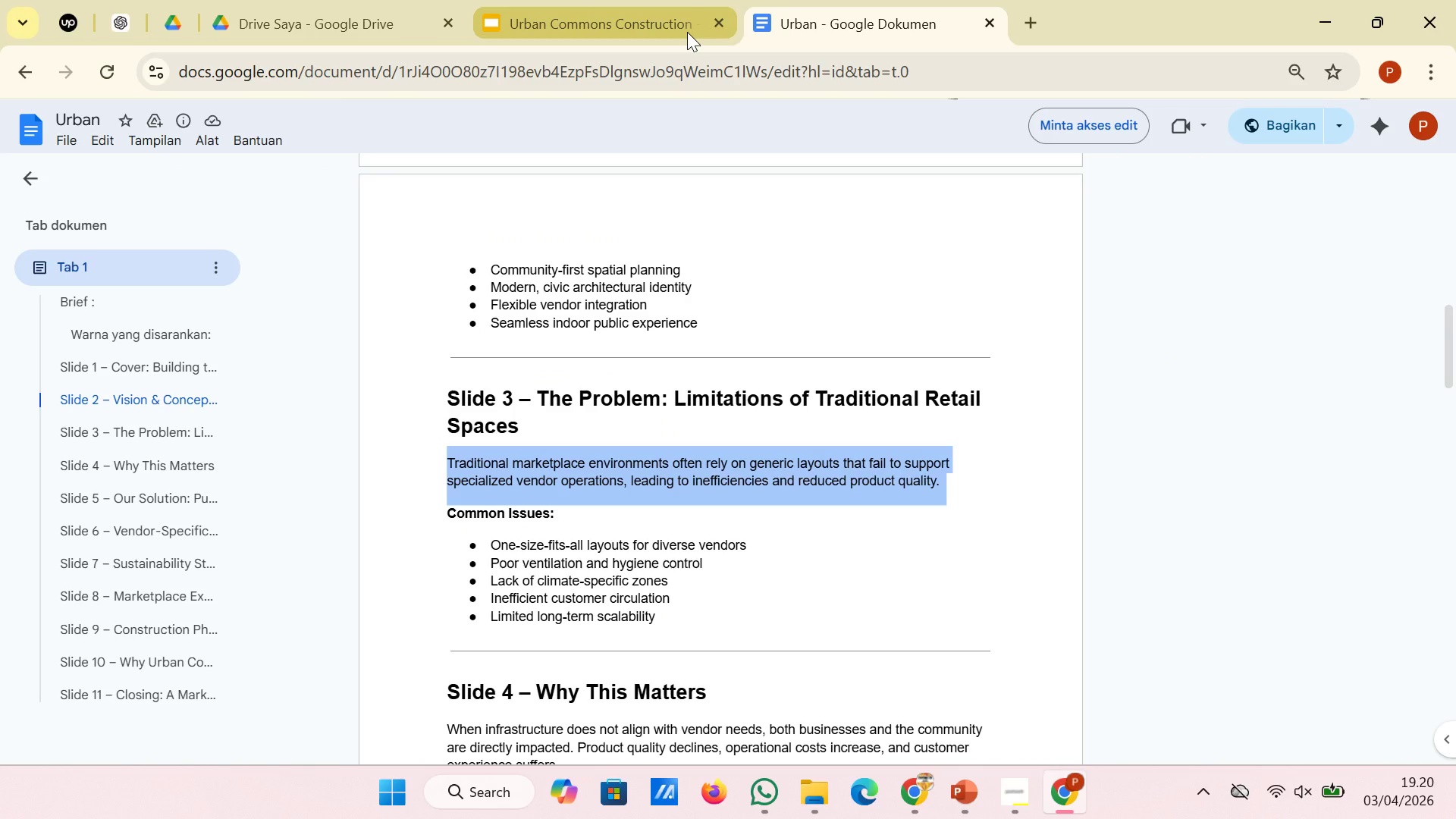 
left_click([687, 32])
 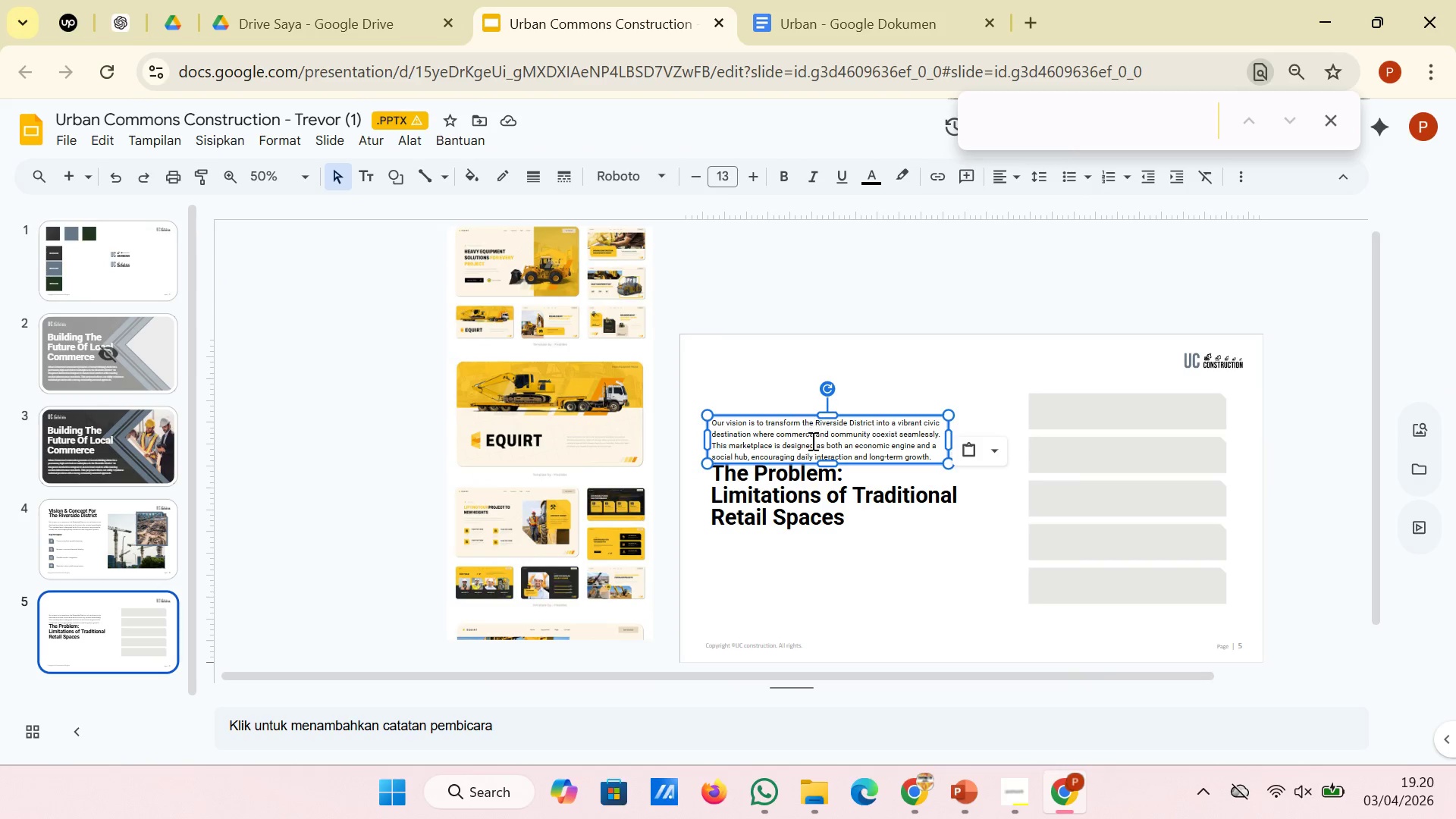 
left_click([811, 441])
 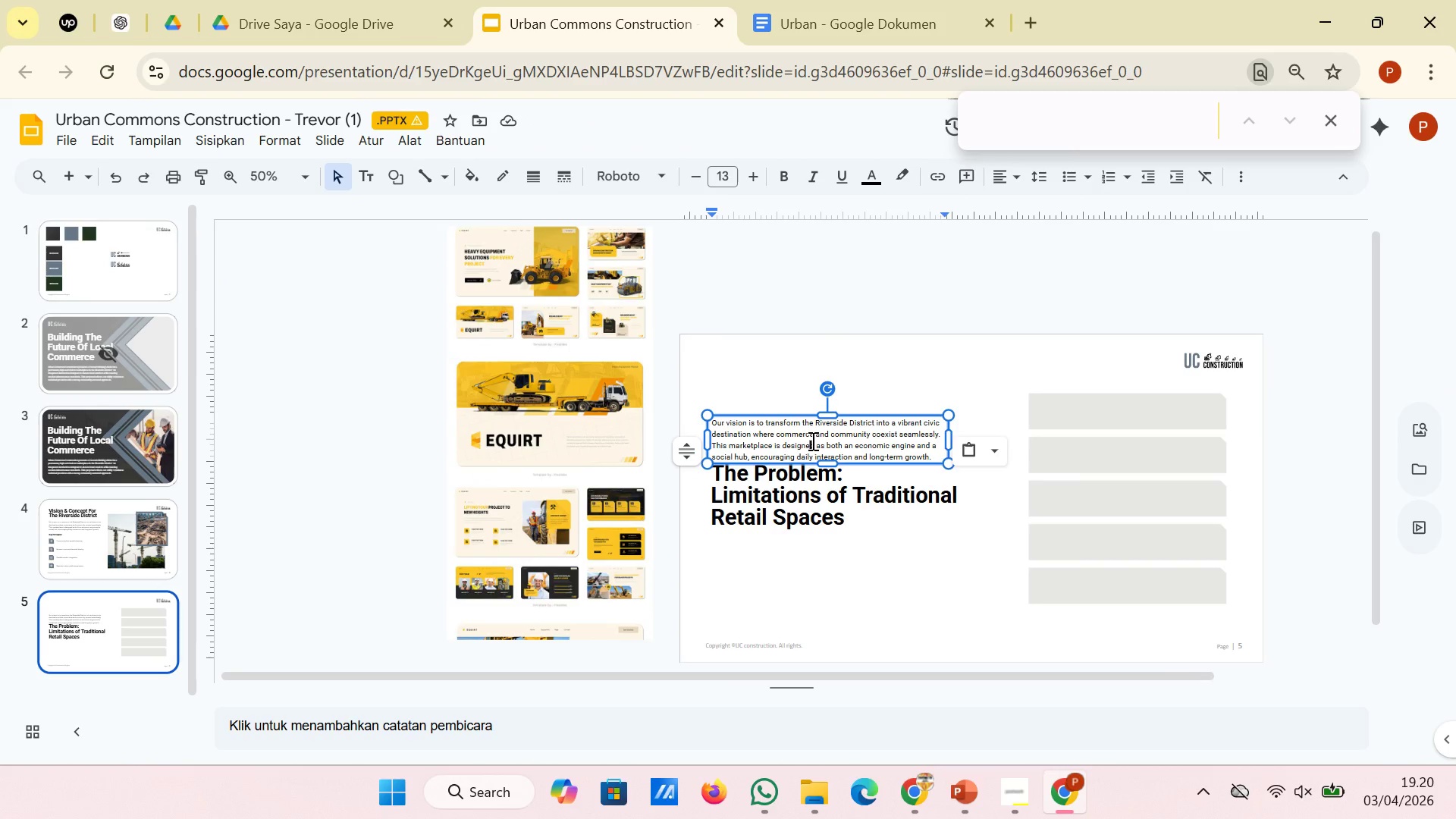 
key(Control+A)
 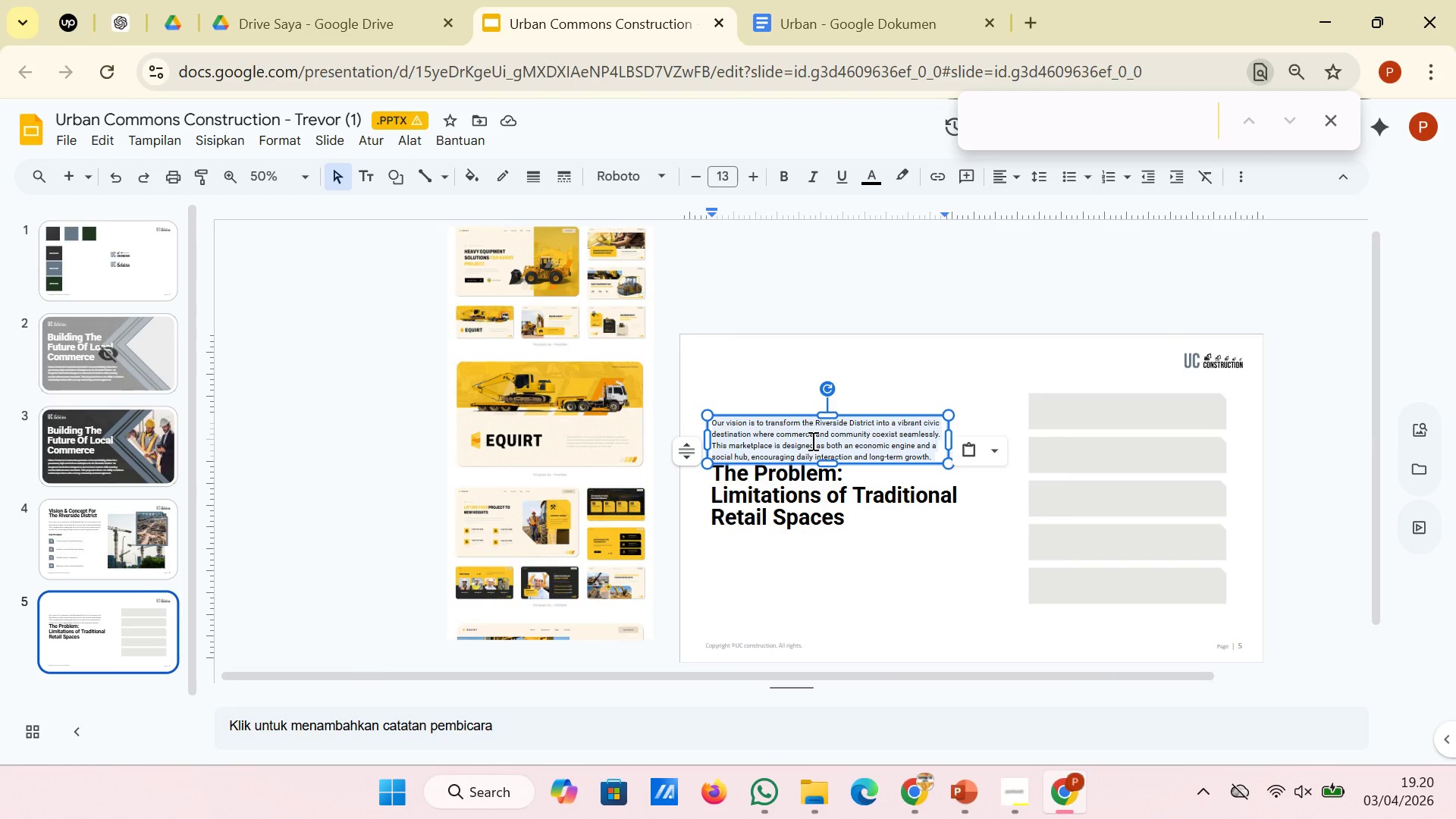 
right_click([811, 441])
 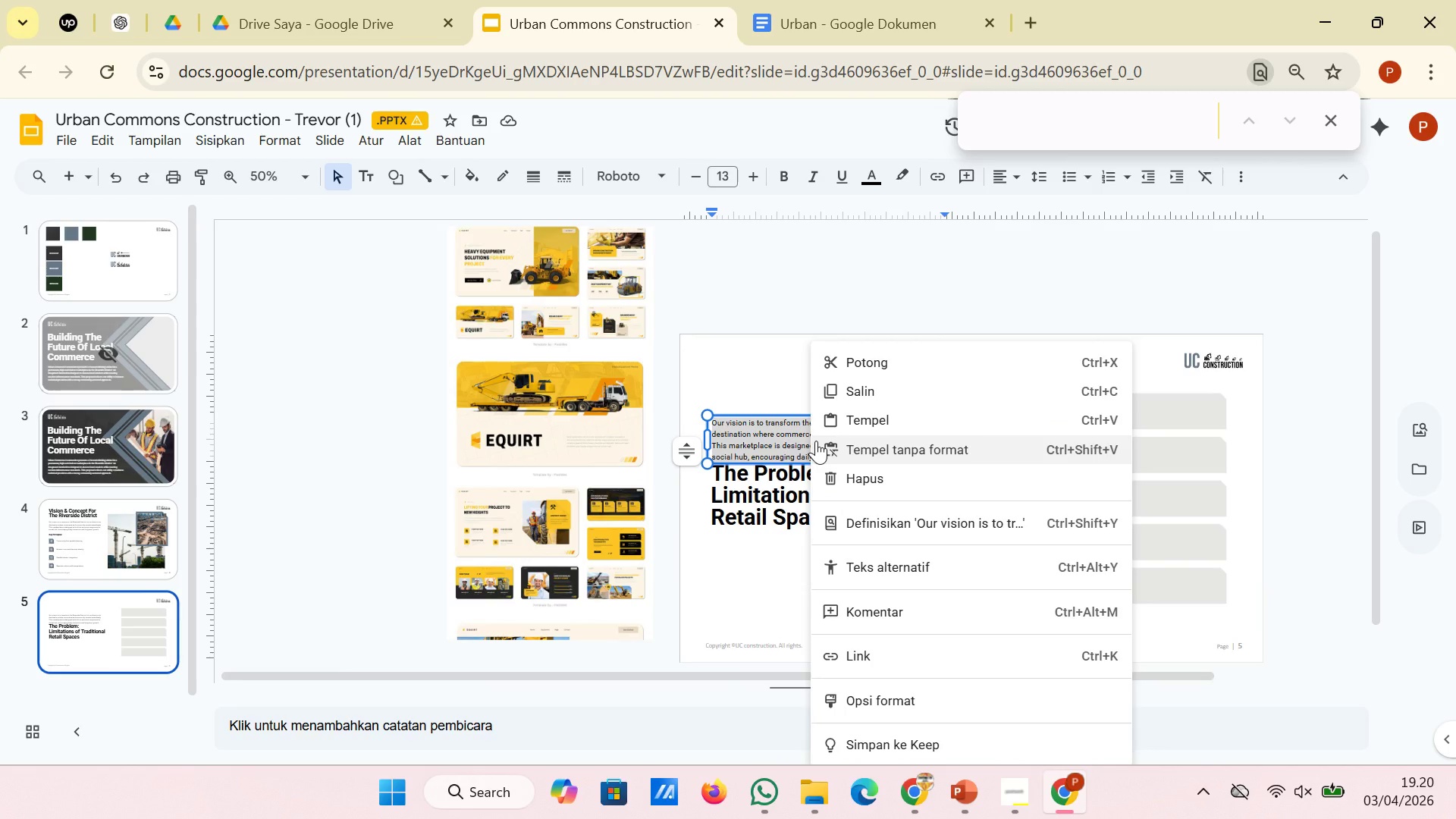 
left_click([816, 441])
 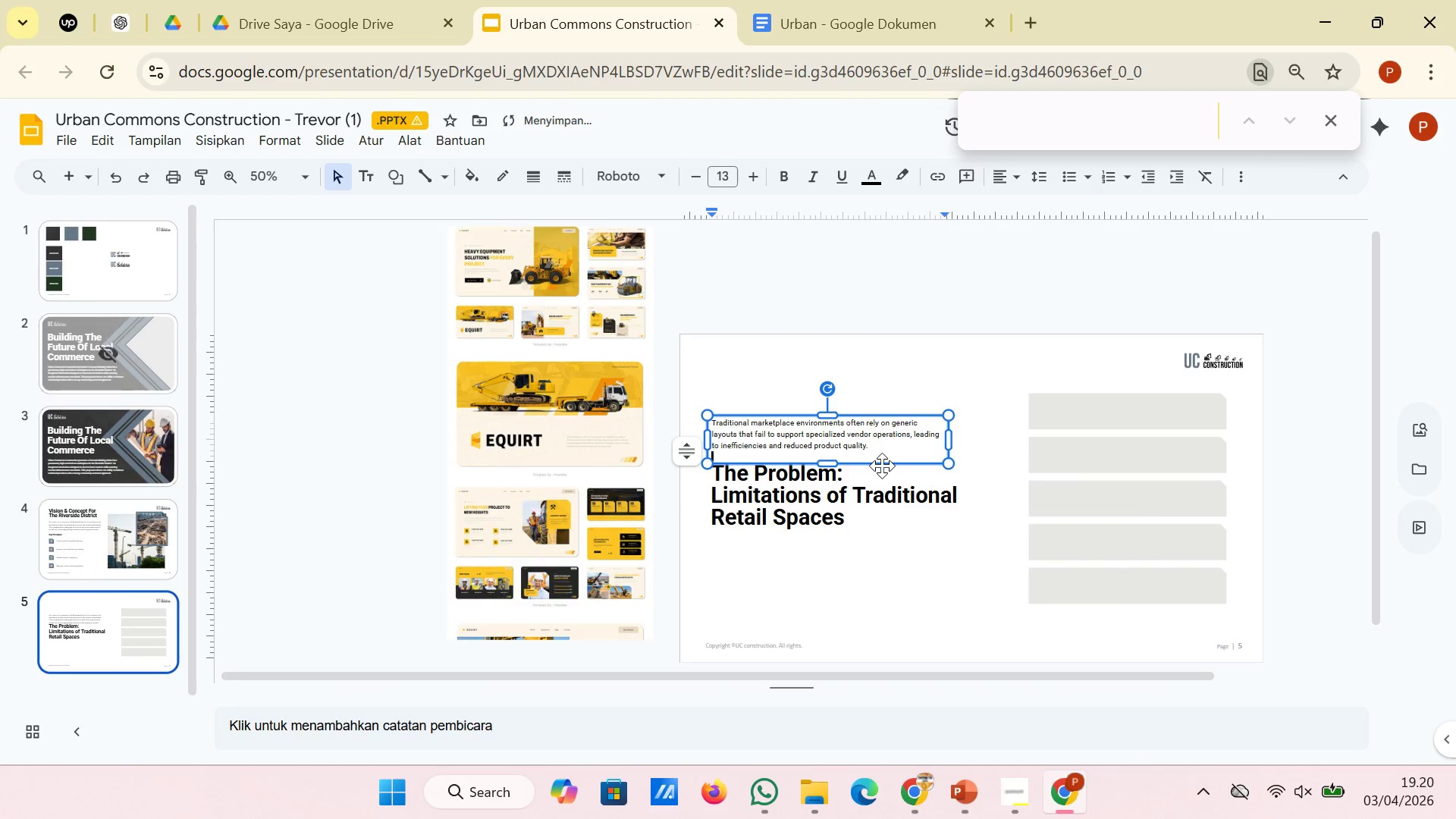 
key(Backspace)
 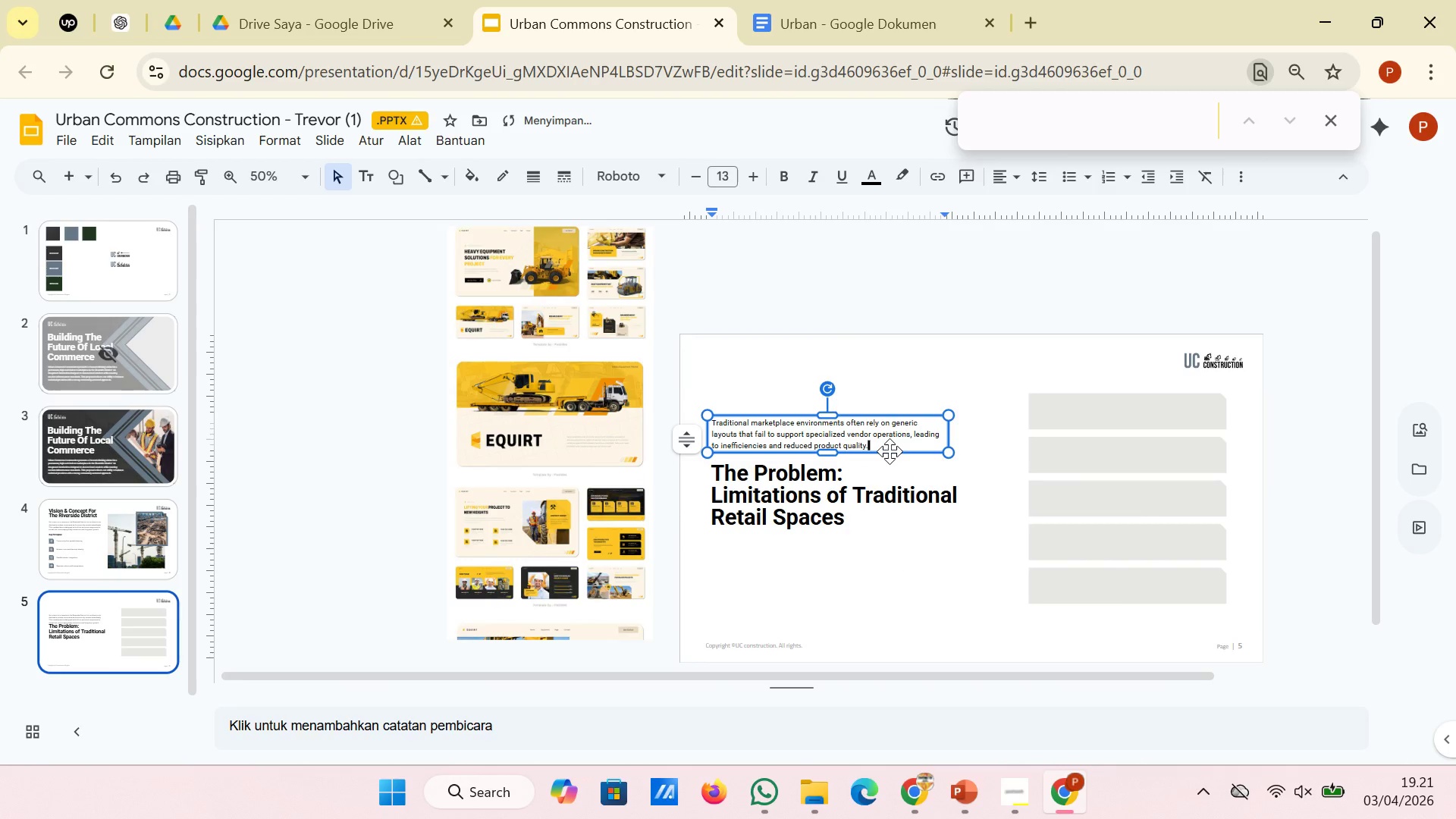 
left_click_drag(start_coordinate=[889, 451], to_coordinate=[890, 566])
 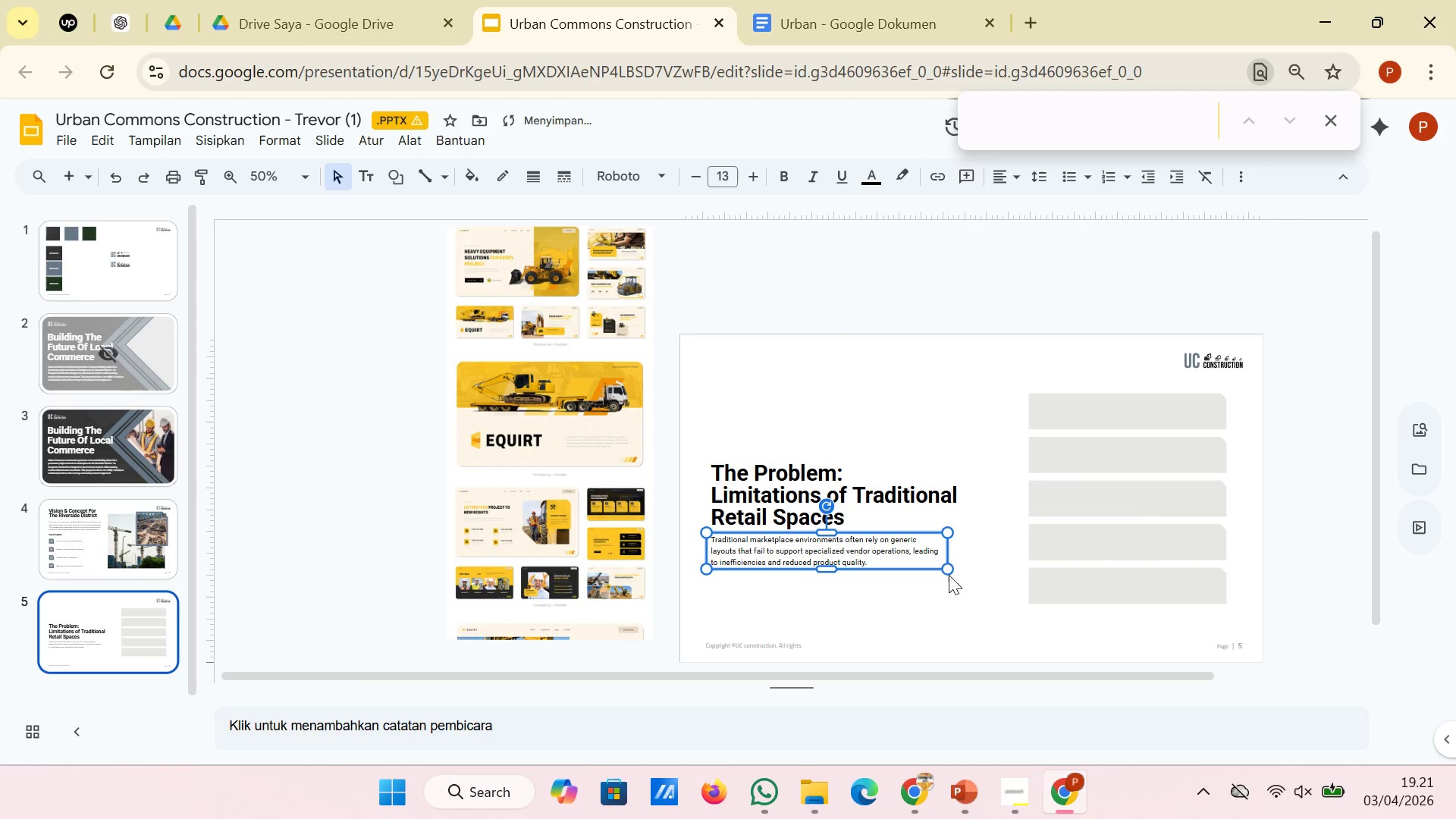 
left_click_drag(start_coordinate=[950, 574], to_coordinate=[999, 574])
 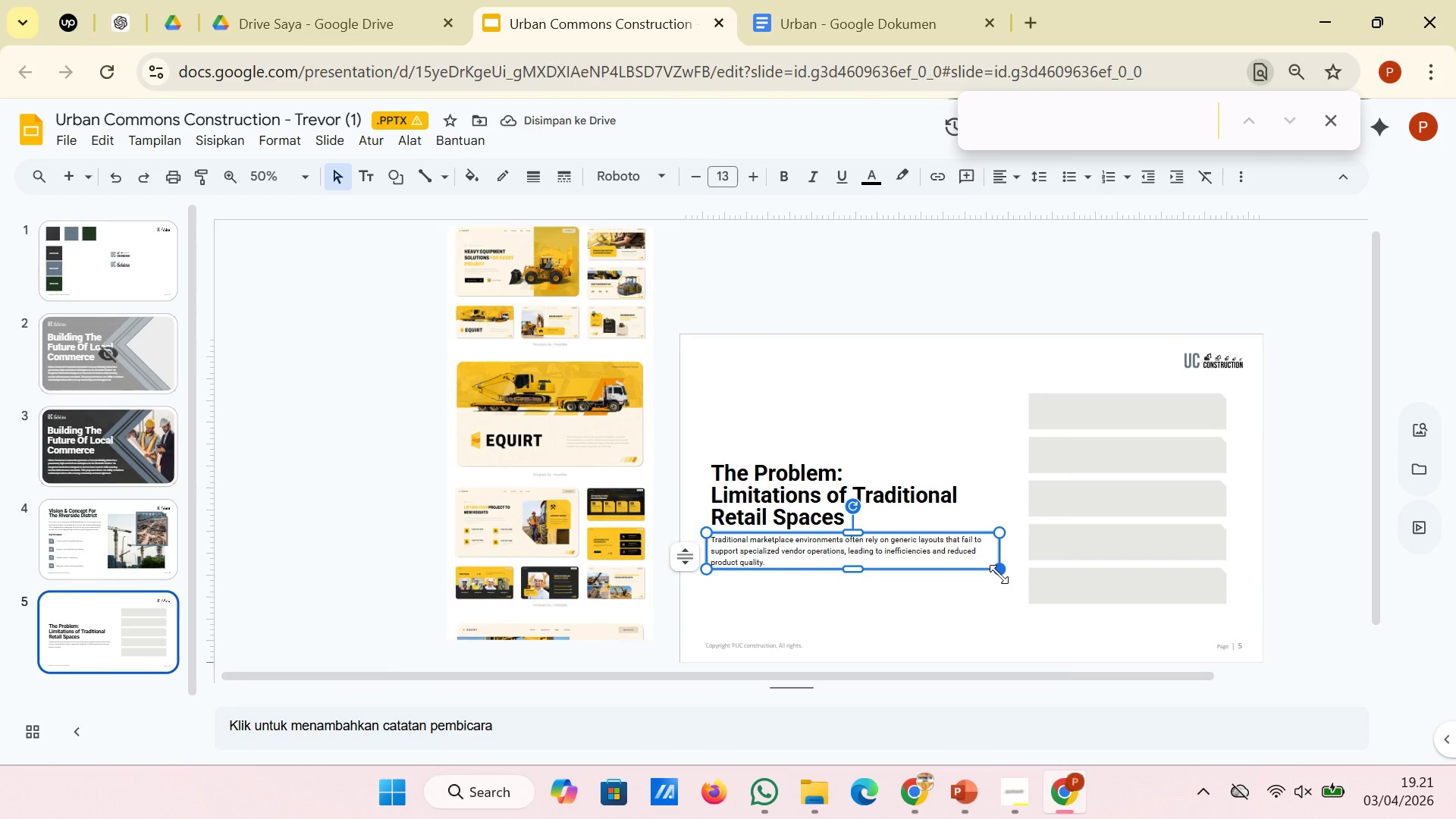 
left_click_drag(start_coordinate=[999, 574], to_coordinate=[1007, 574])
 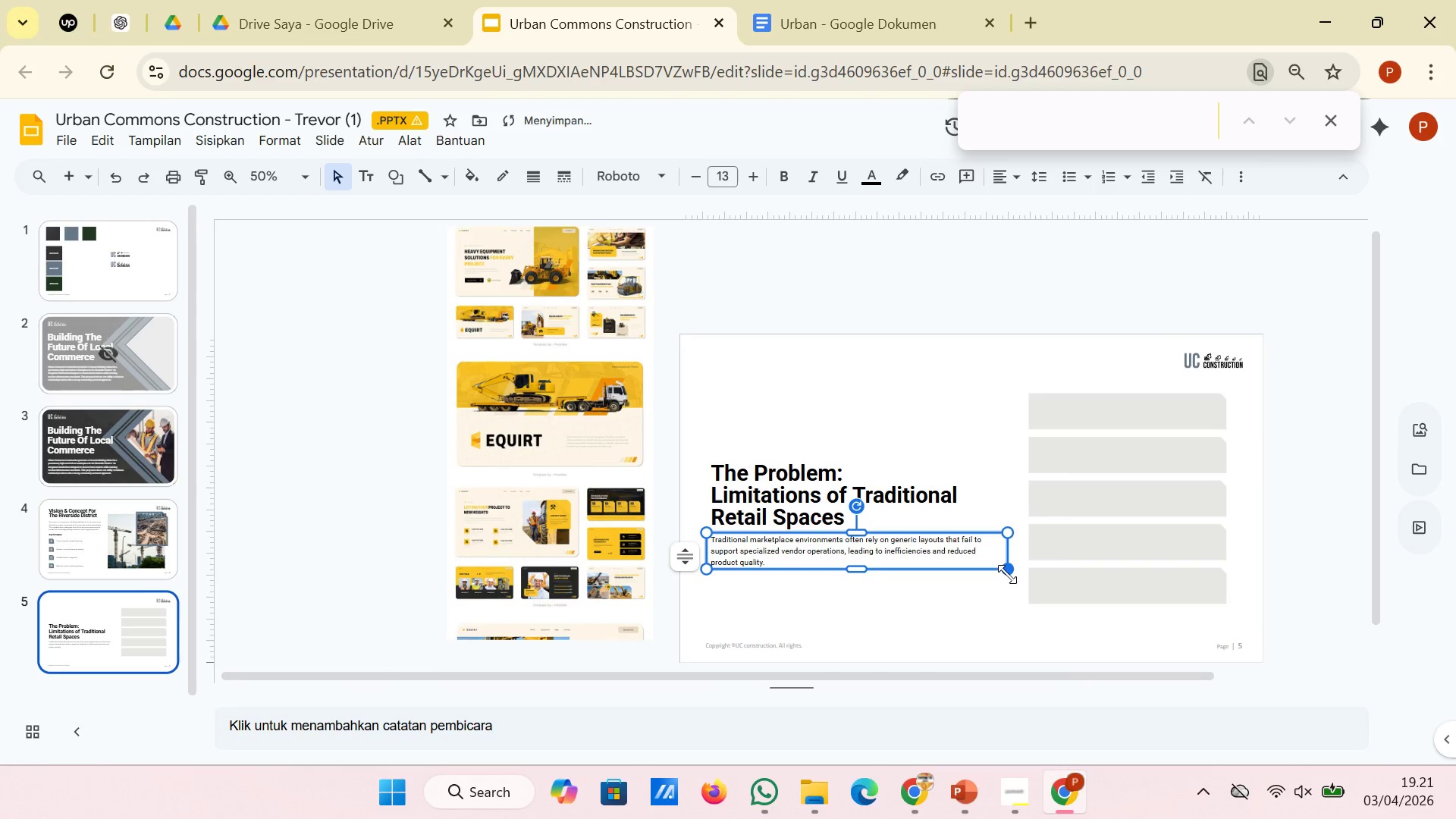 
left_click_drag(start_coordinate=[1007, 574], to_coordinate=[996, 573])
 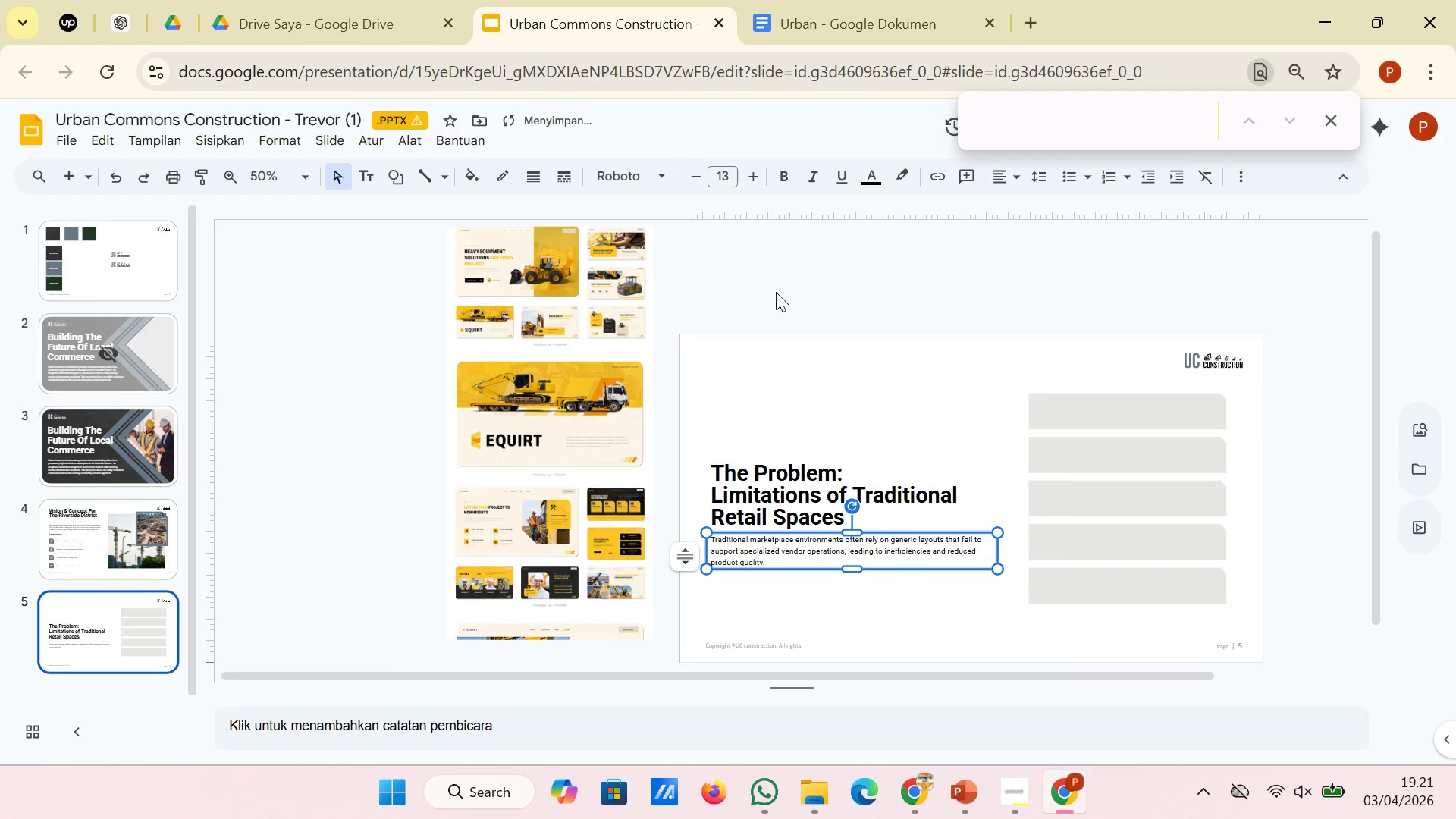 
left_click([774, 287])
 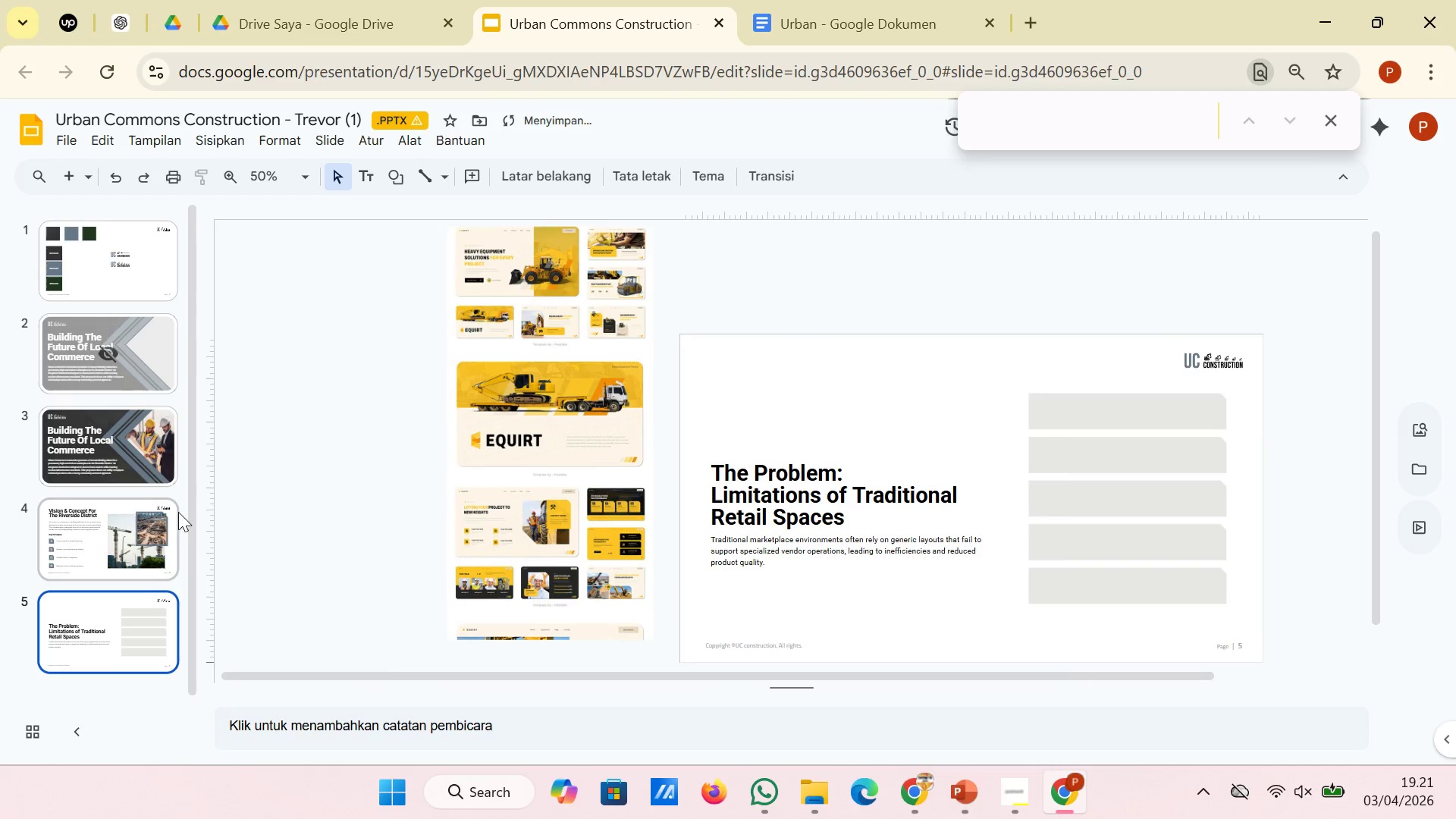 
left_click([125, 532])
 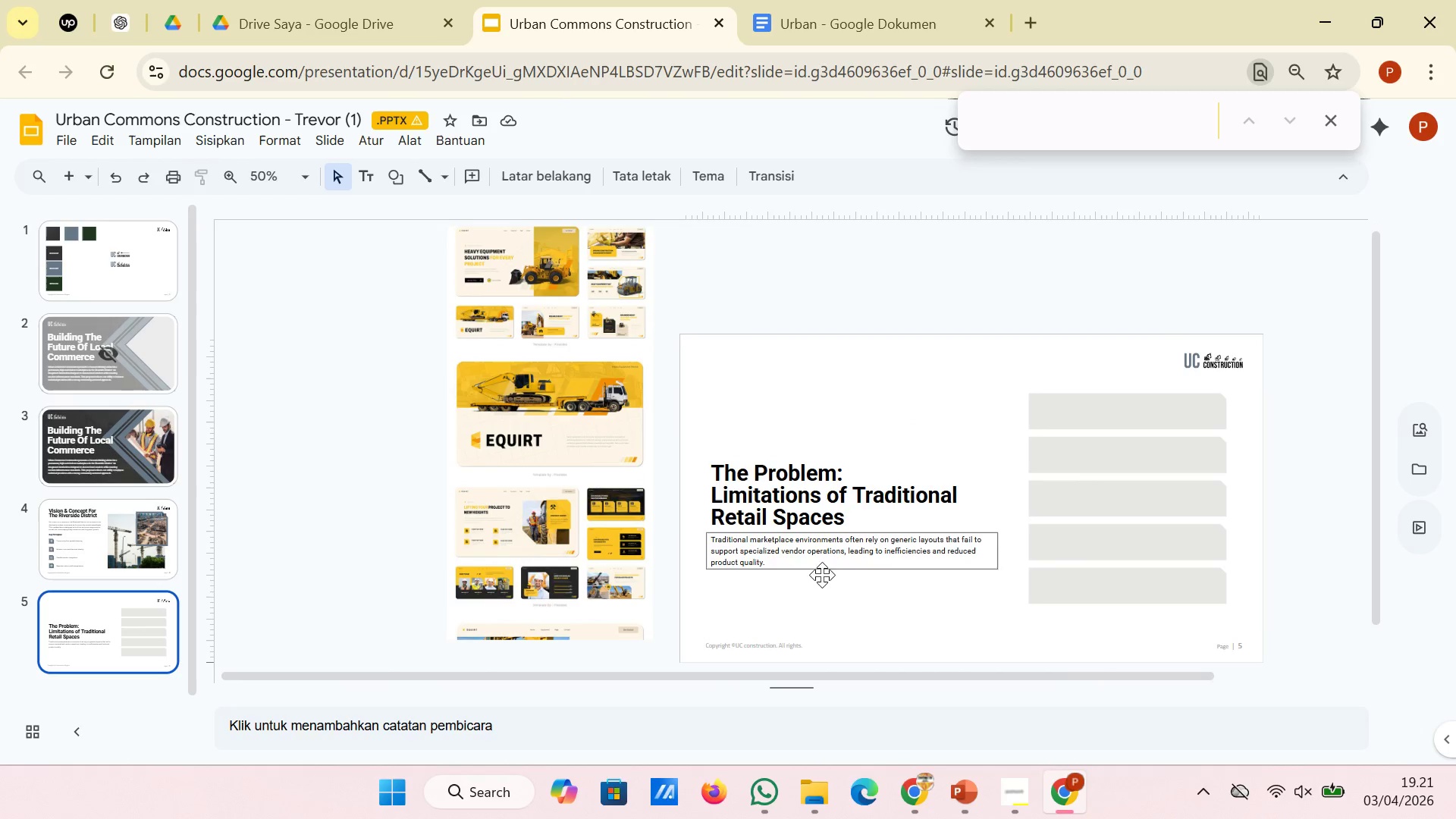 
wait(12.64)
 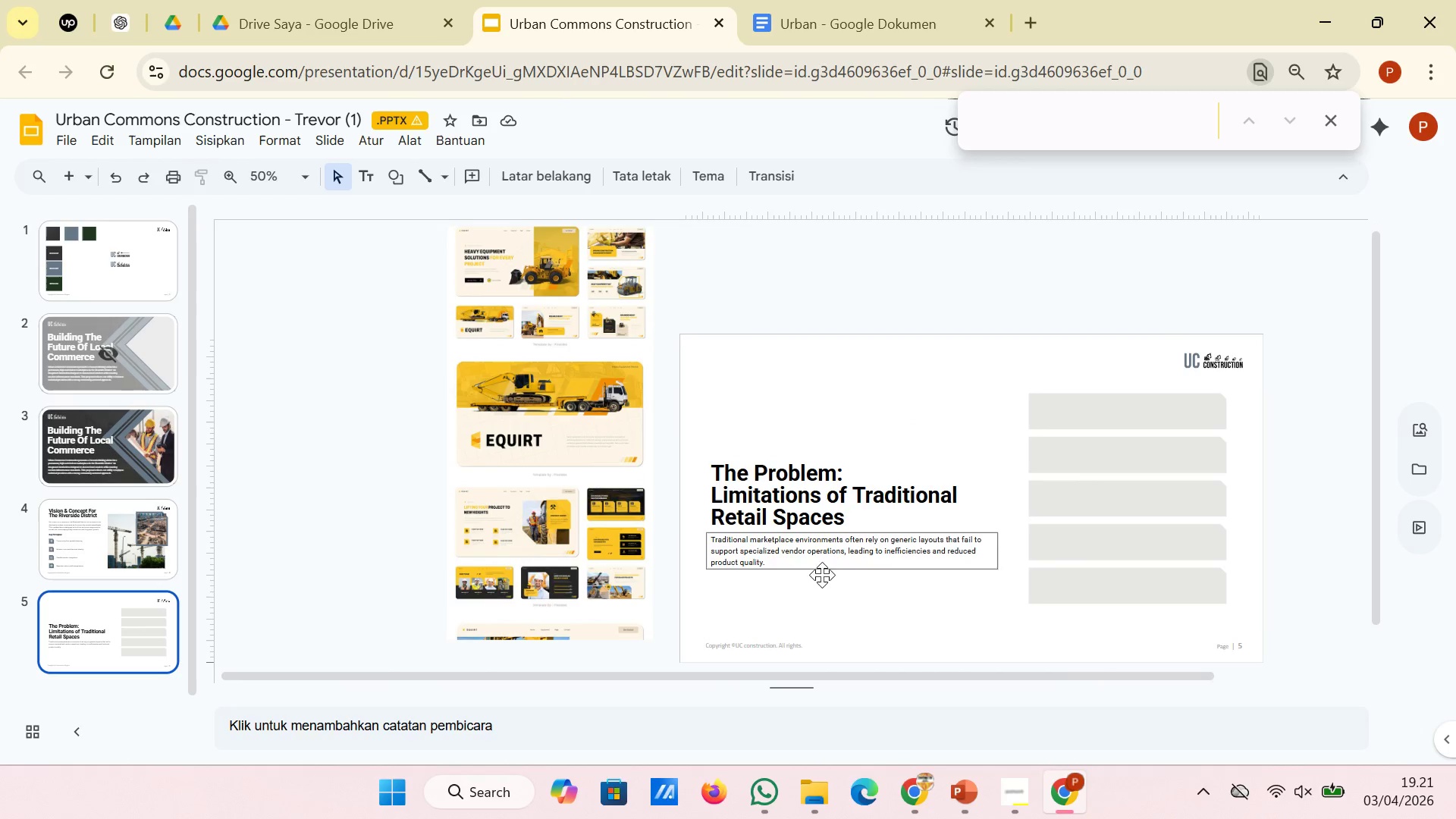 
left_click([919, 567])
 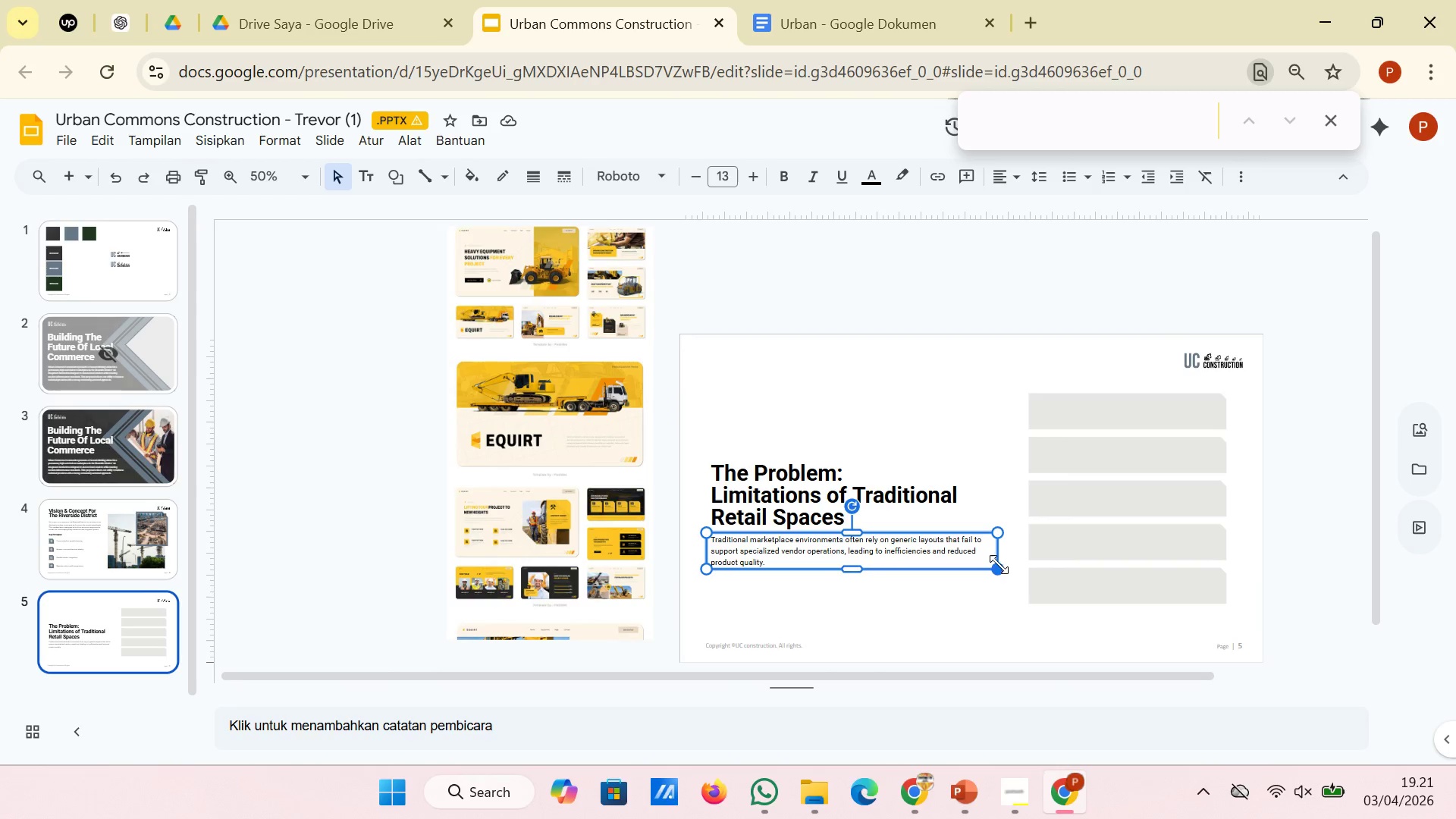 
left_click_drag(start_coordinate=[999, 563], to_coordinate=[1020, 563])
 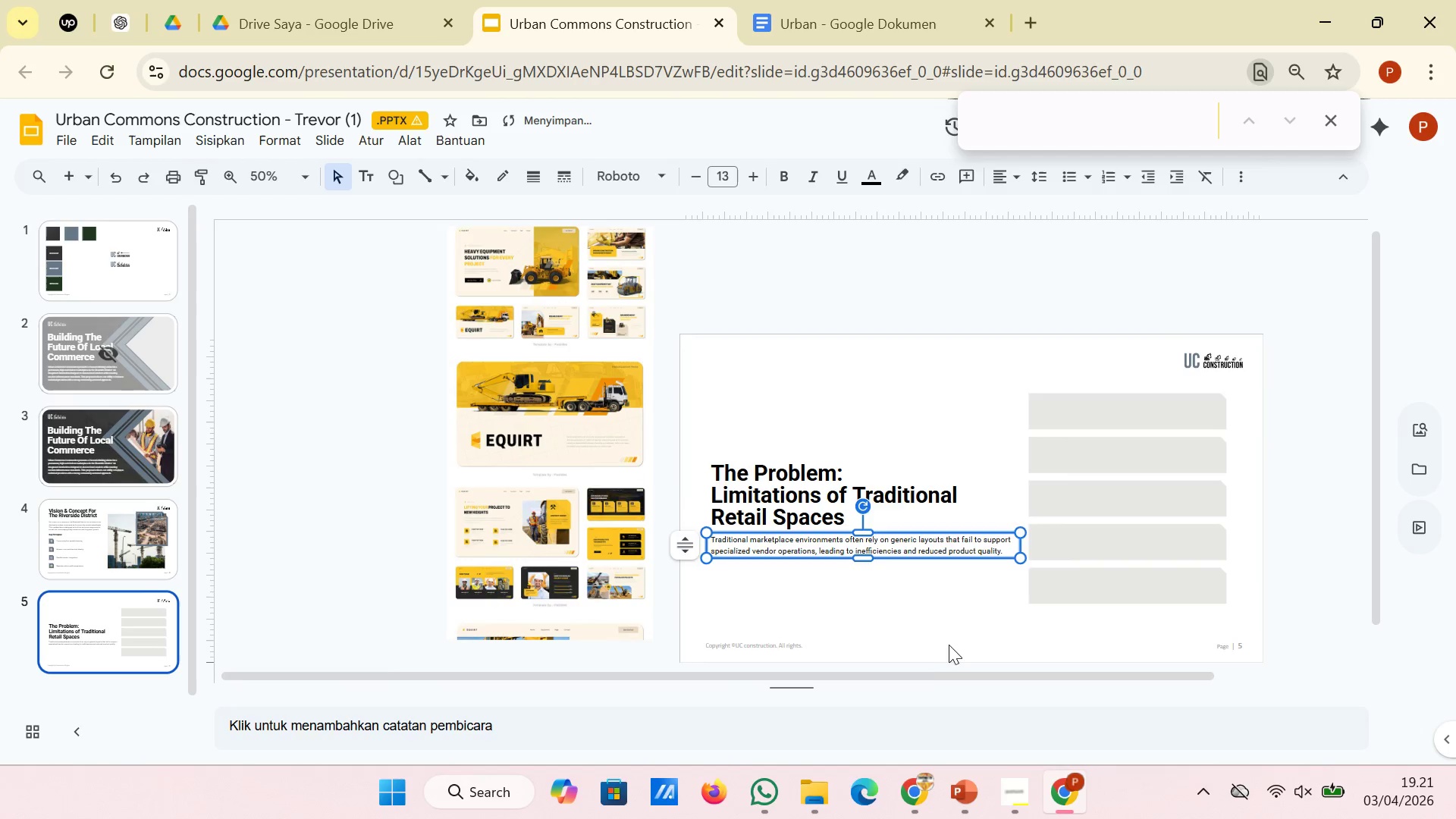 
left_click([926, 660])
 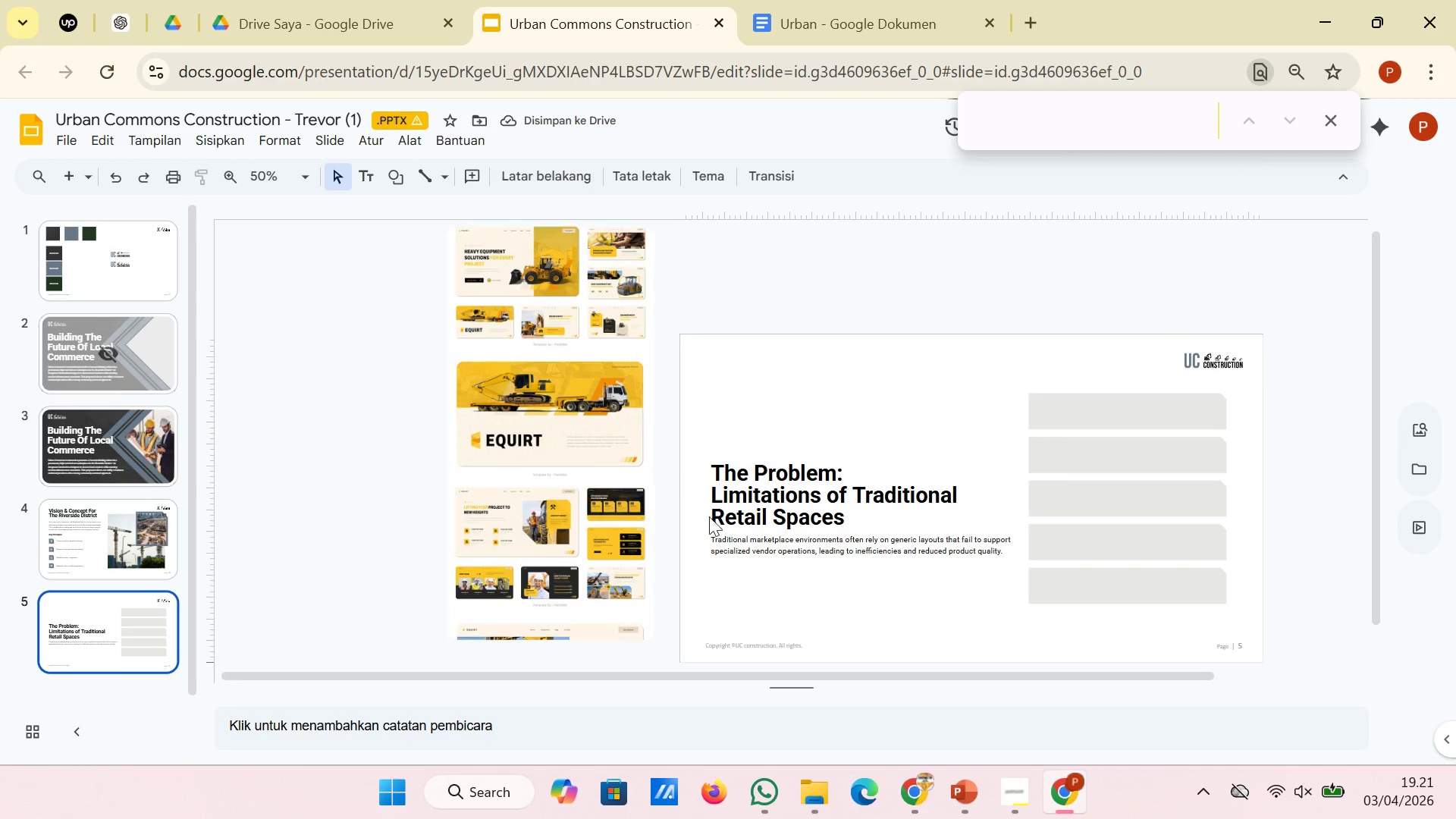 
left_click([733, 545])
 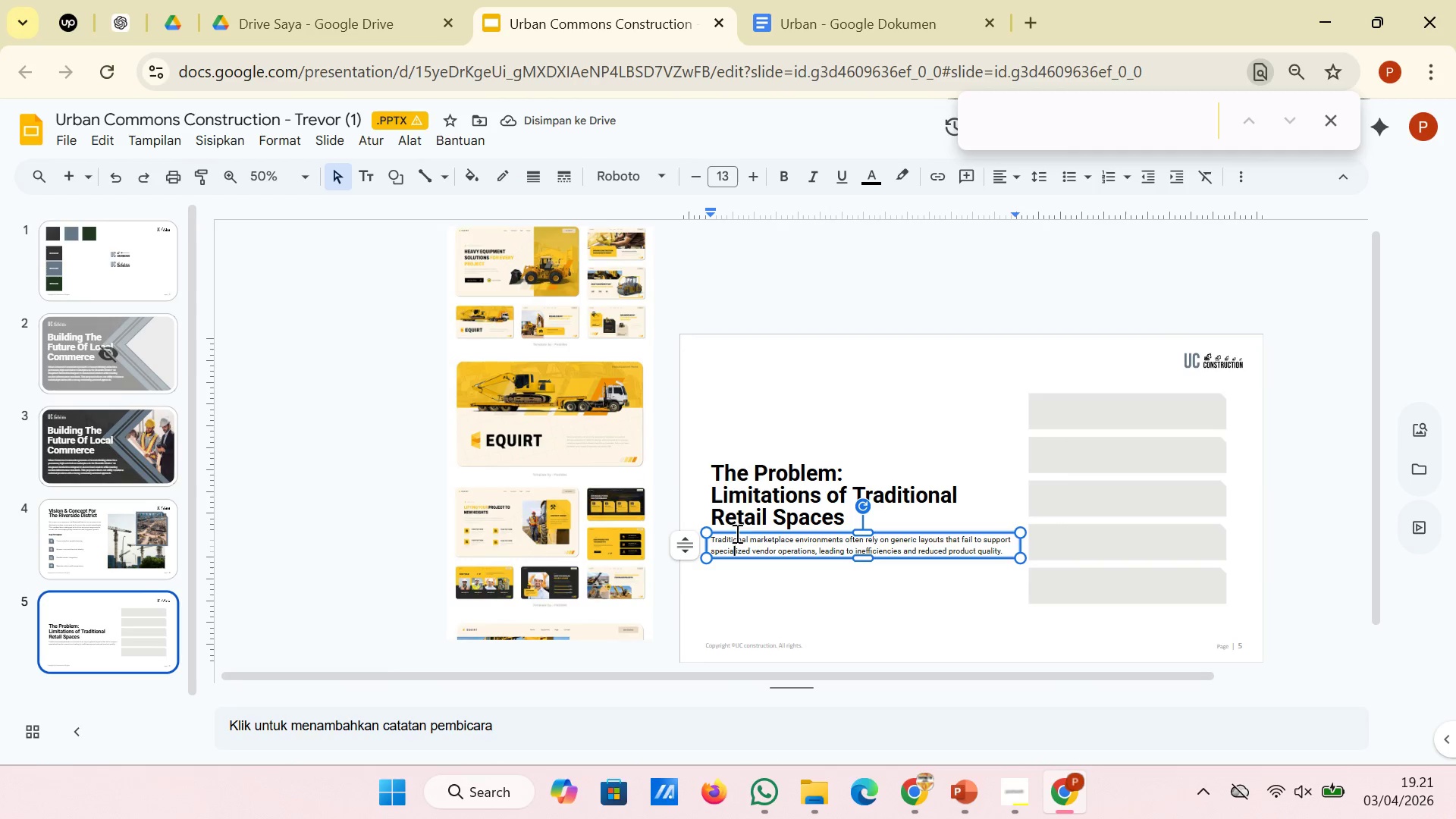 
hold_key(key=ShiftLeft, duration=1.92)
left_click([765, 488])
 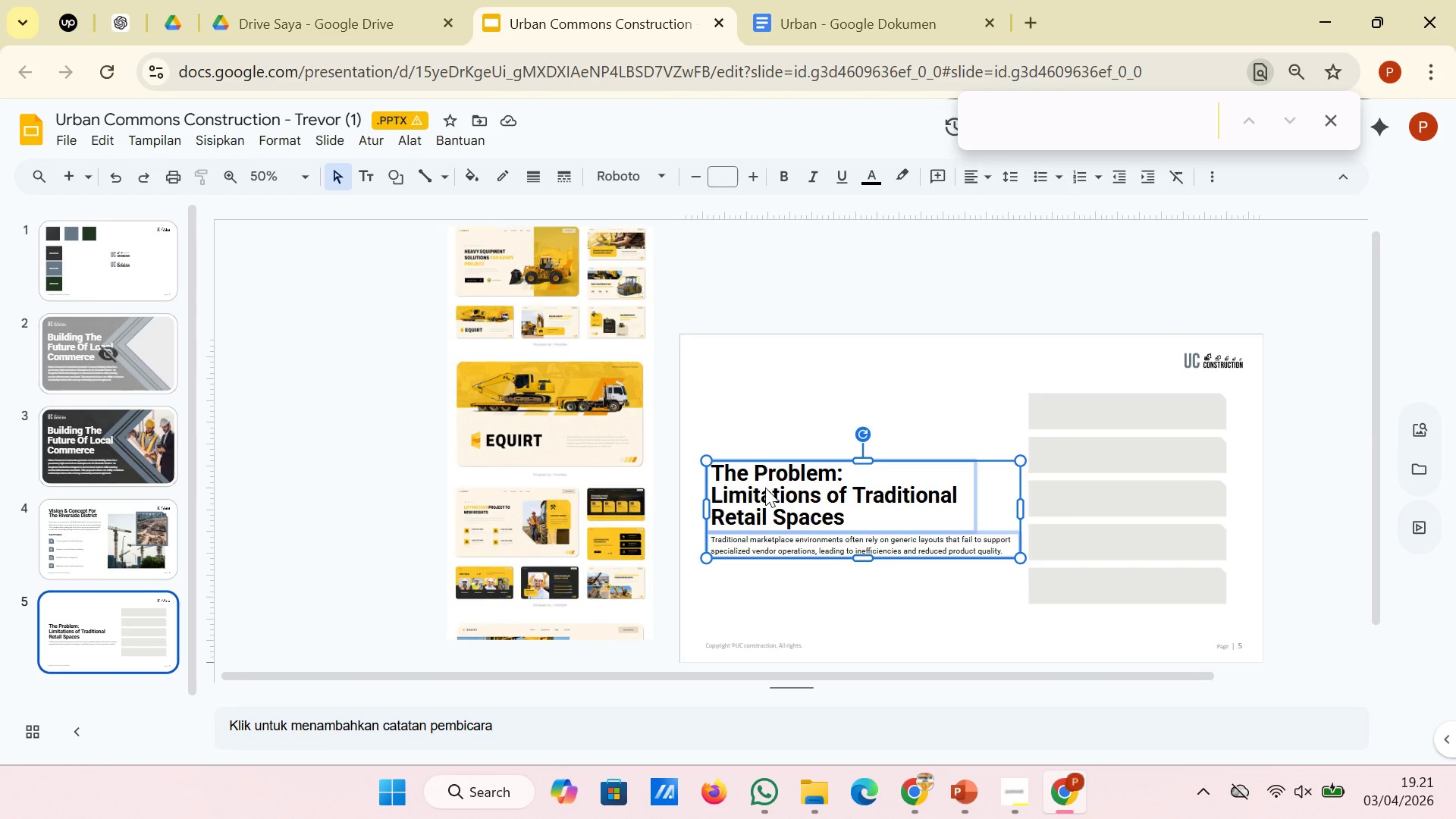 
right_click([765, 488])
 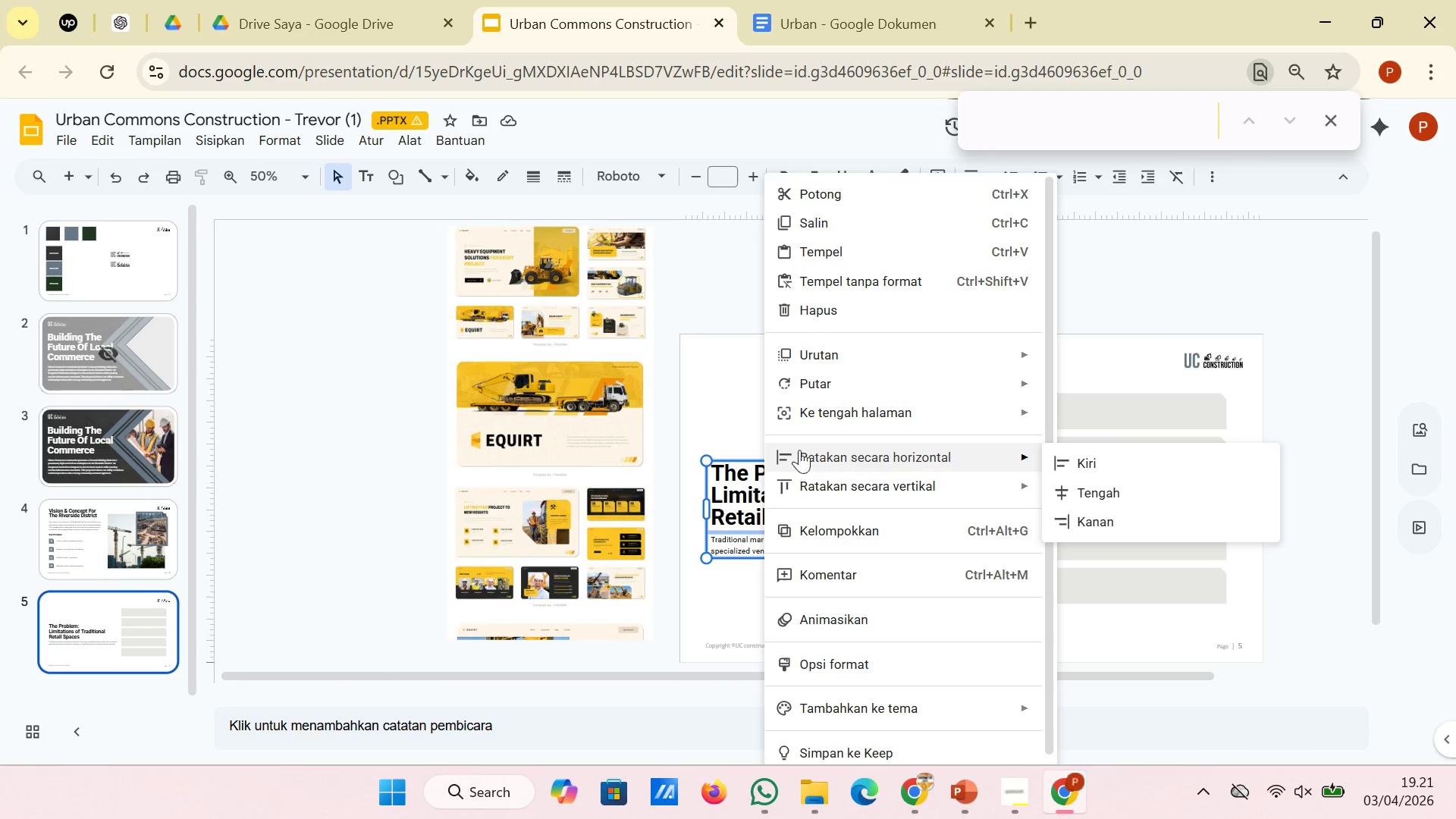 
left_click([1068, 458])
 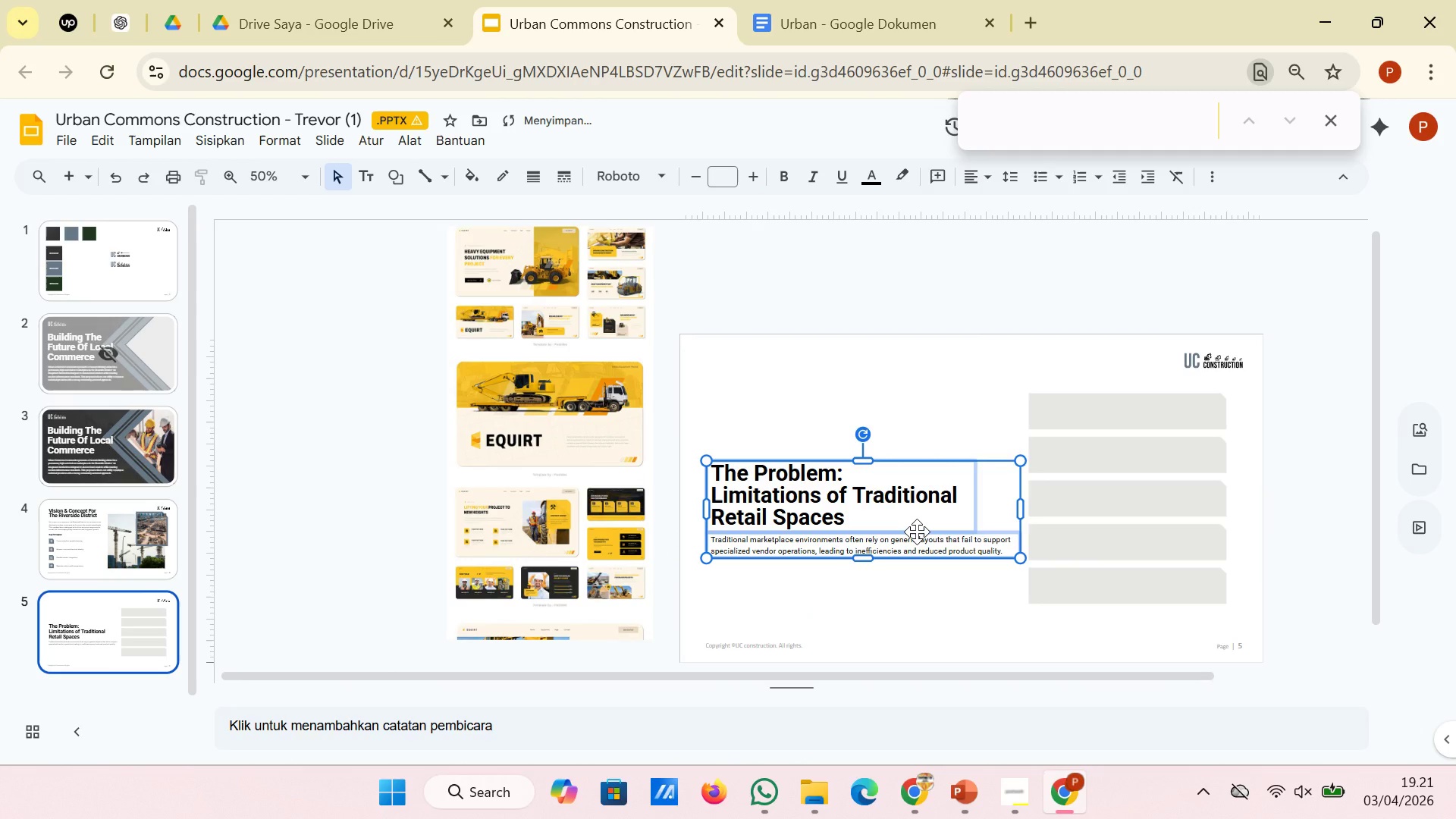 
key(Alt+Control+G)
 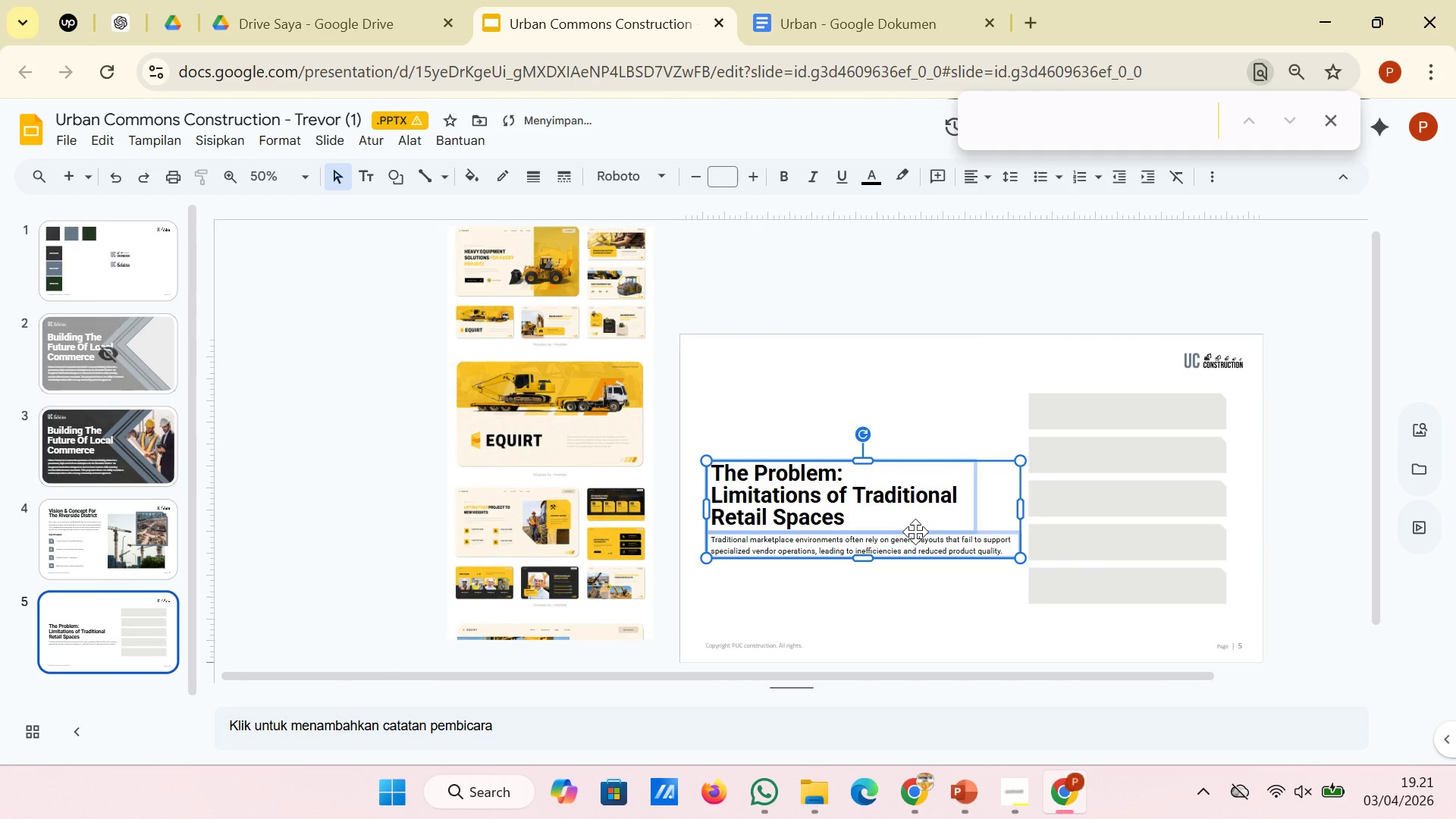 
right_click([915, 532])
 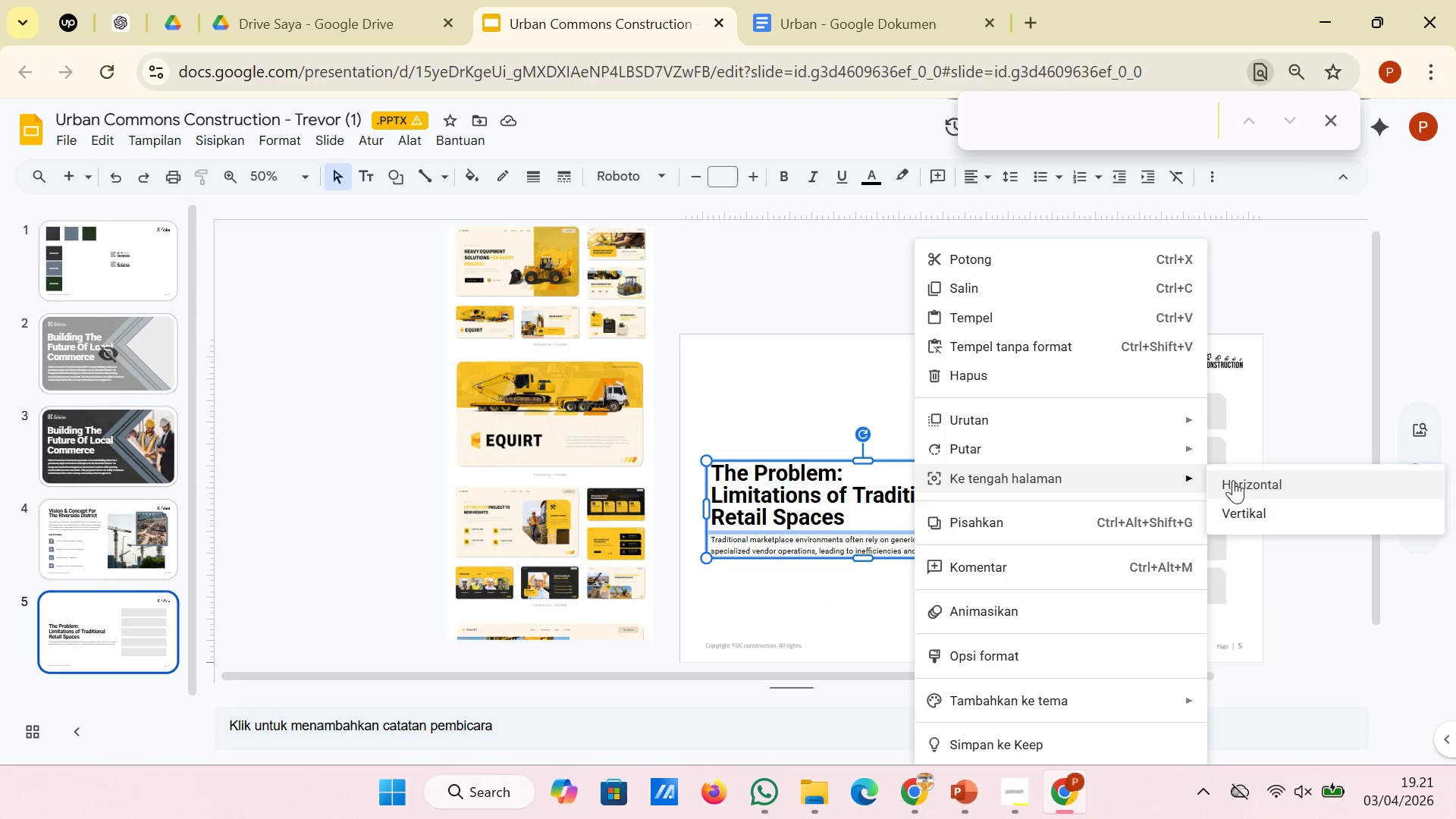 
wait(7.7)
 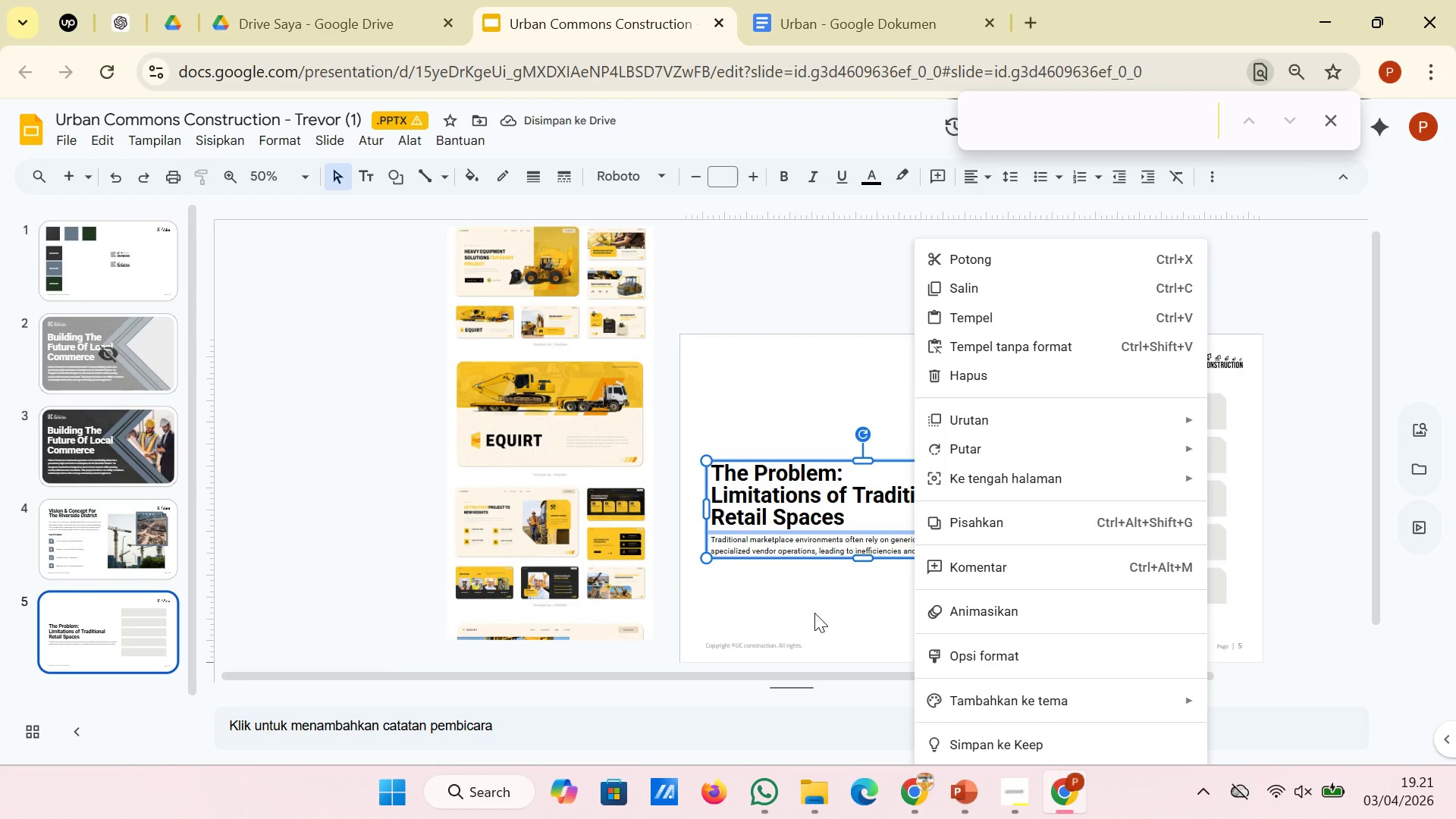 
left_click([1233, 480])
 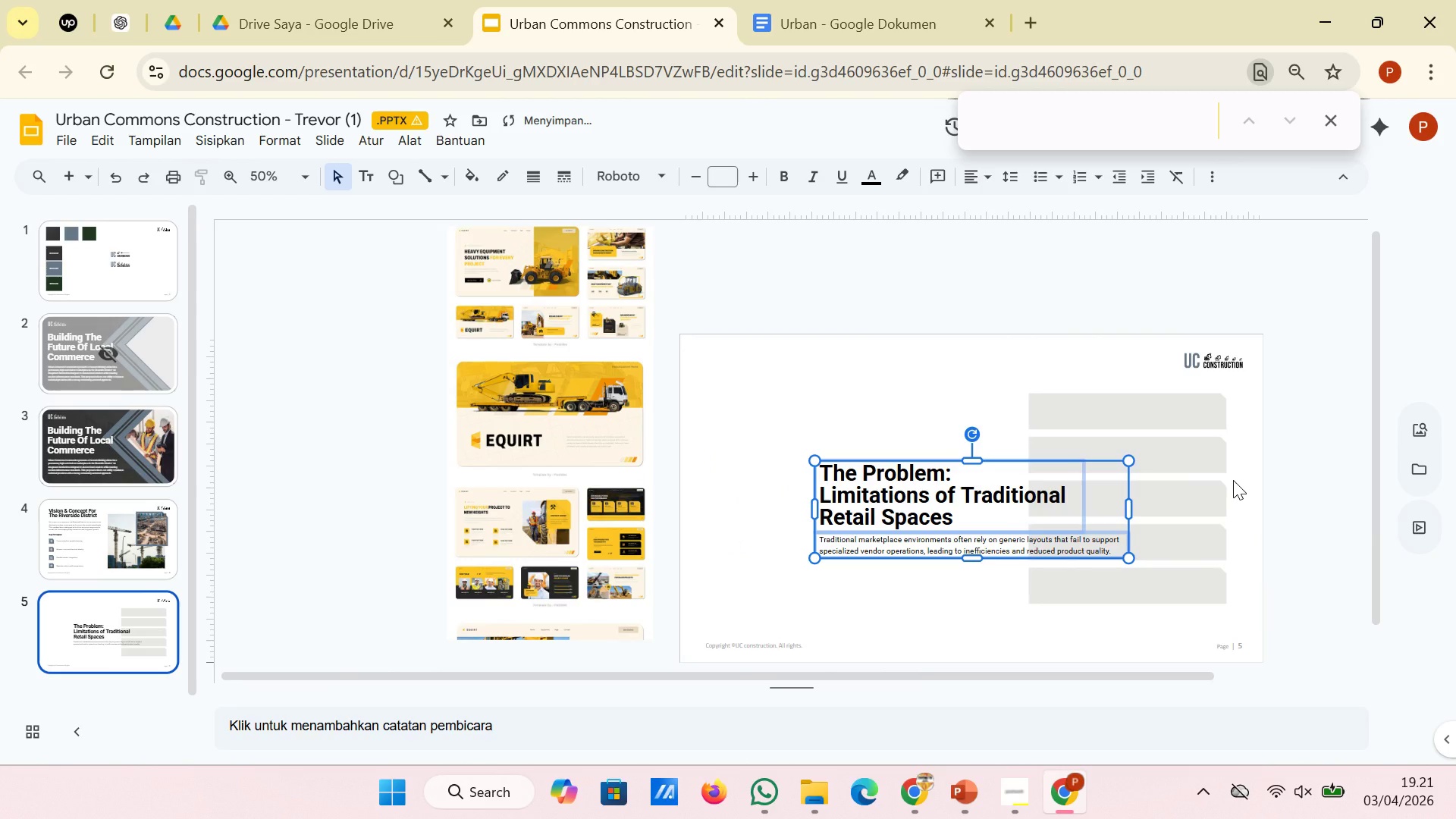 
key(Control+Z)
 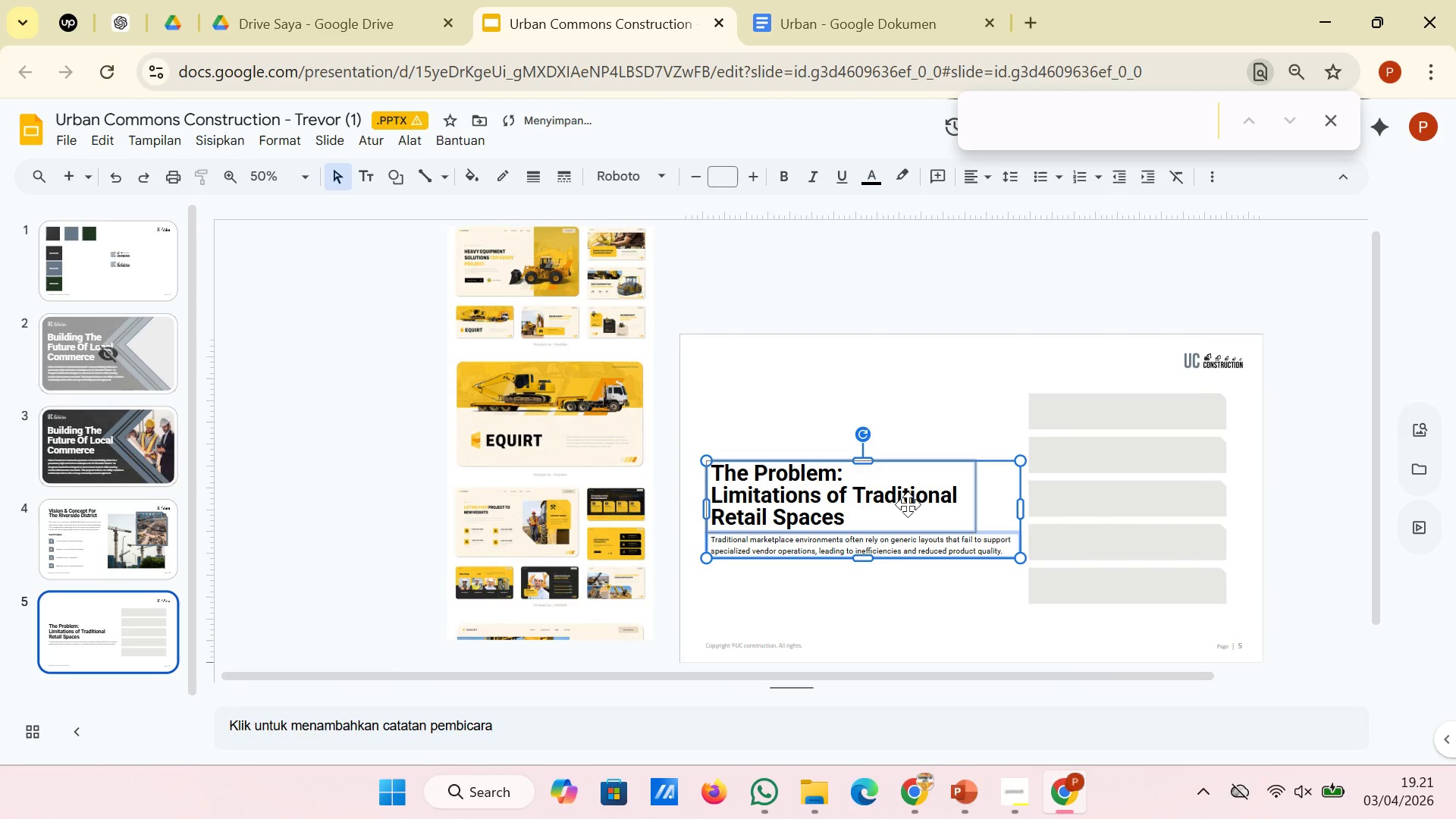 
right_click([908, 504])
 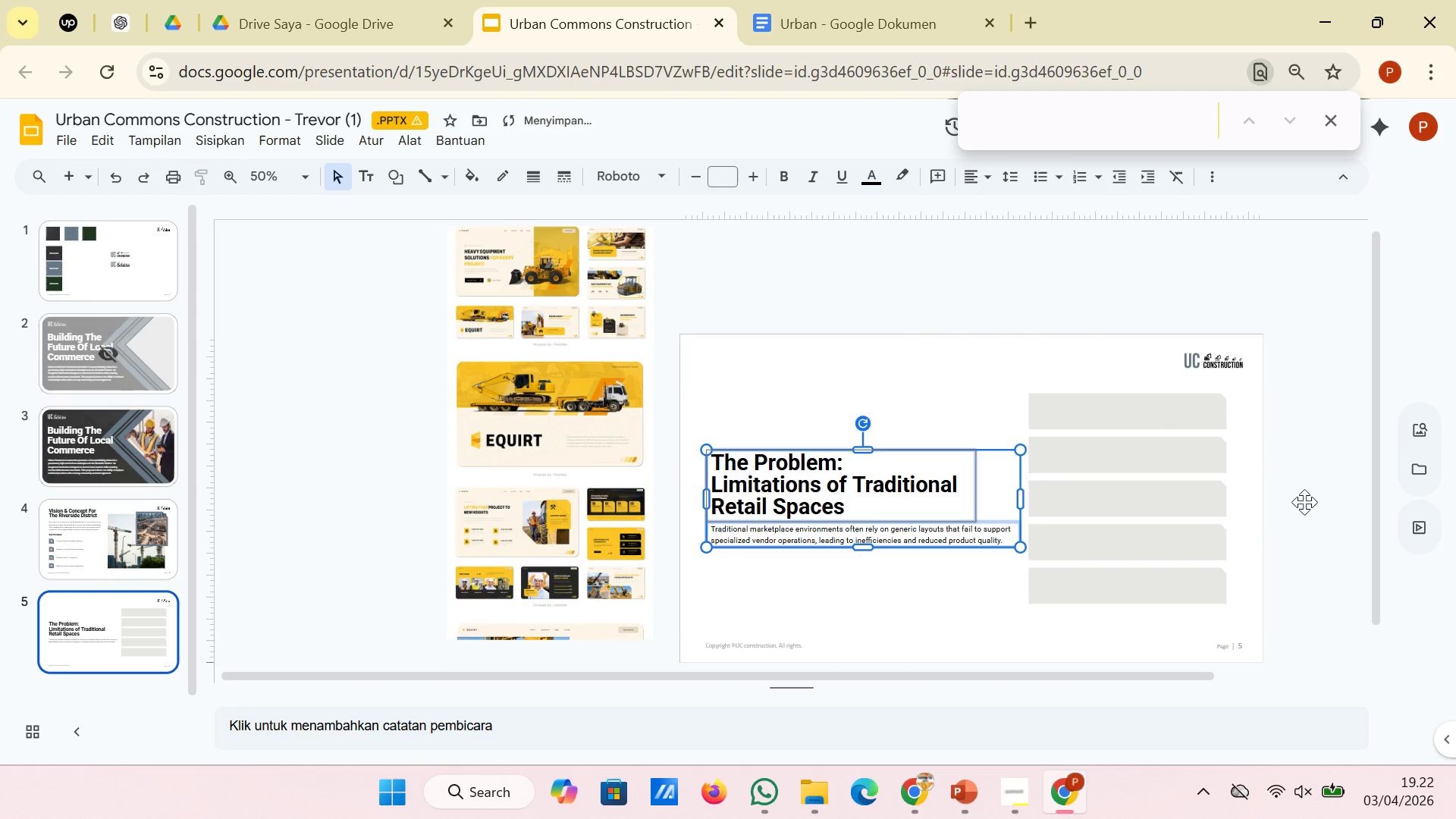 
left_click([922, 359])
 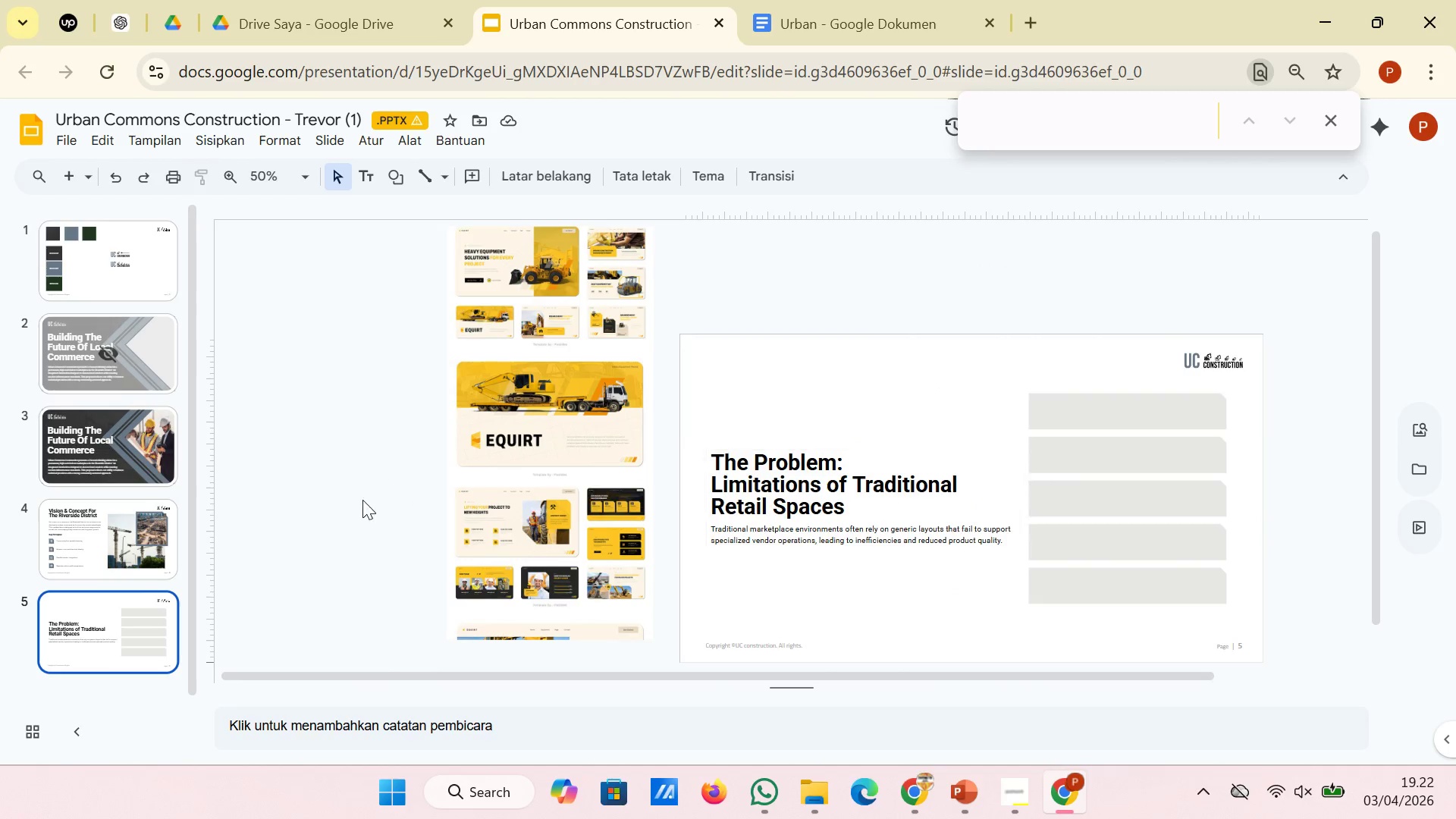 
wait(6.08)
 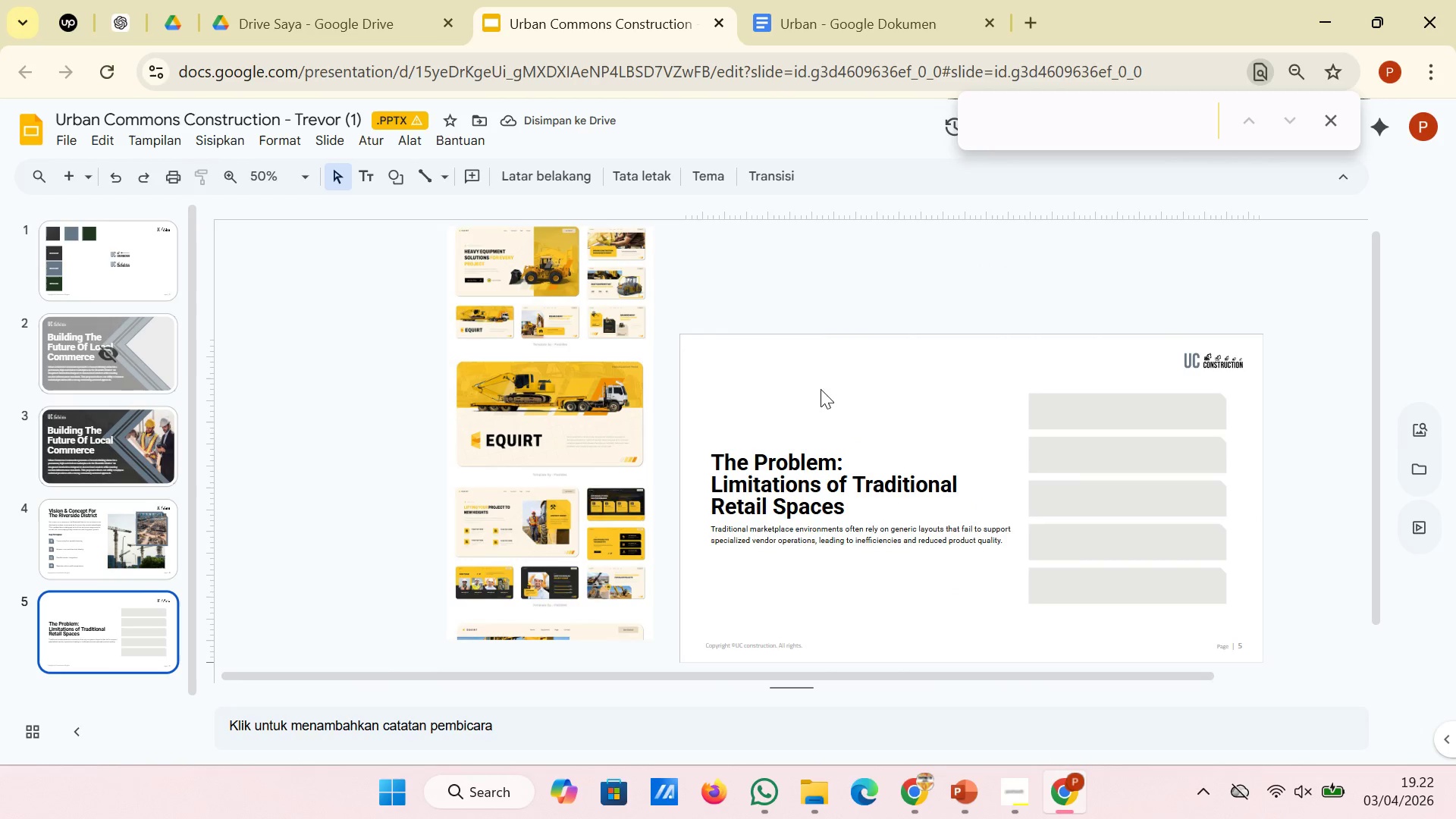 
left_click([151, 542])
 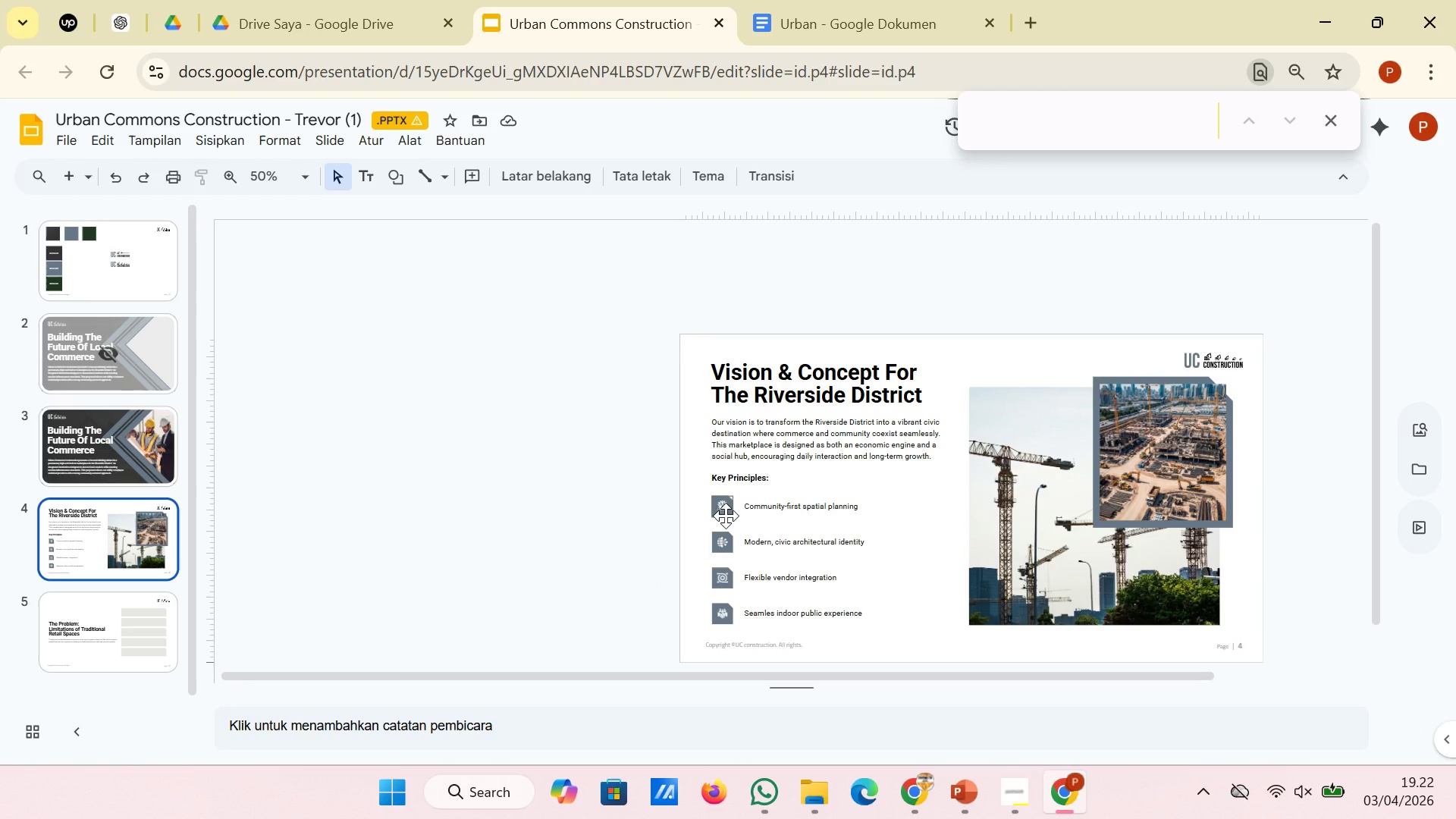 
left_click([726, 516])
 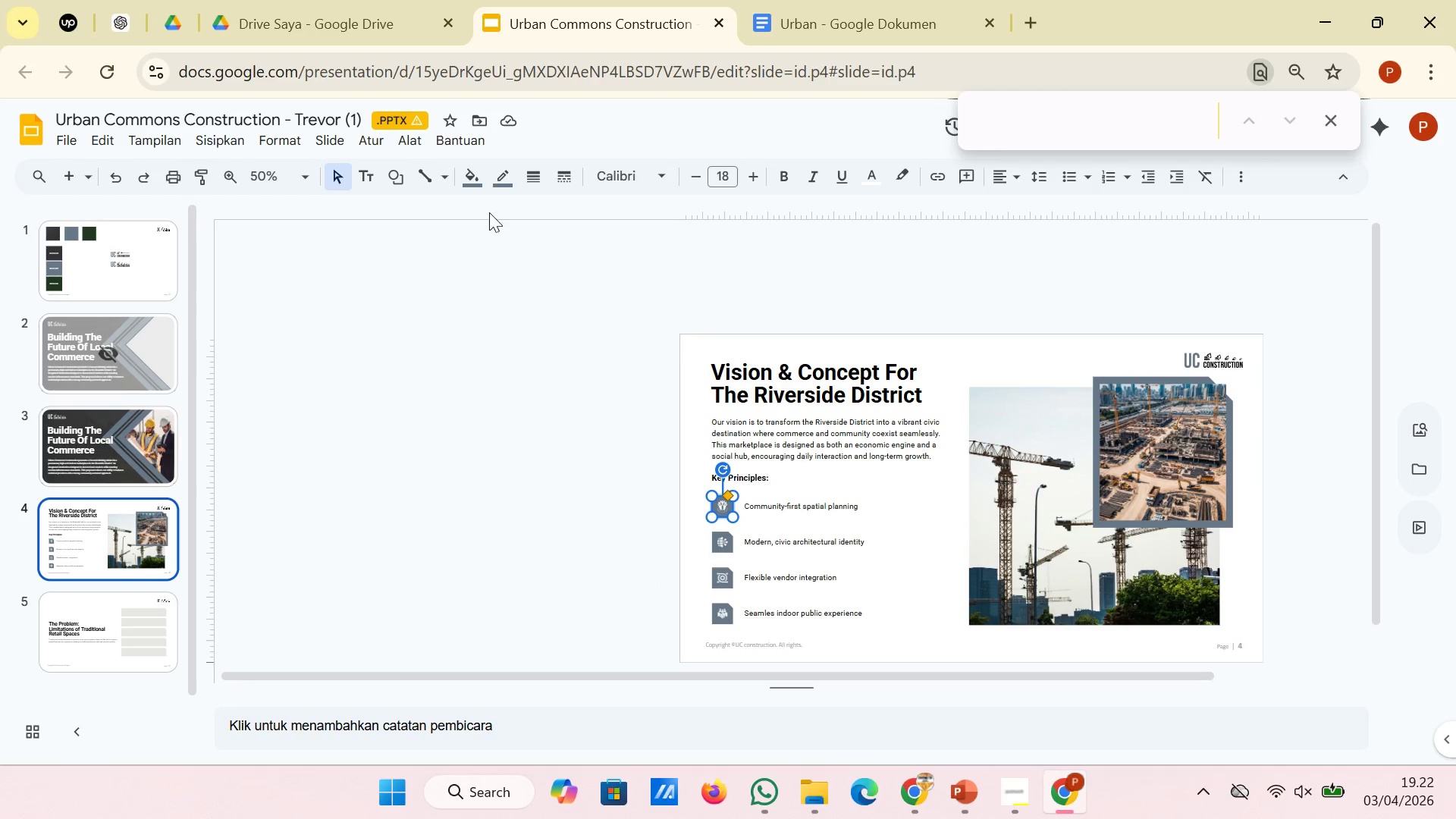 
left_click([480, 174])
 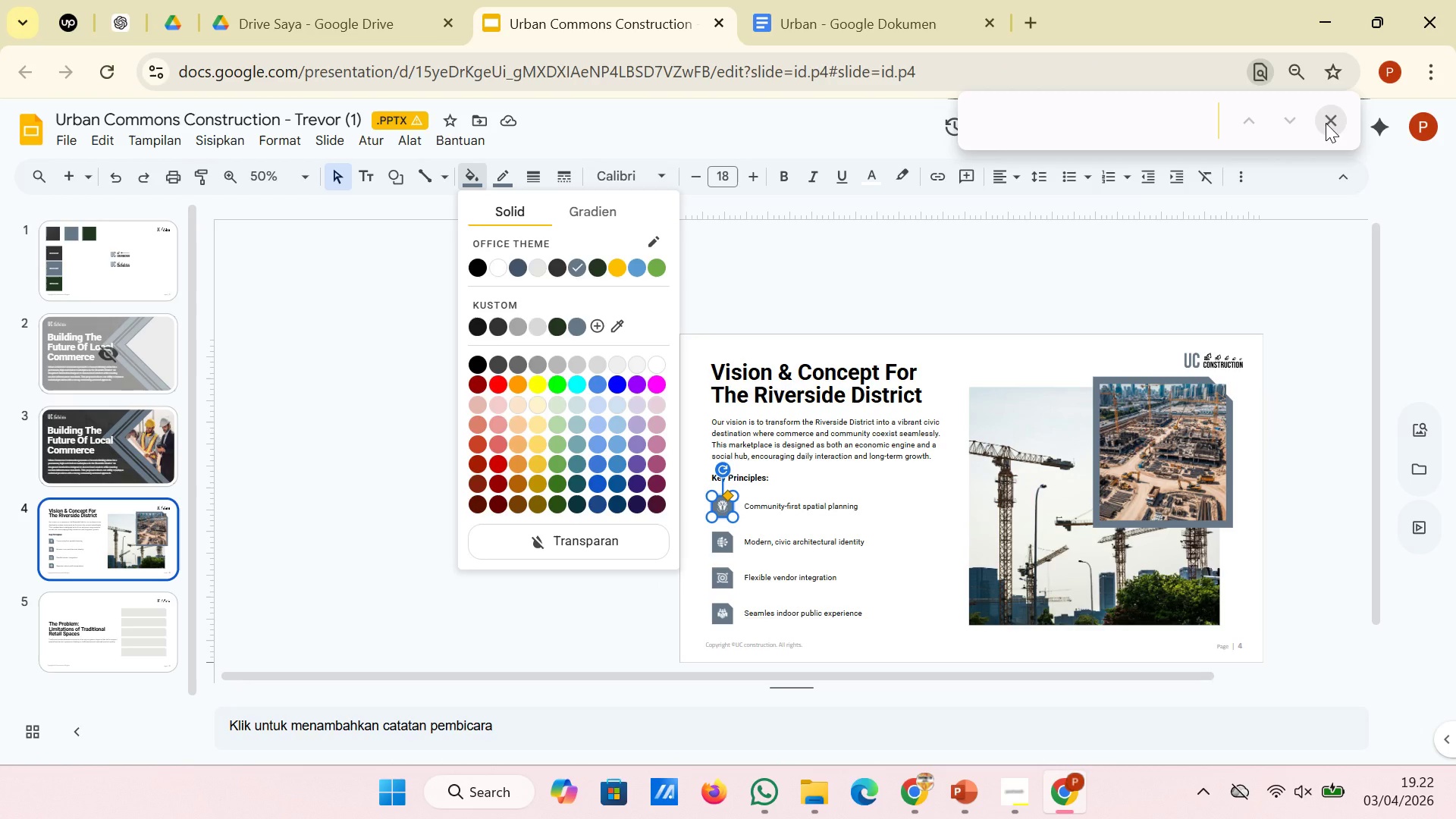 
left_click([1326, 123])
 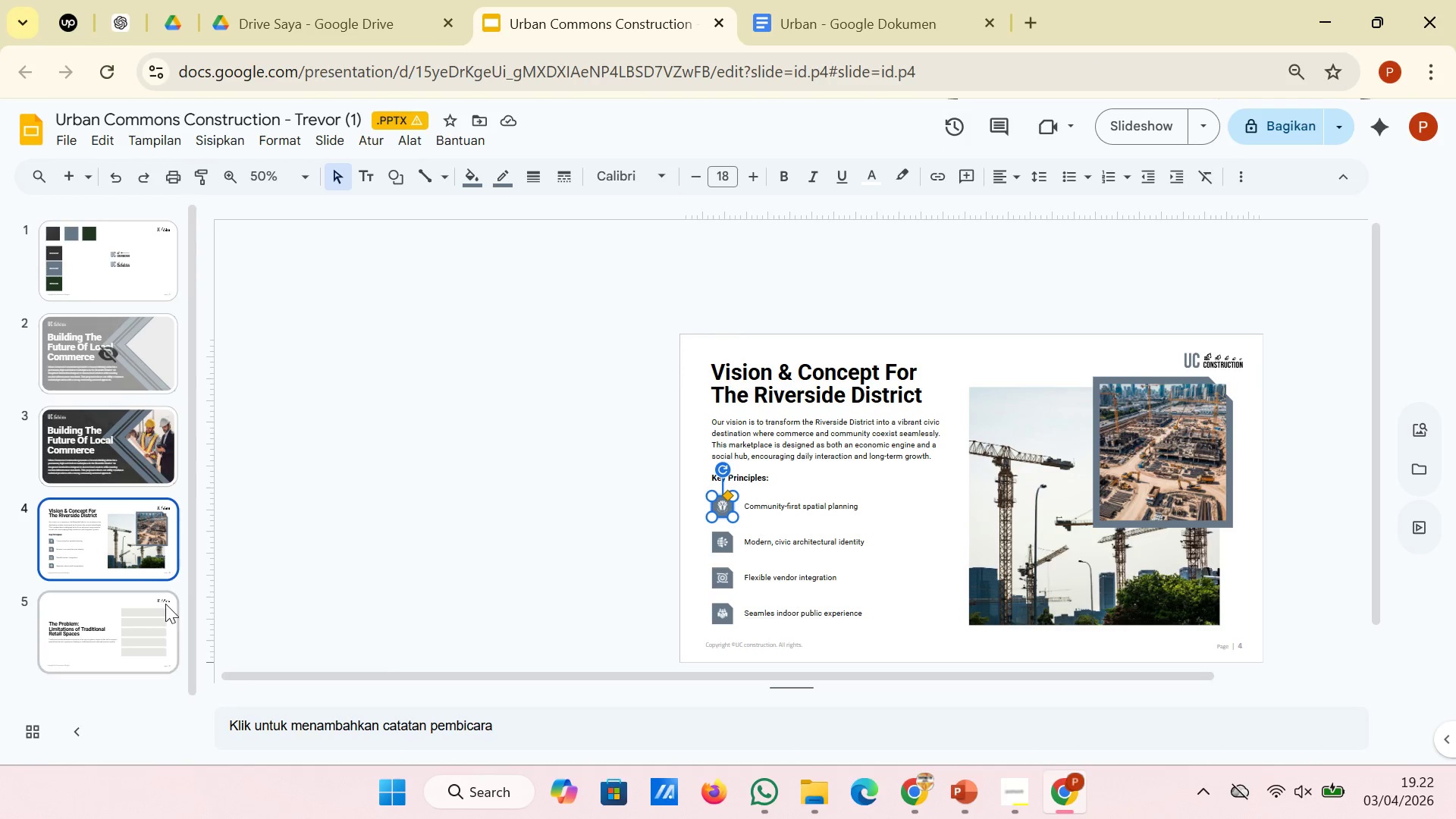 
left_click([155, 613])
 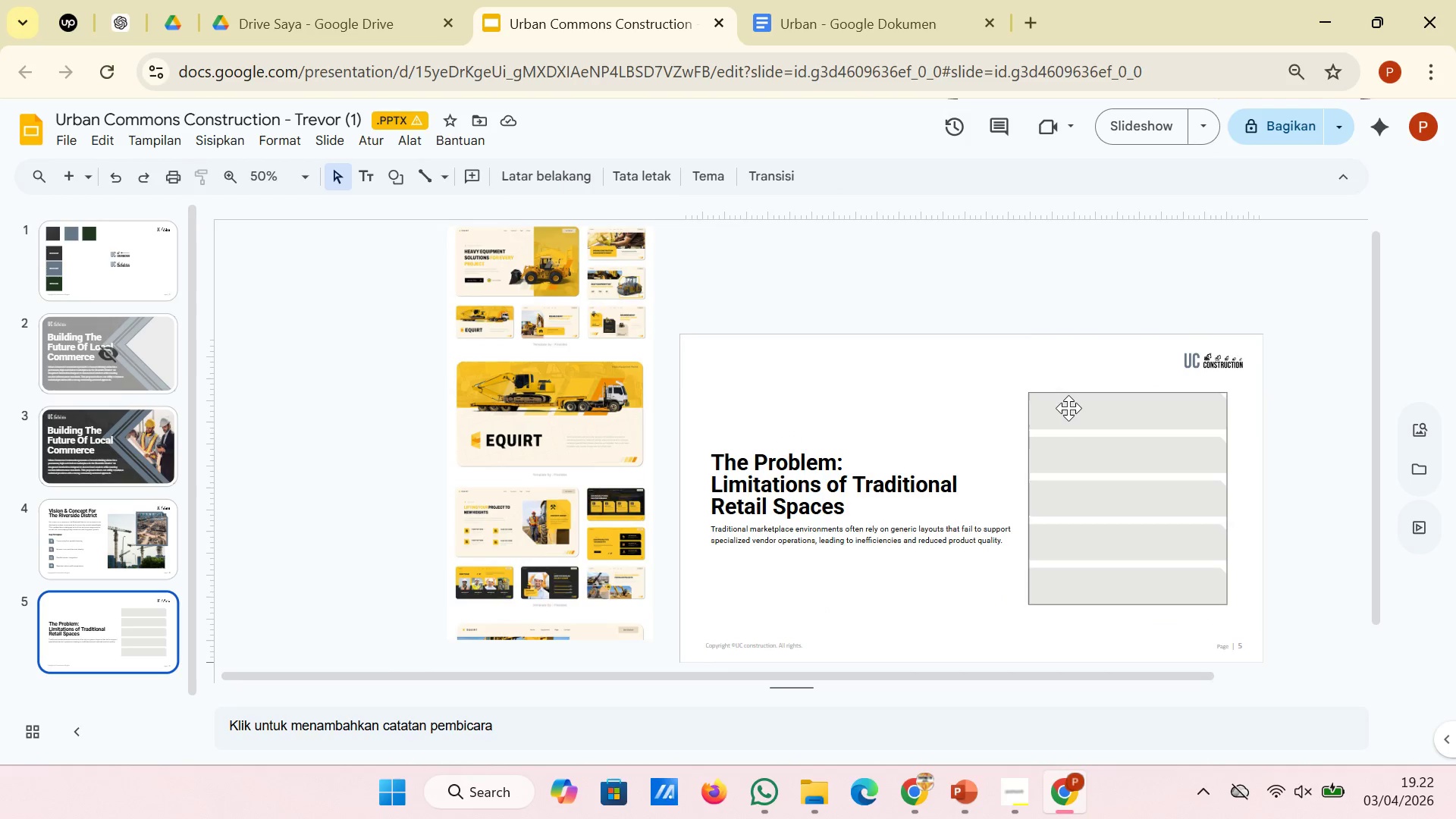 
left_click([1068, 408])
 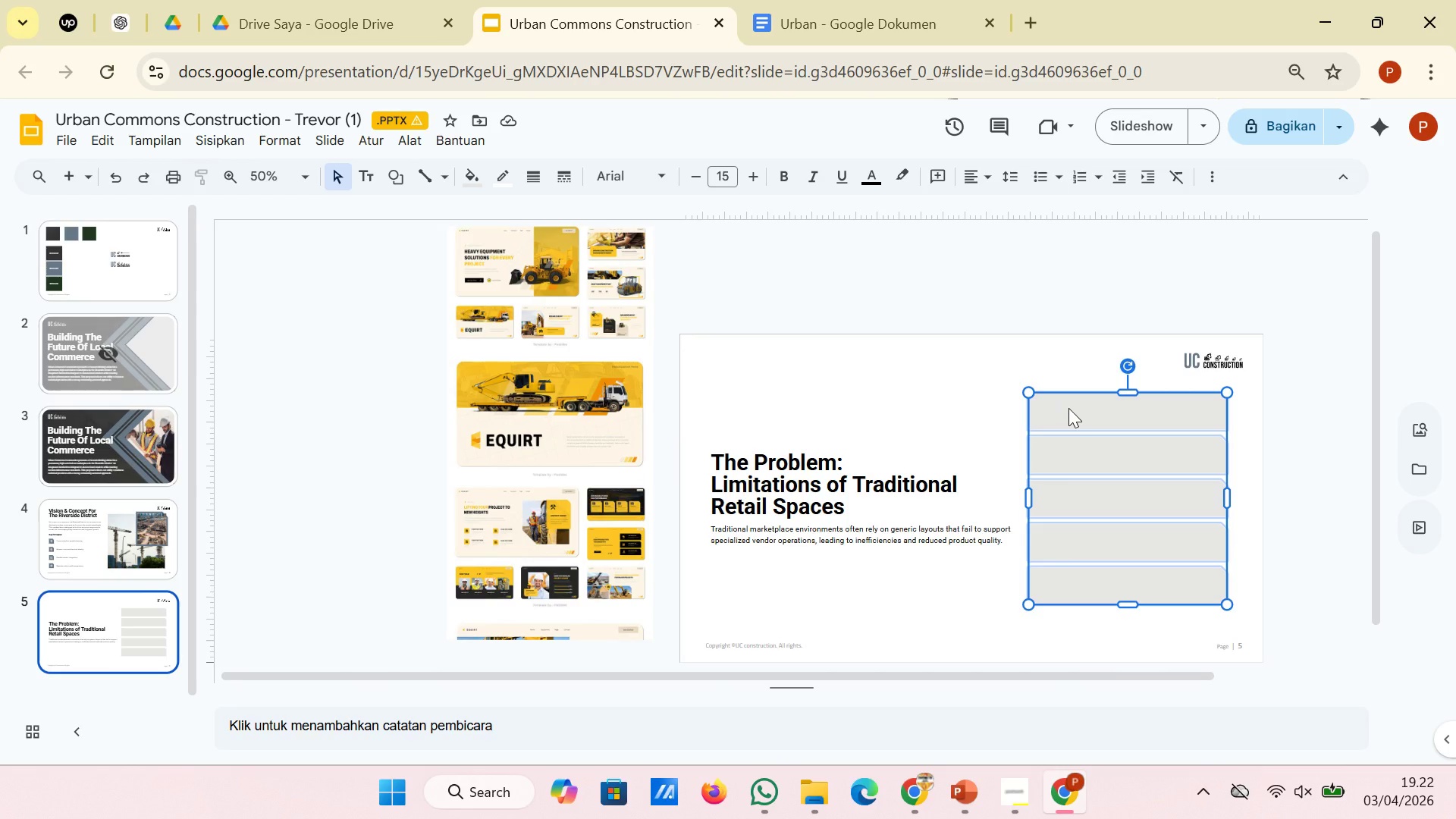 
right_click([1068, 408])
 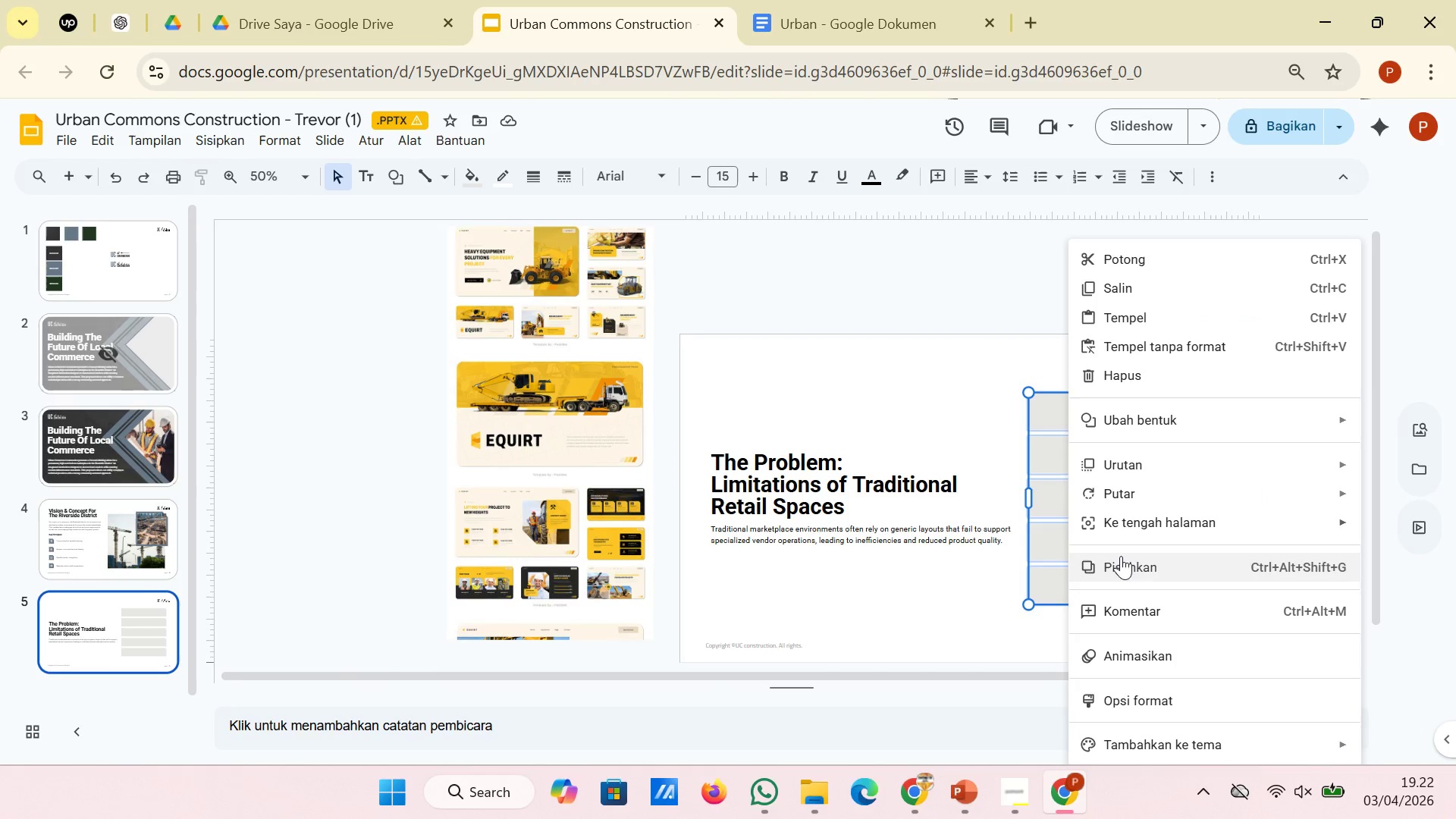 
left_click([1122, 558])
 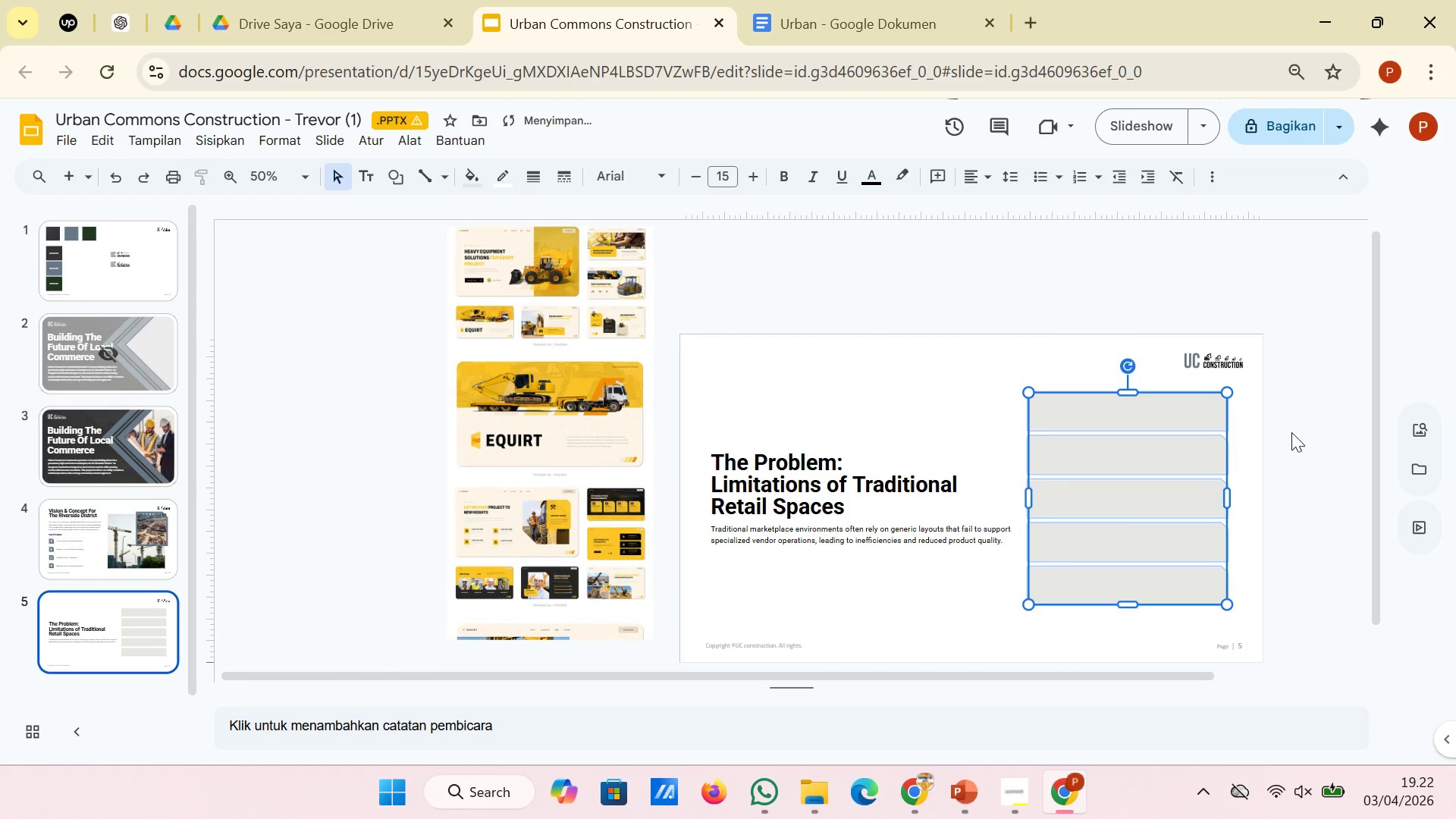 
left_click([1294, 431])
 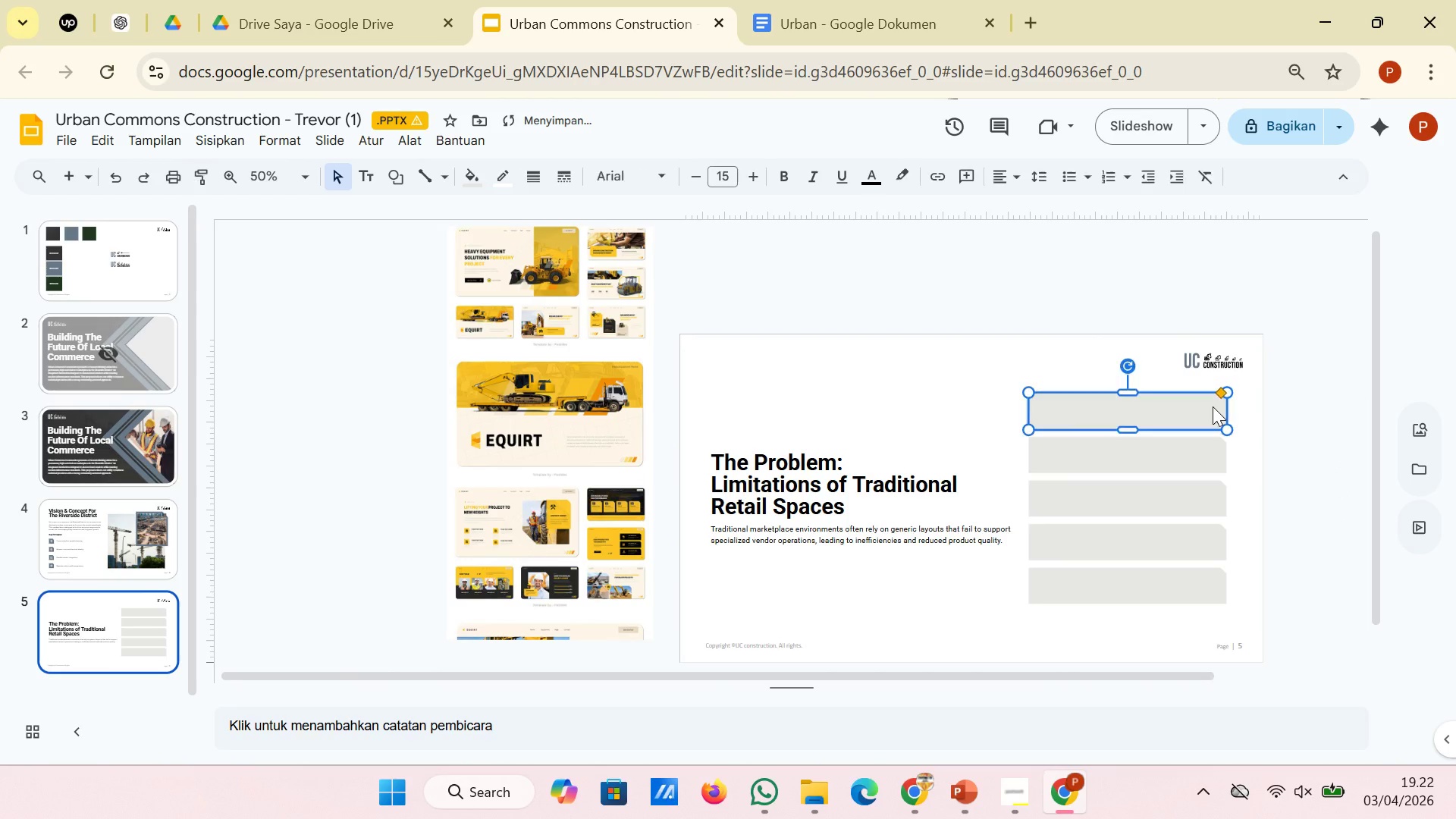 
left_click([1213, 406])
 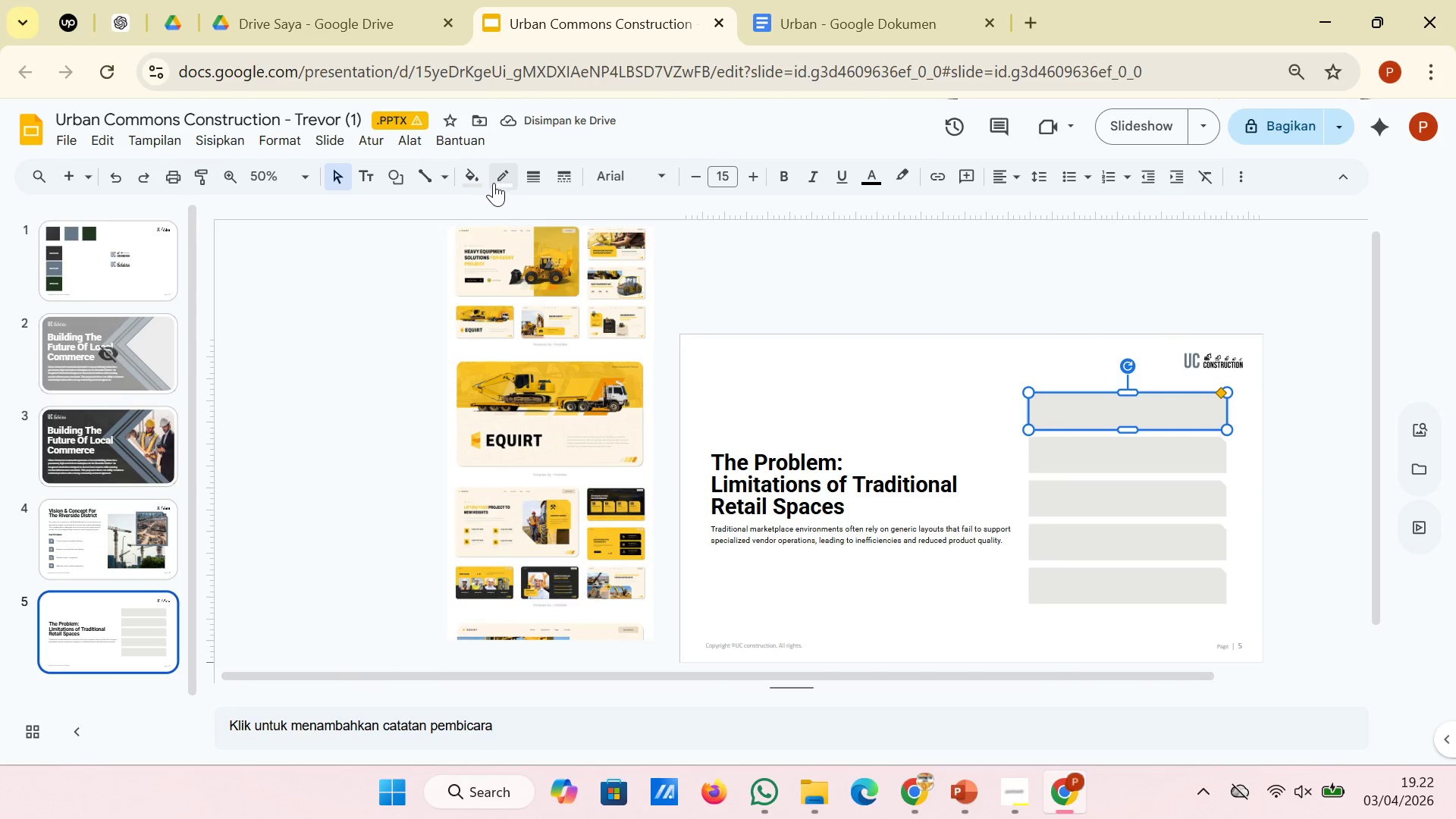 
left_click([480, 183])
 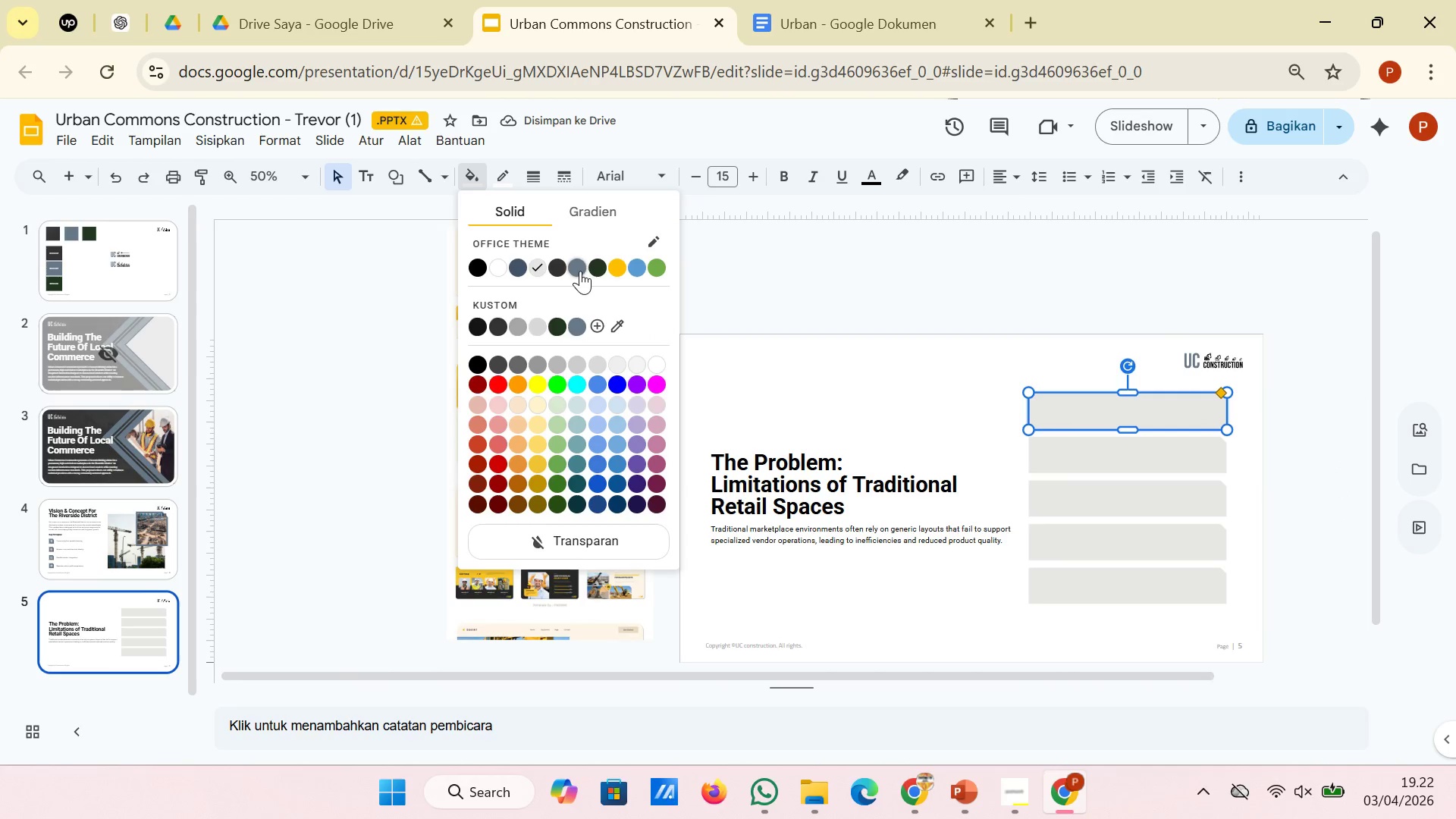 
left_click([580, 271])
 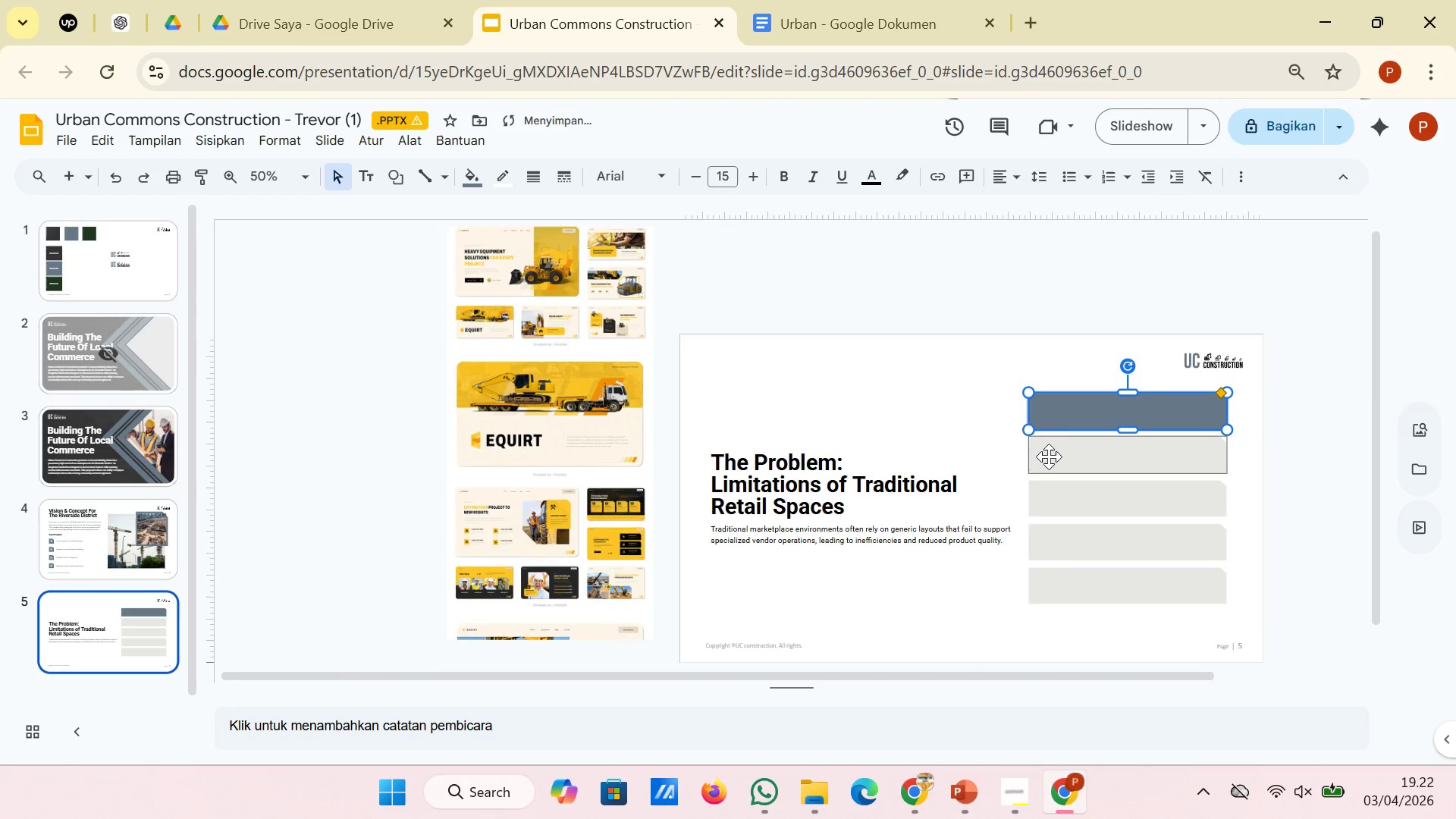 
left_click([1050, 457])
 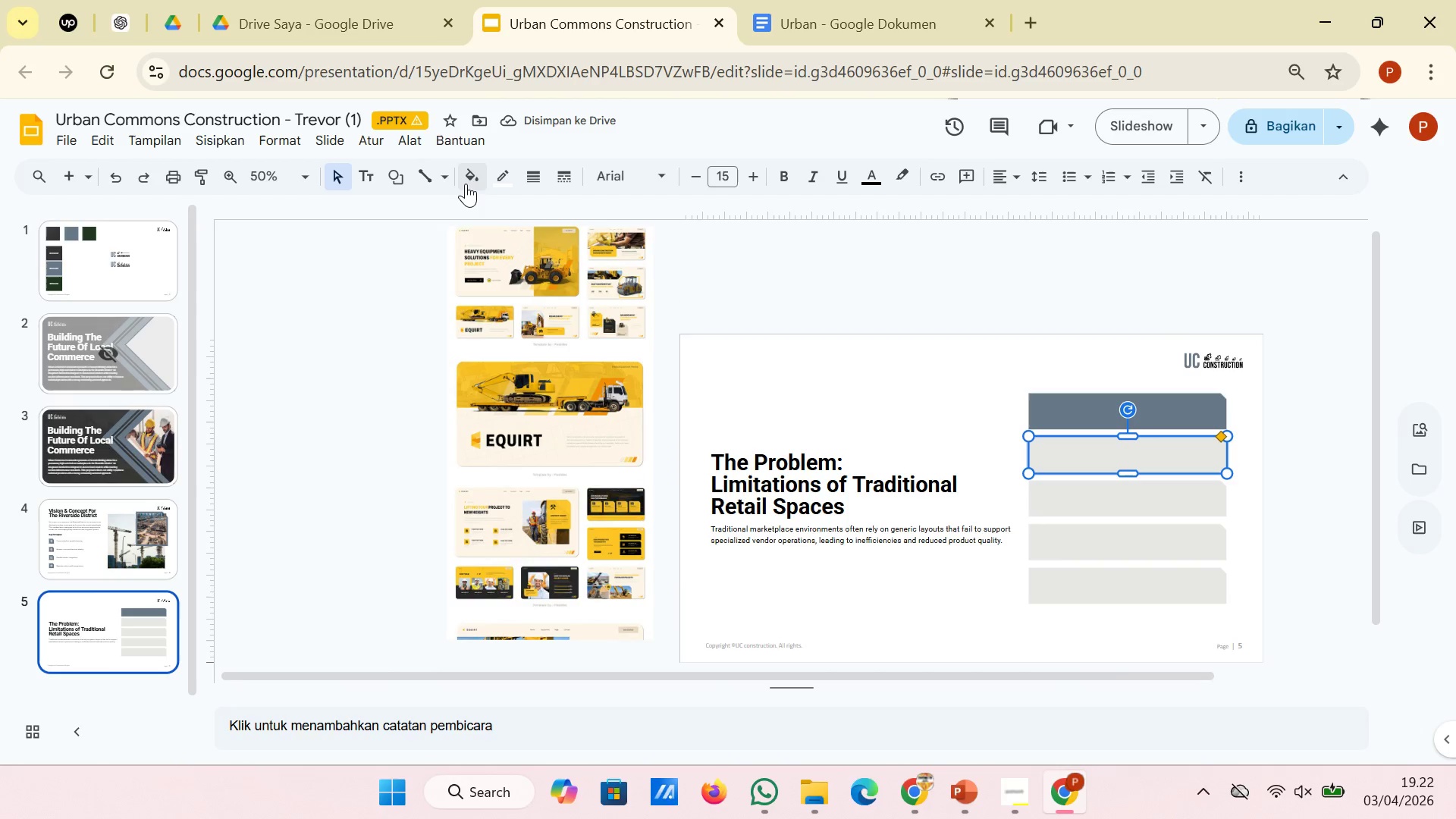 
left_click([466, 184])
 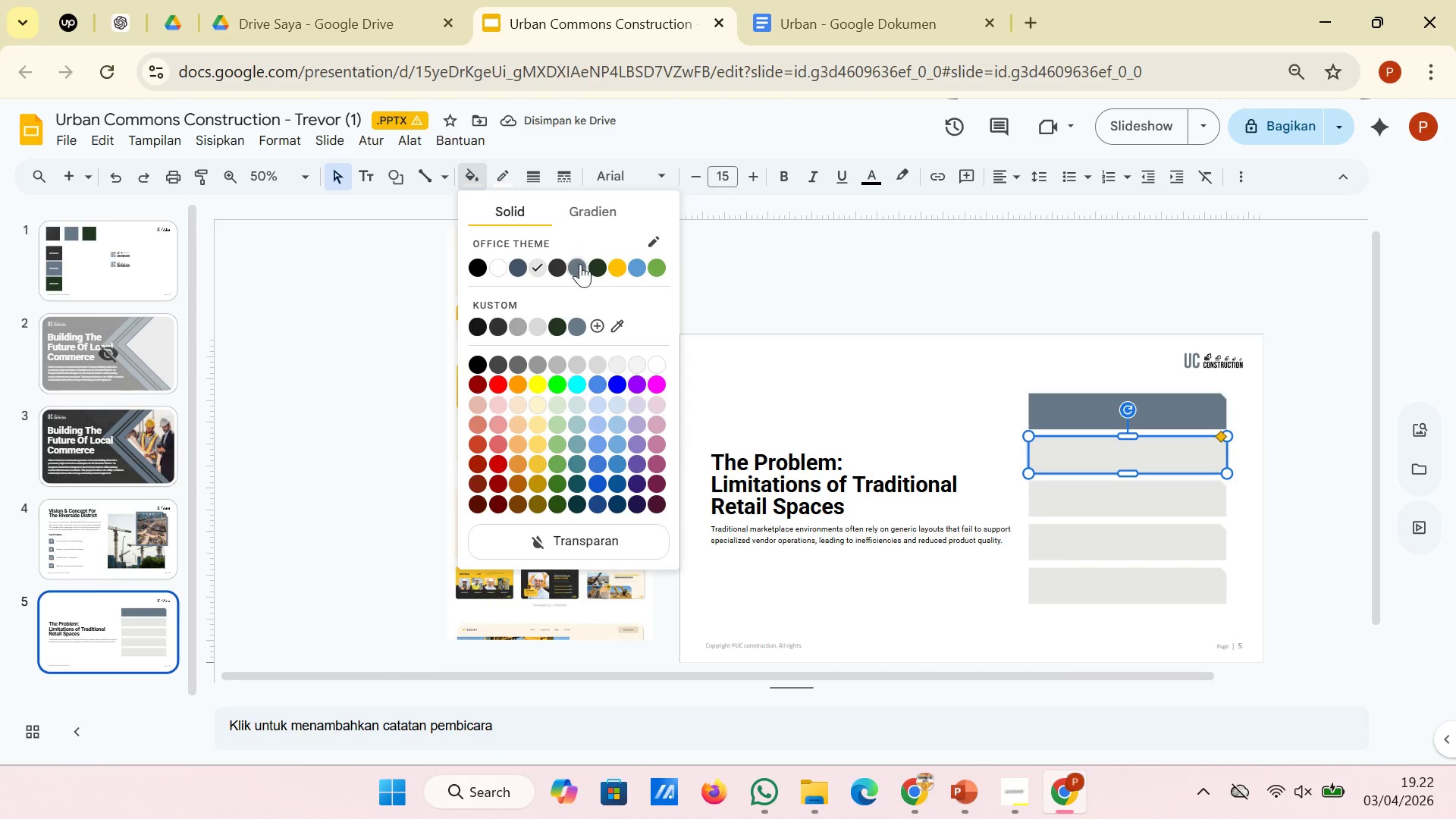 
left_click([580, 266])
 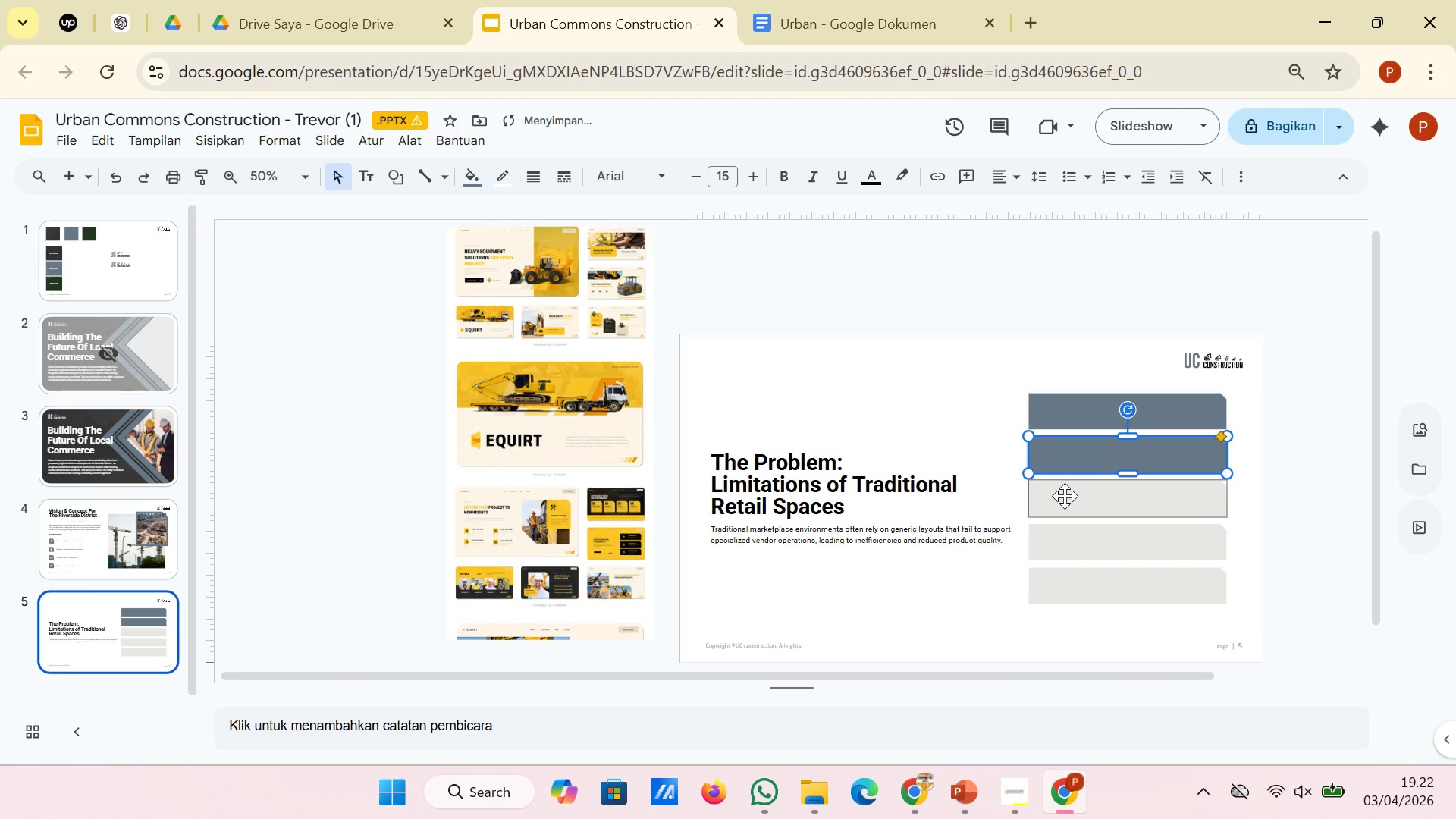 
left_click([1065, 496])
 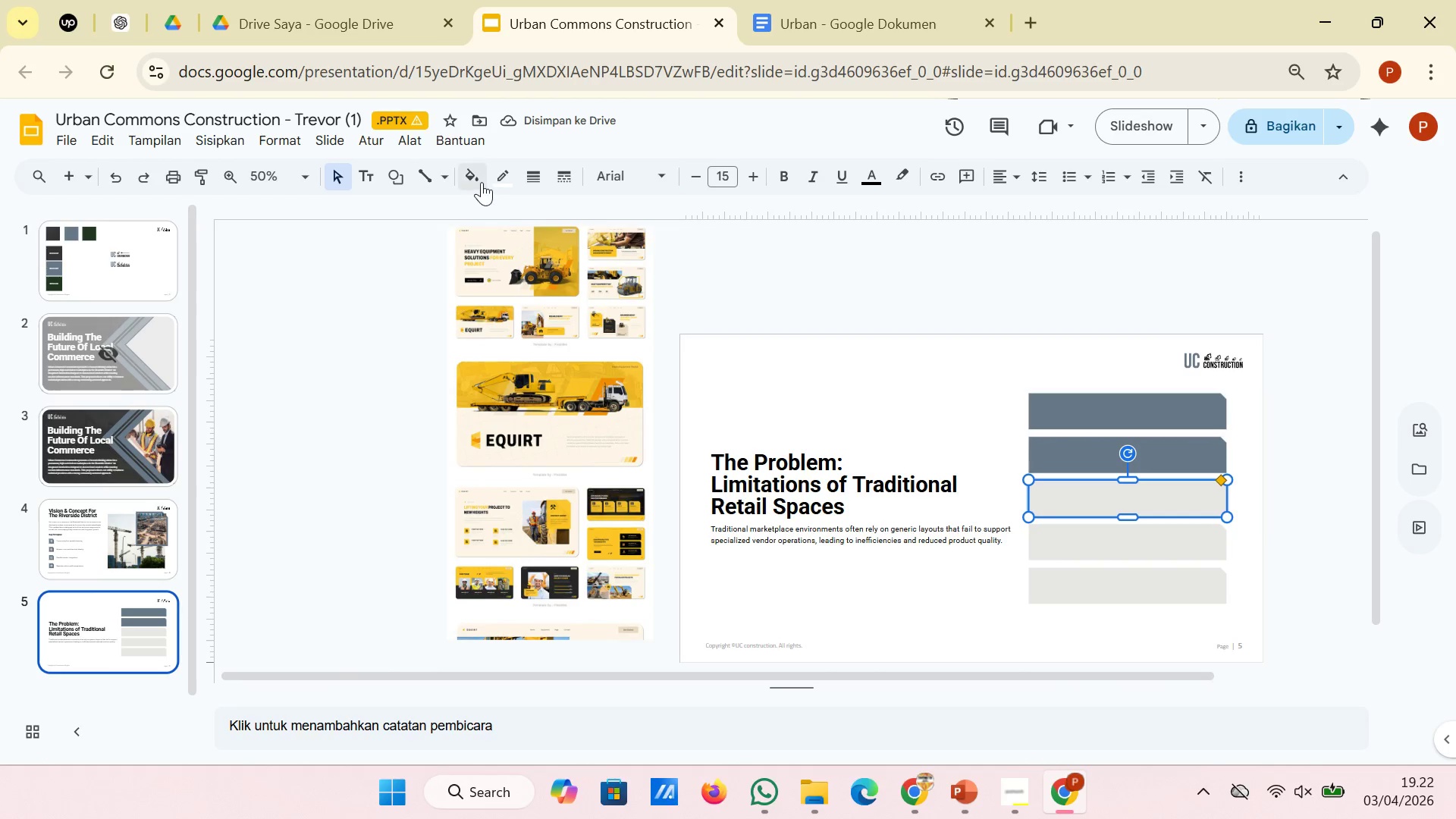 
left_click([482, 182])
 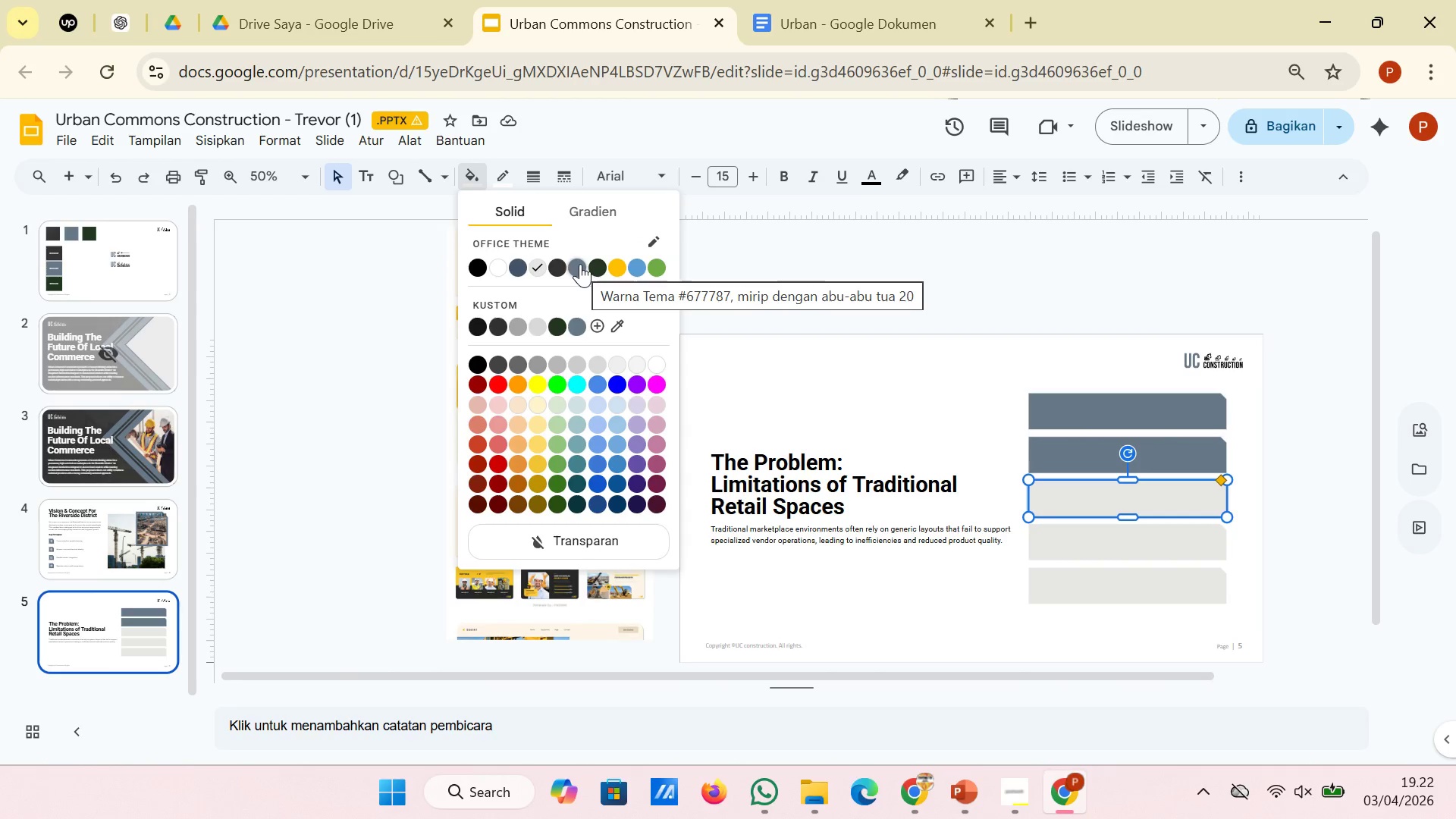 
left_click([580, 264])
 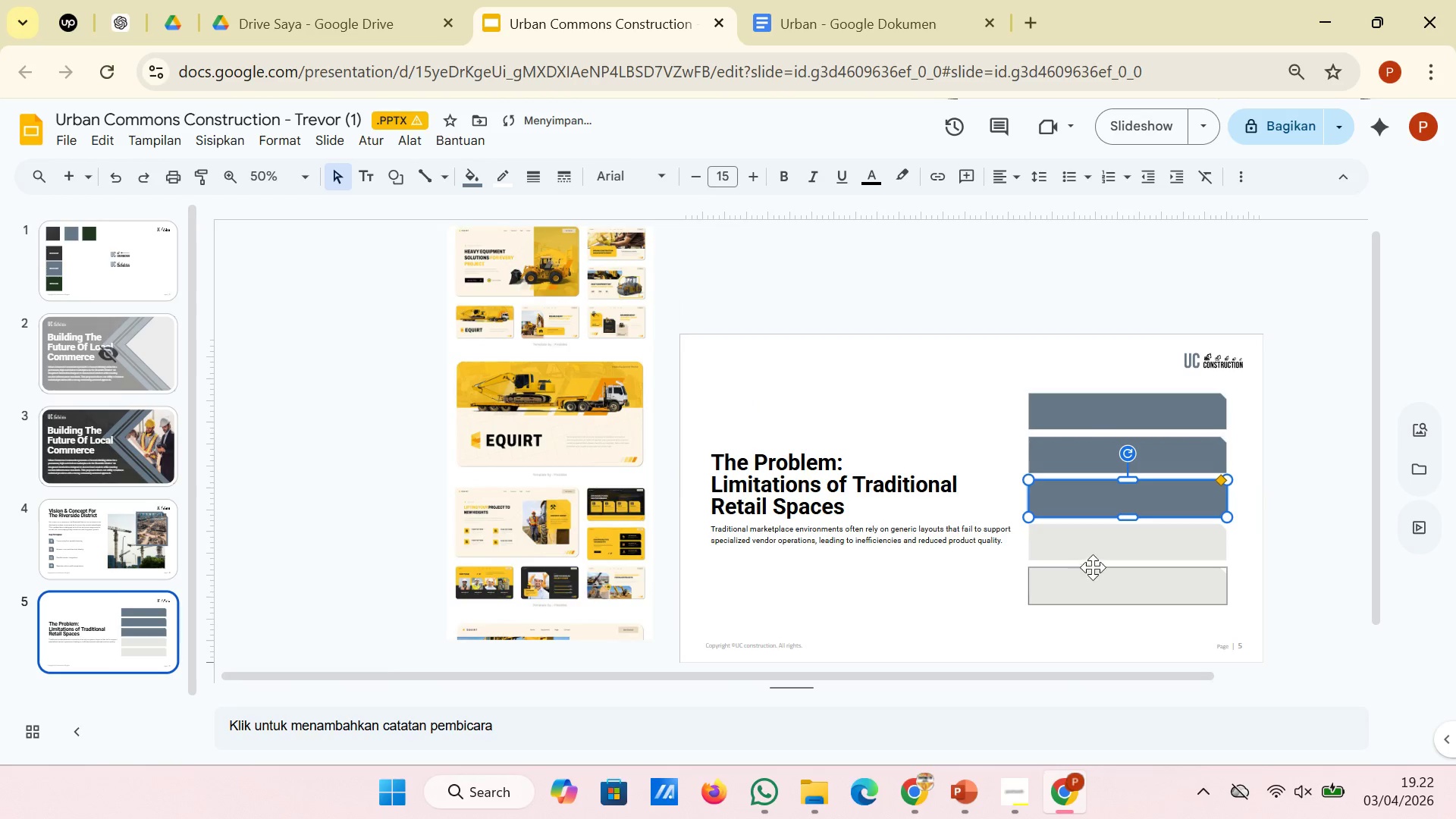 
left_click([1097, 555])
 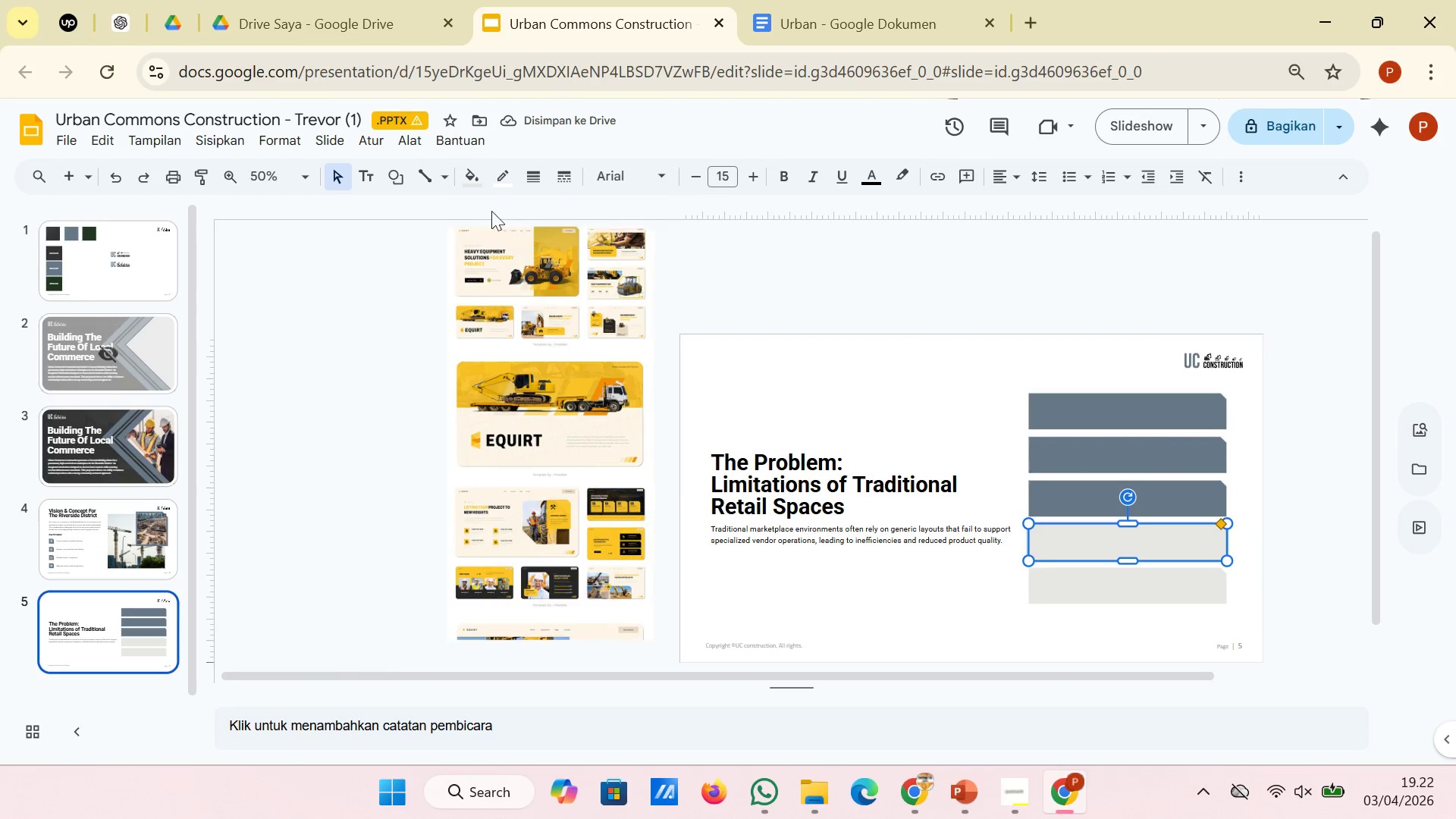 
left_click([468, 185])
 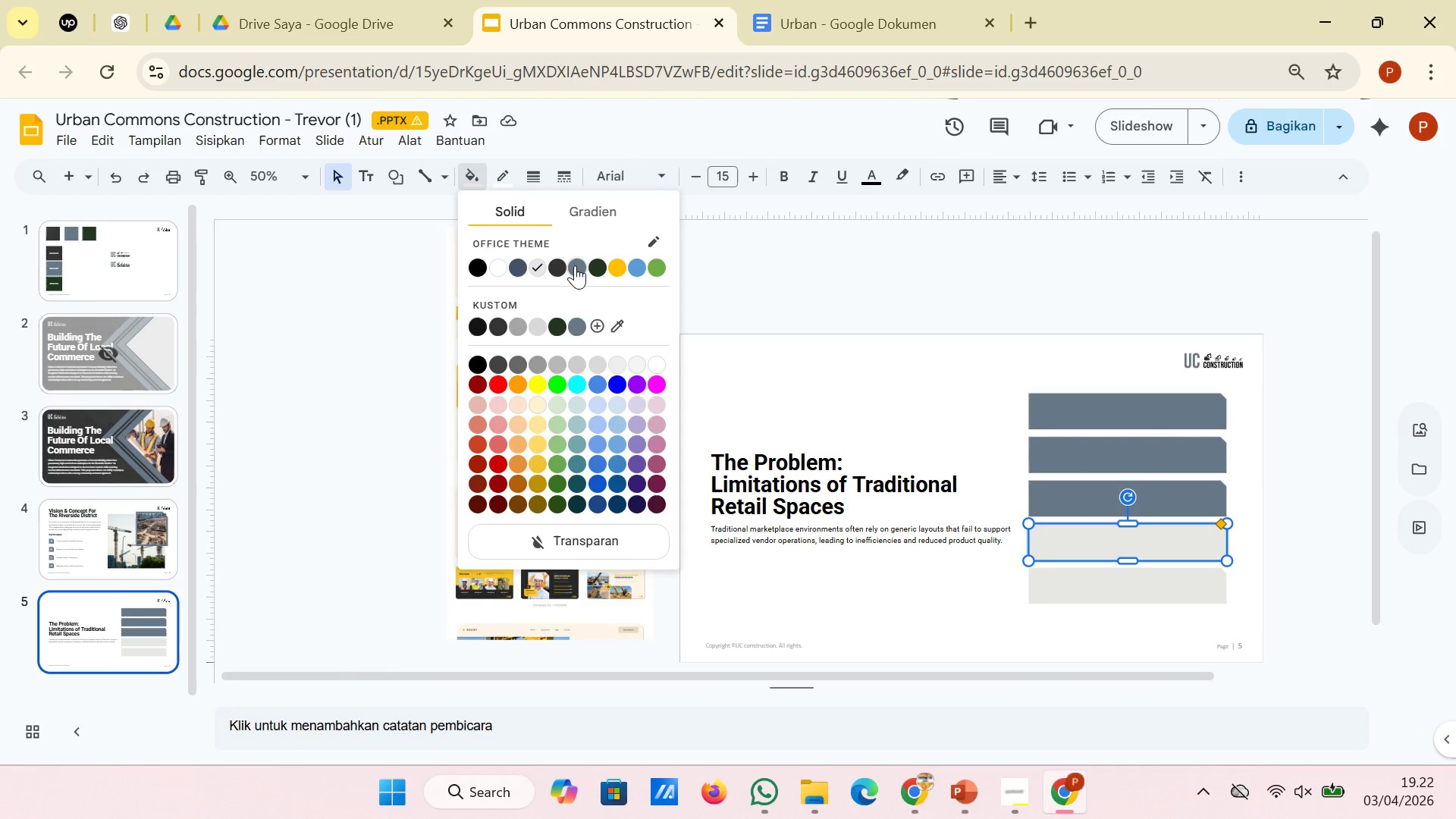 
left_click([576, 266])
 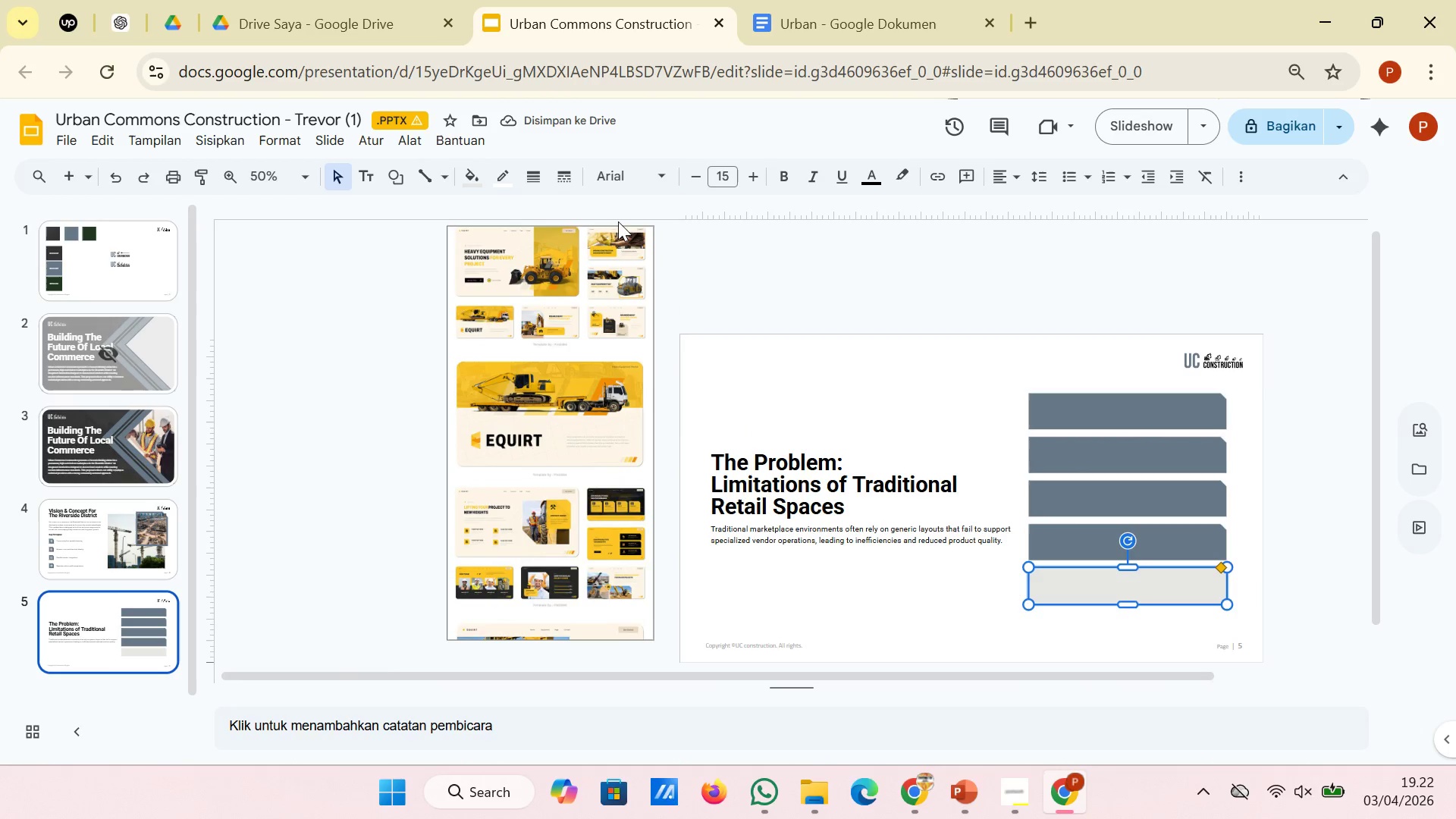 
left_click([464, 189])
 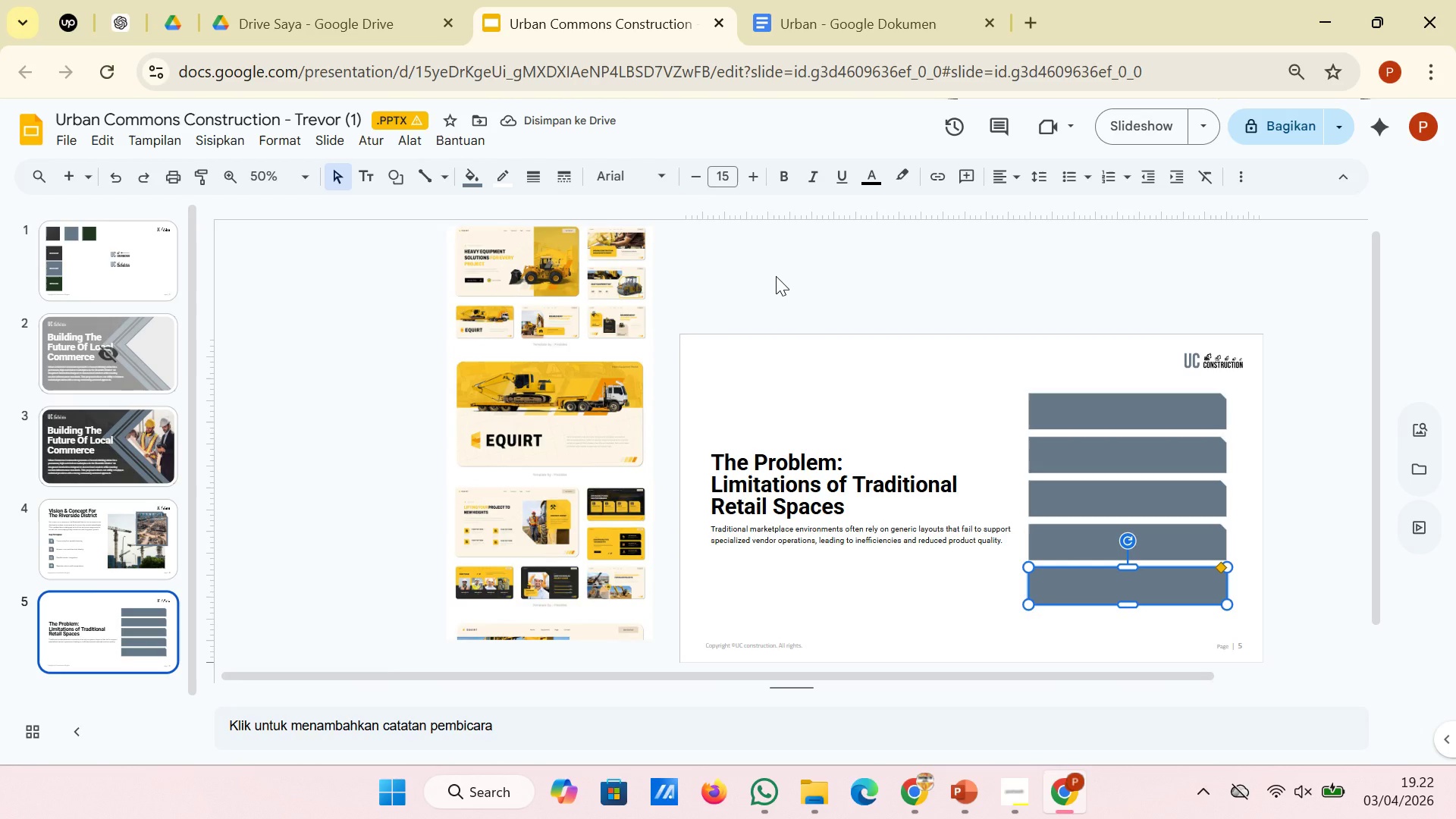 
wait(5.64)
 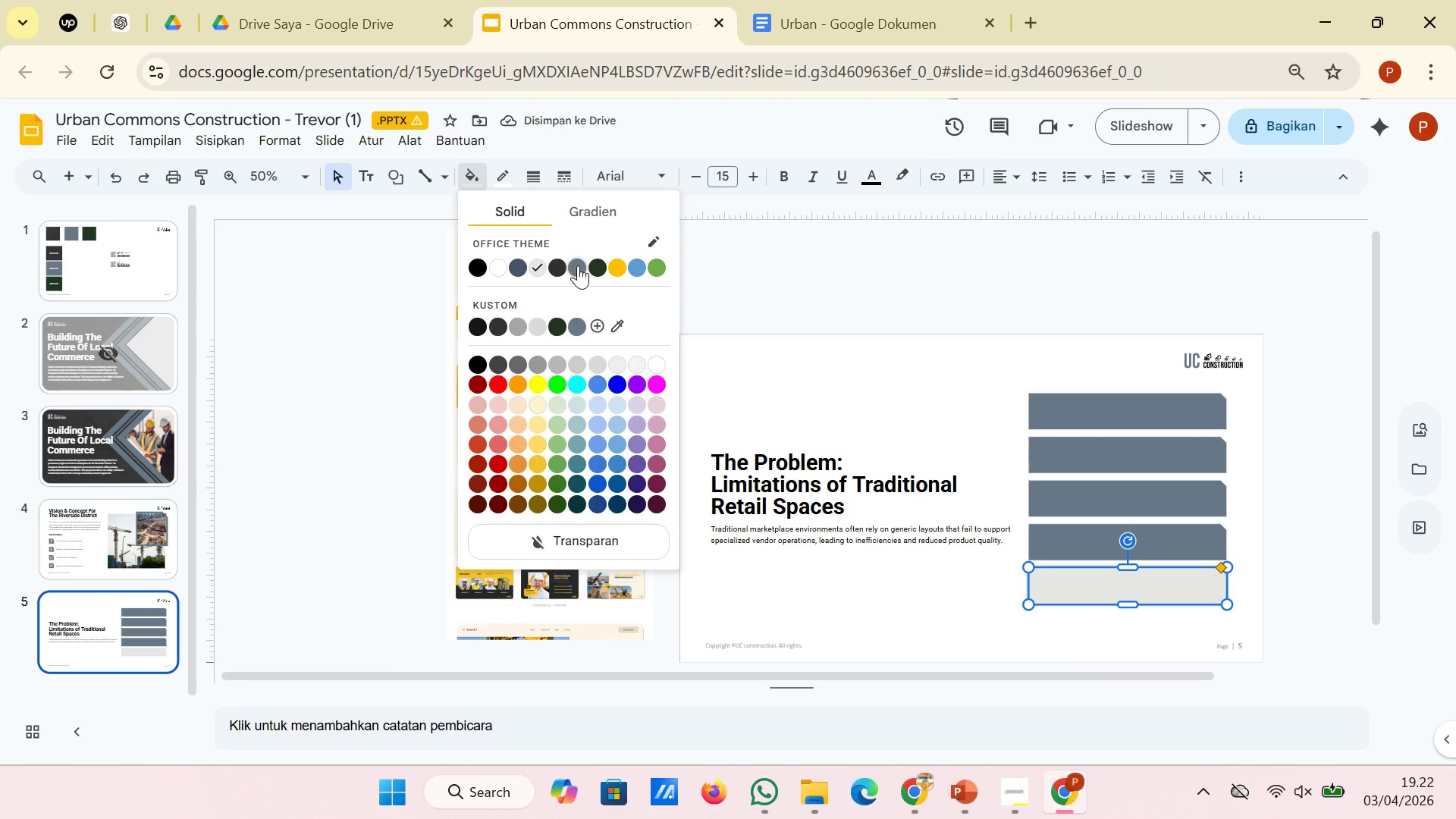 
left_click([776, 276])
 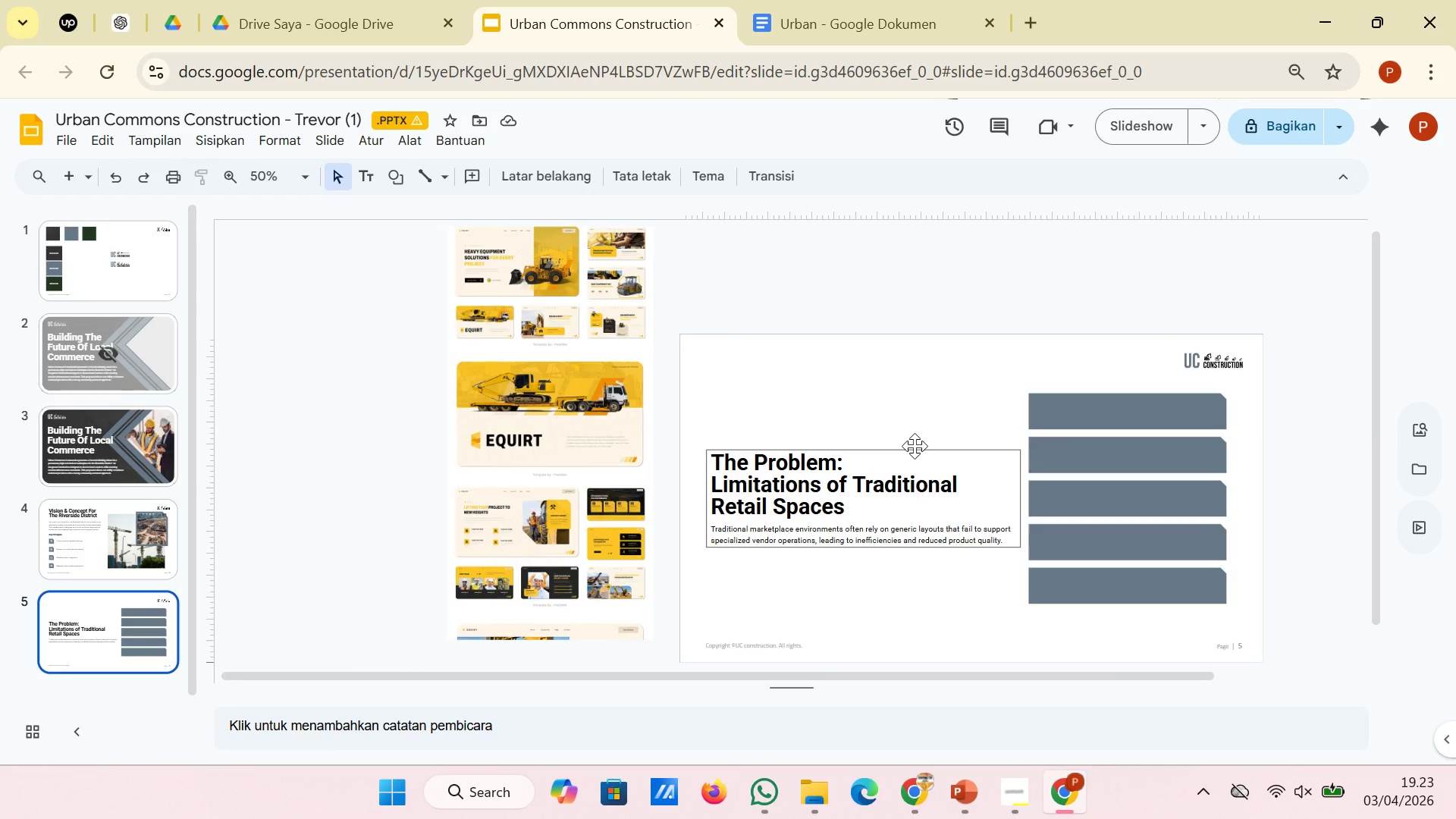 
wait(11.7)
 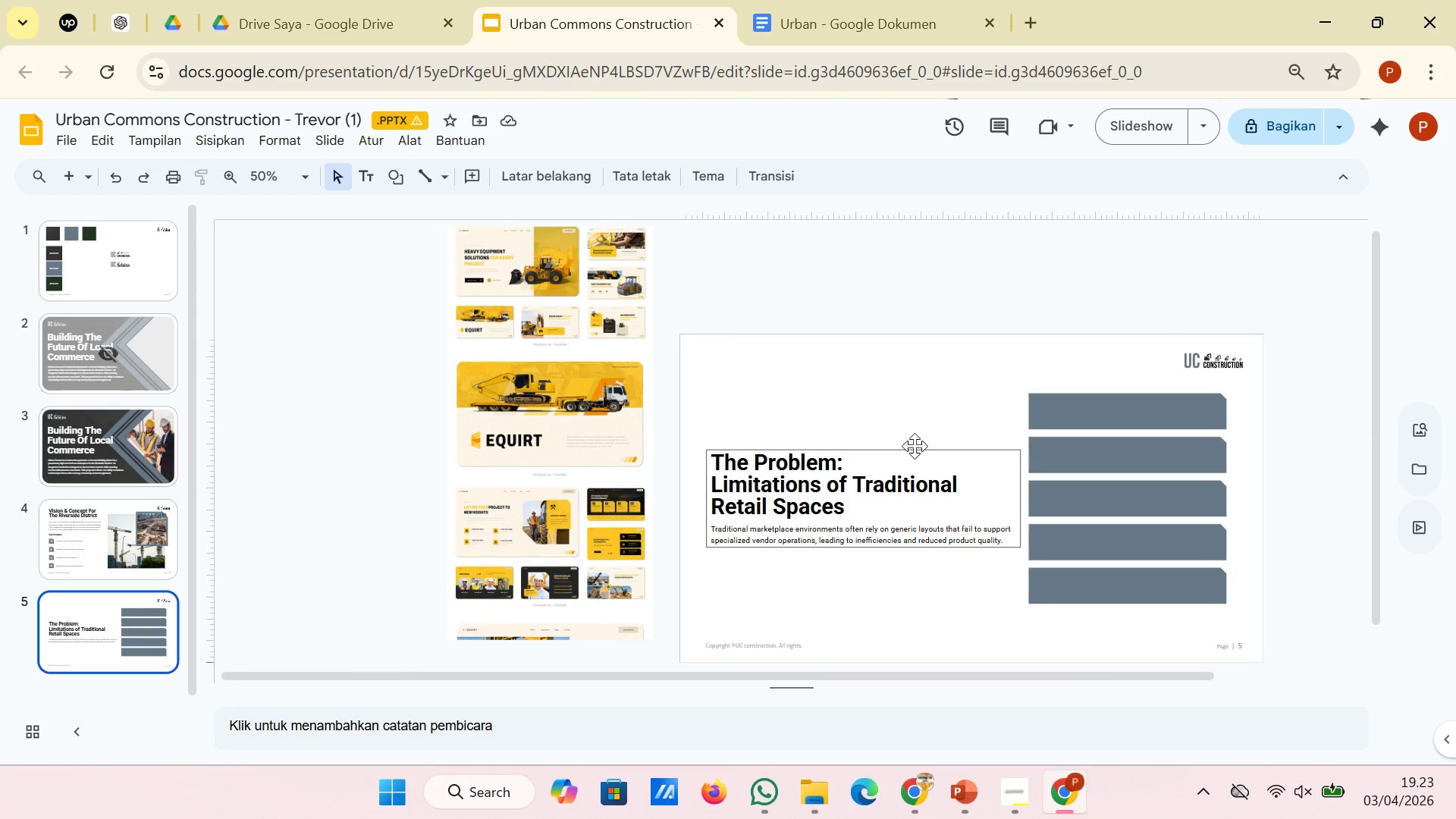 
left_click_drag(start_coordinate=[1028, 376], to_coordinate=[1266, 654])
 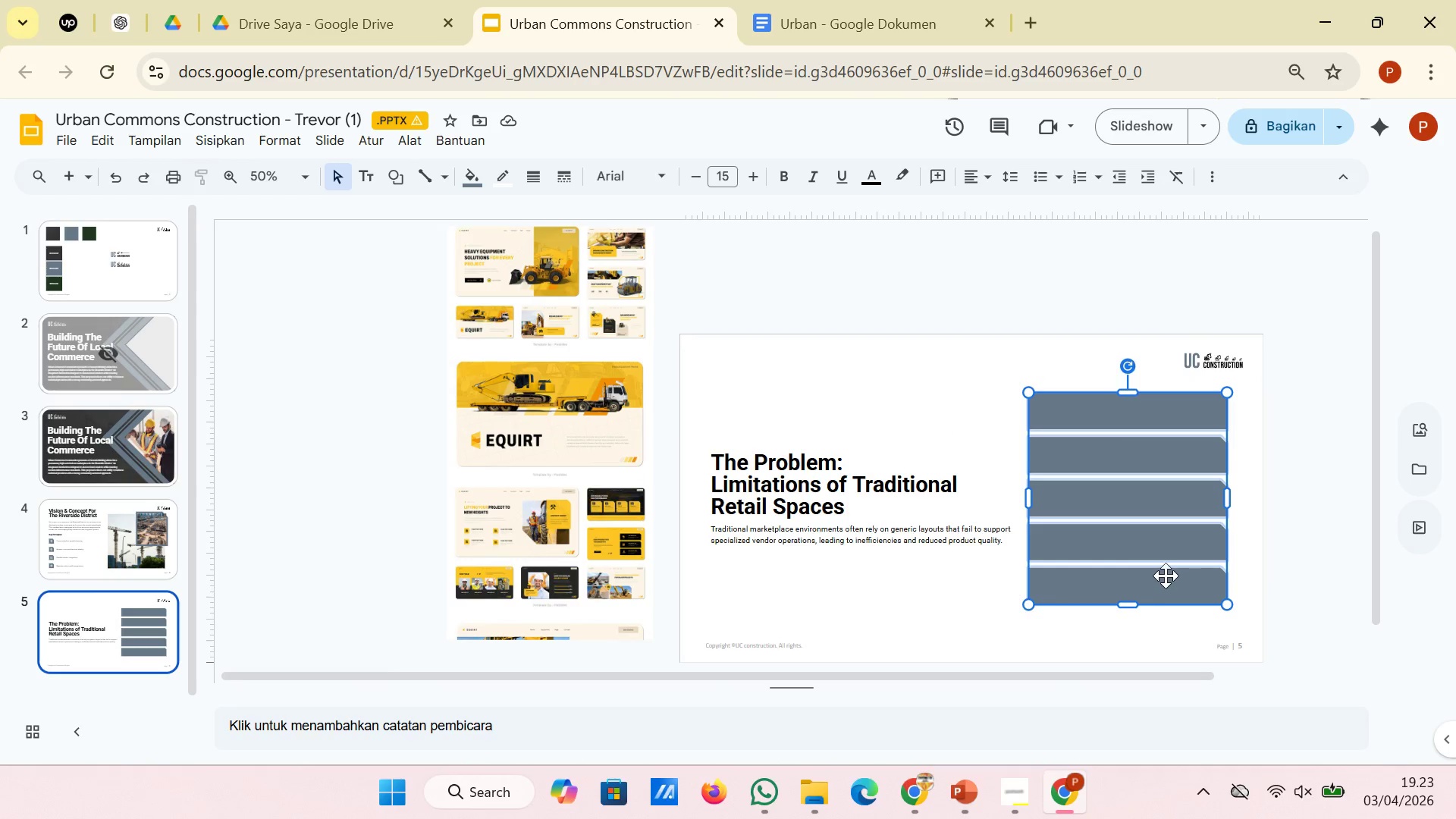 
right_click([1165, 576])
 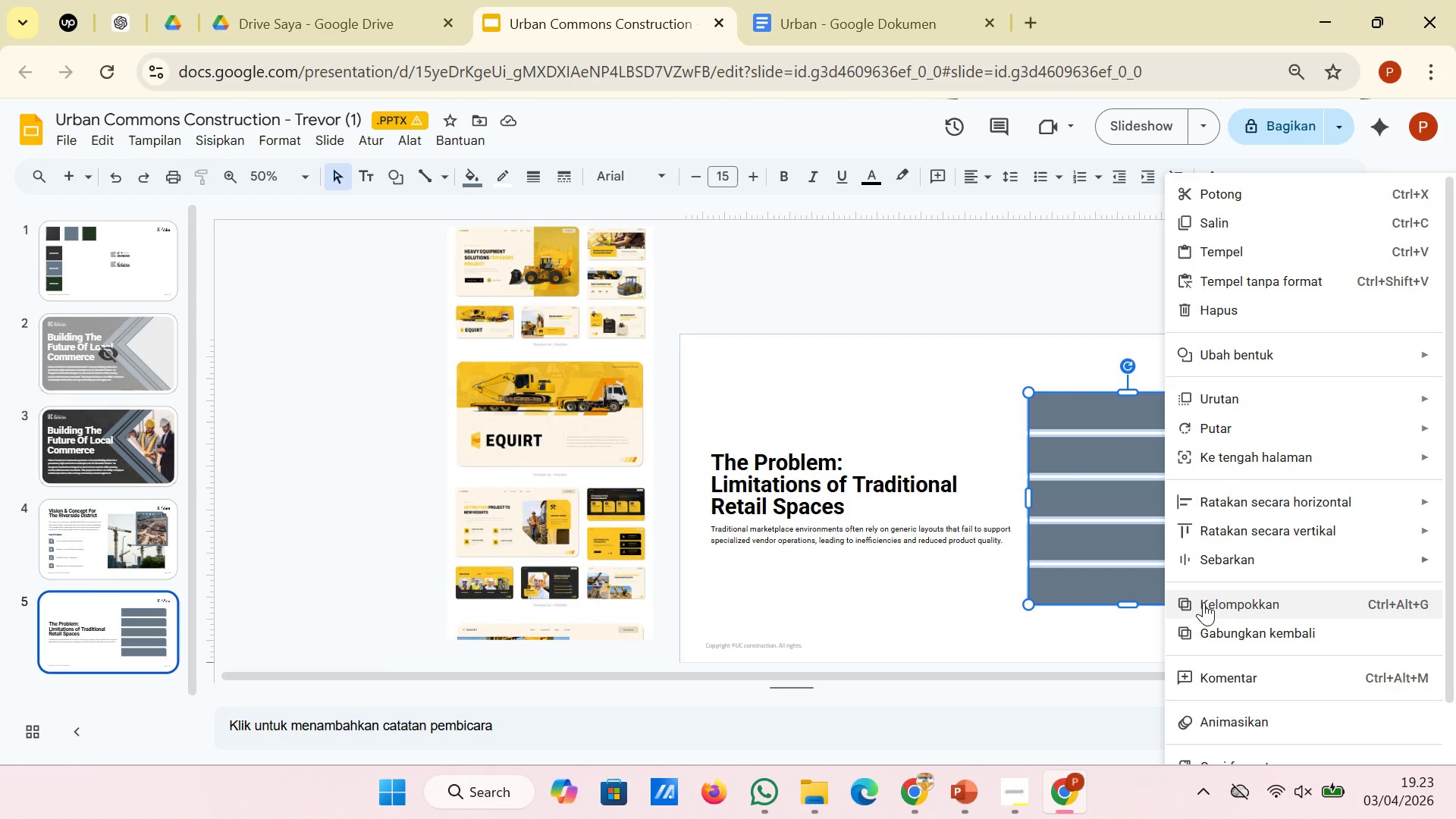 
left_click([1204, 601])
 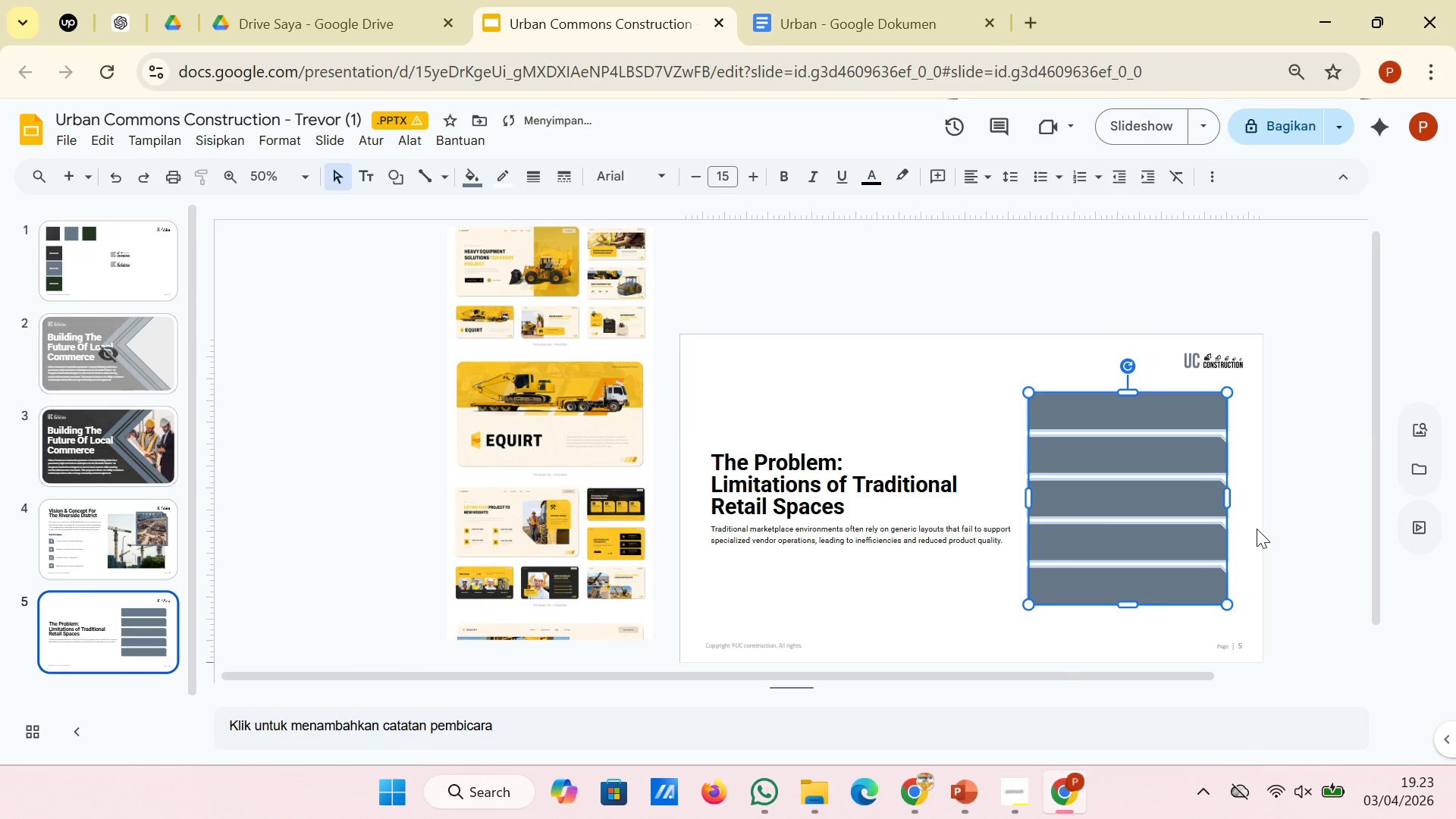 
left_click([1257, 529])
 